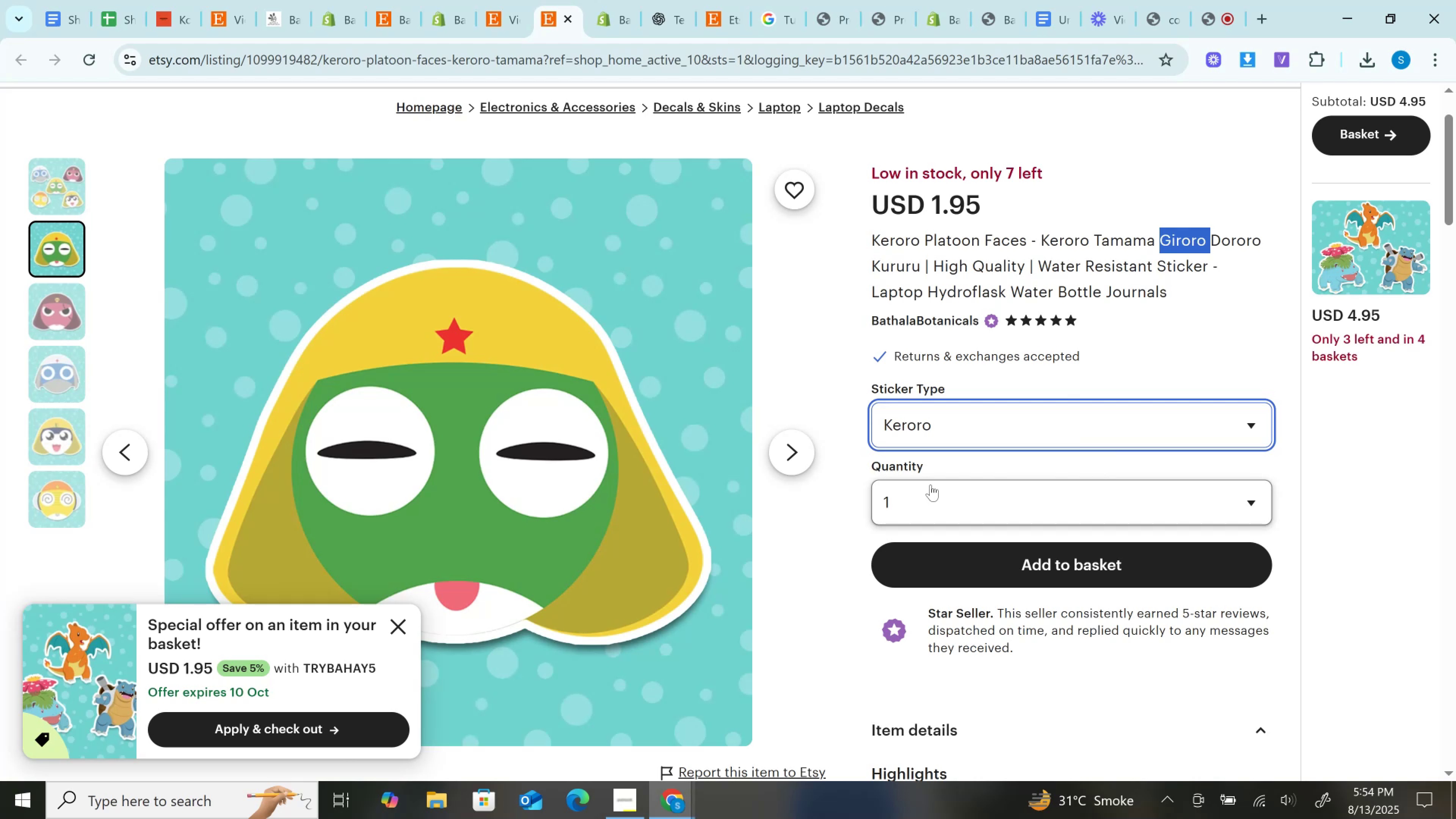 
wait(22.95)
 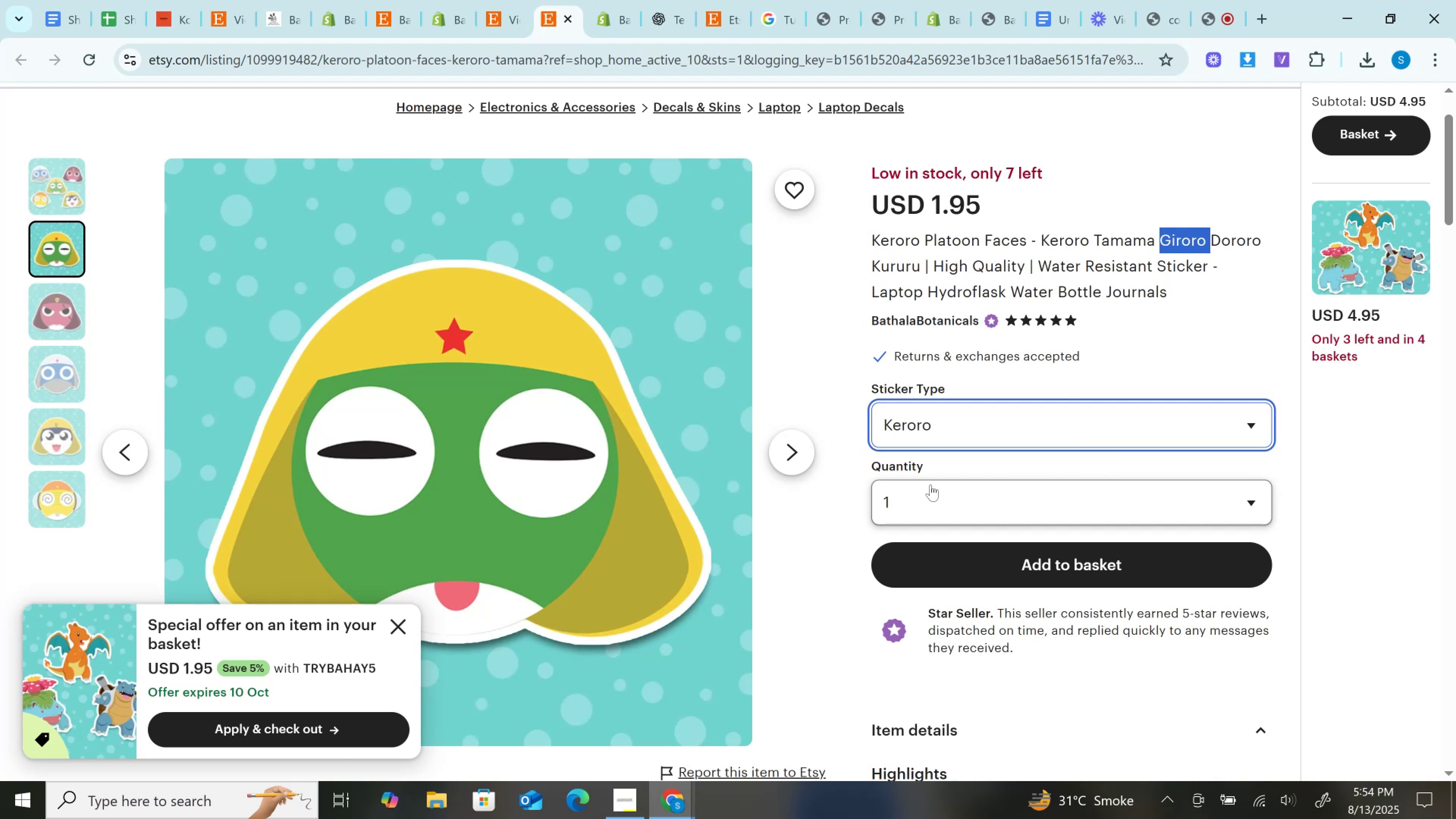 
left_click([964, 562])
 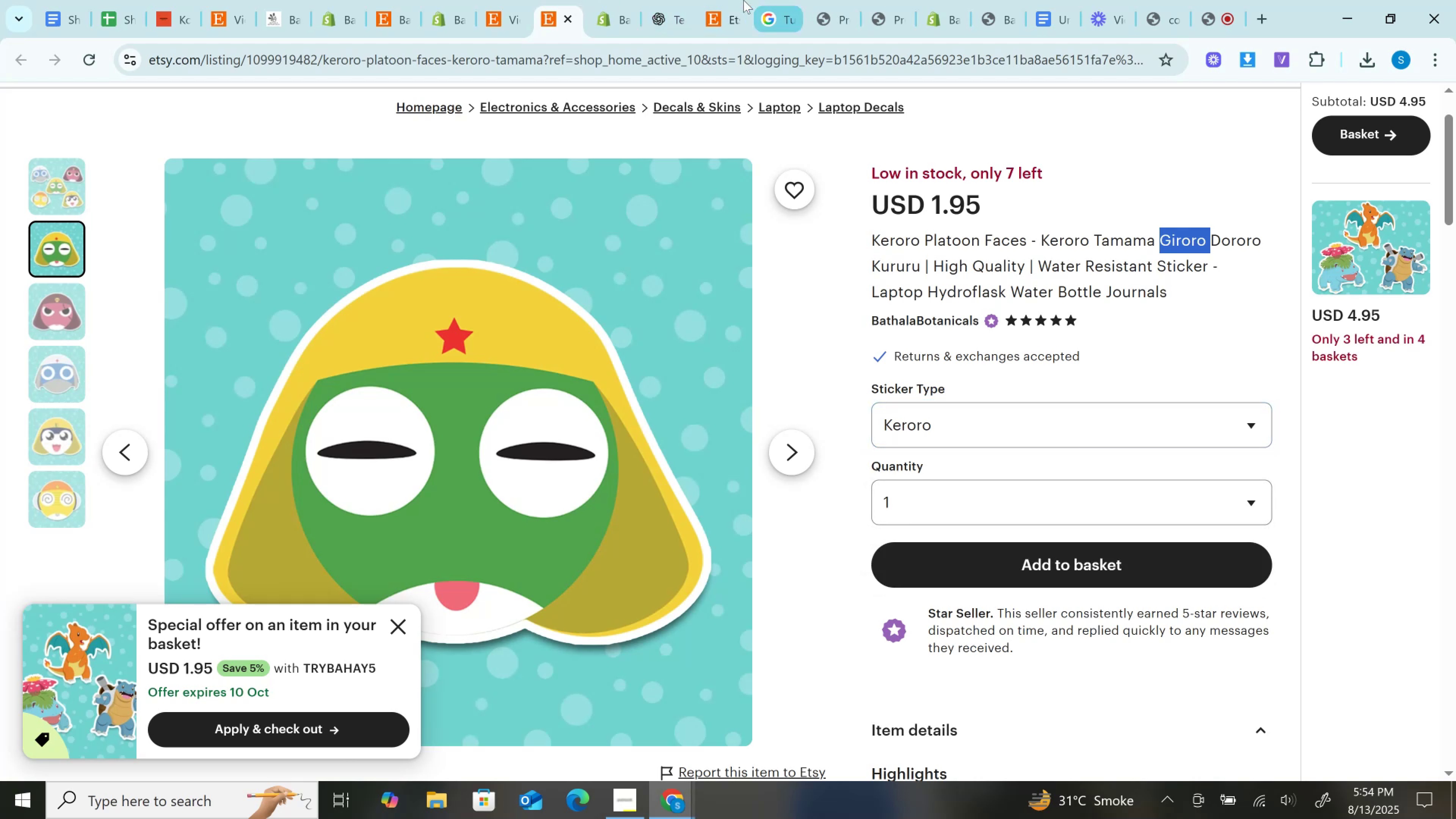 
left_click([740, 0])
 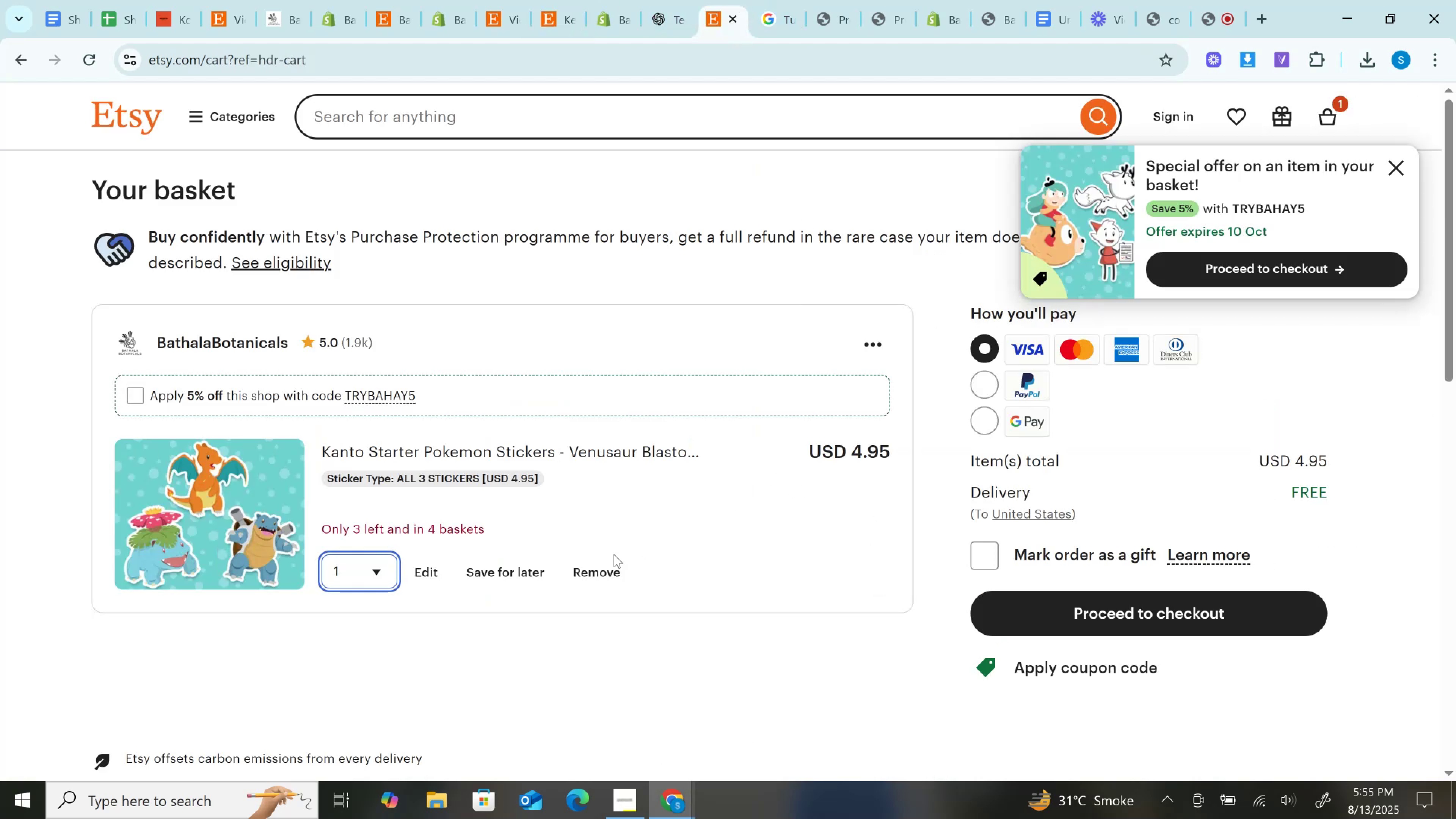 
left_click([584, 568])
 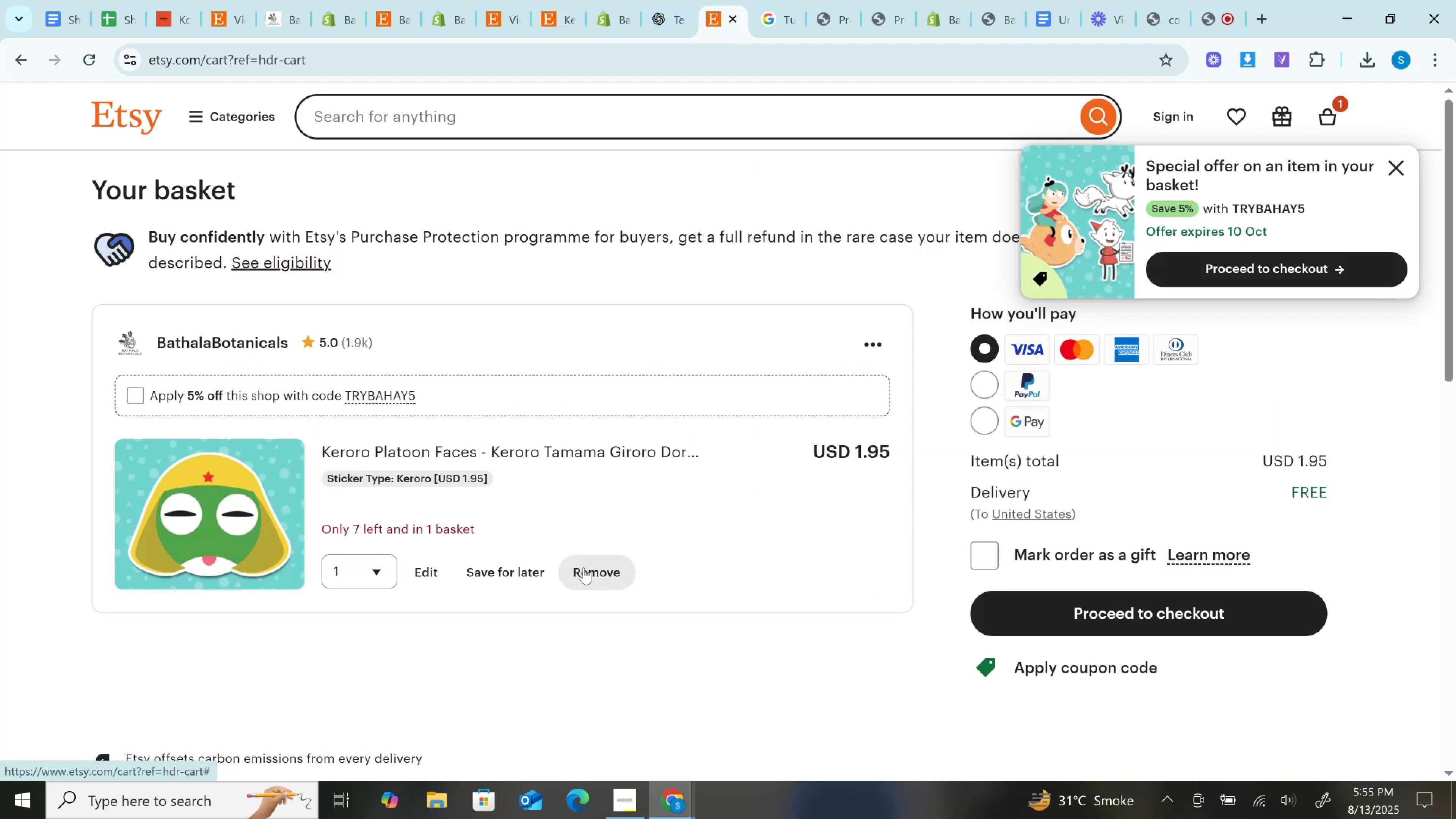 
wait(8.22)
 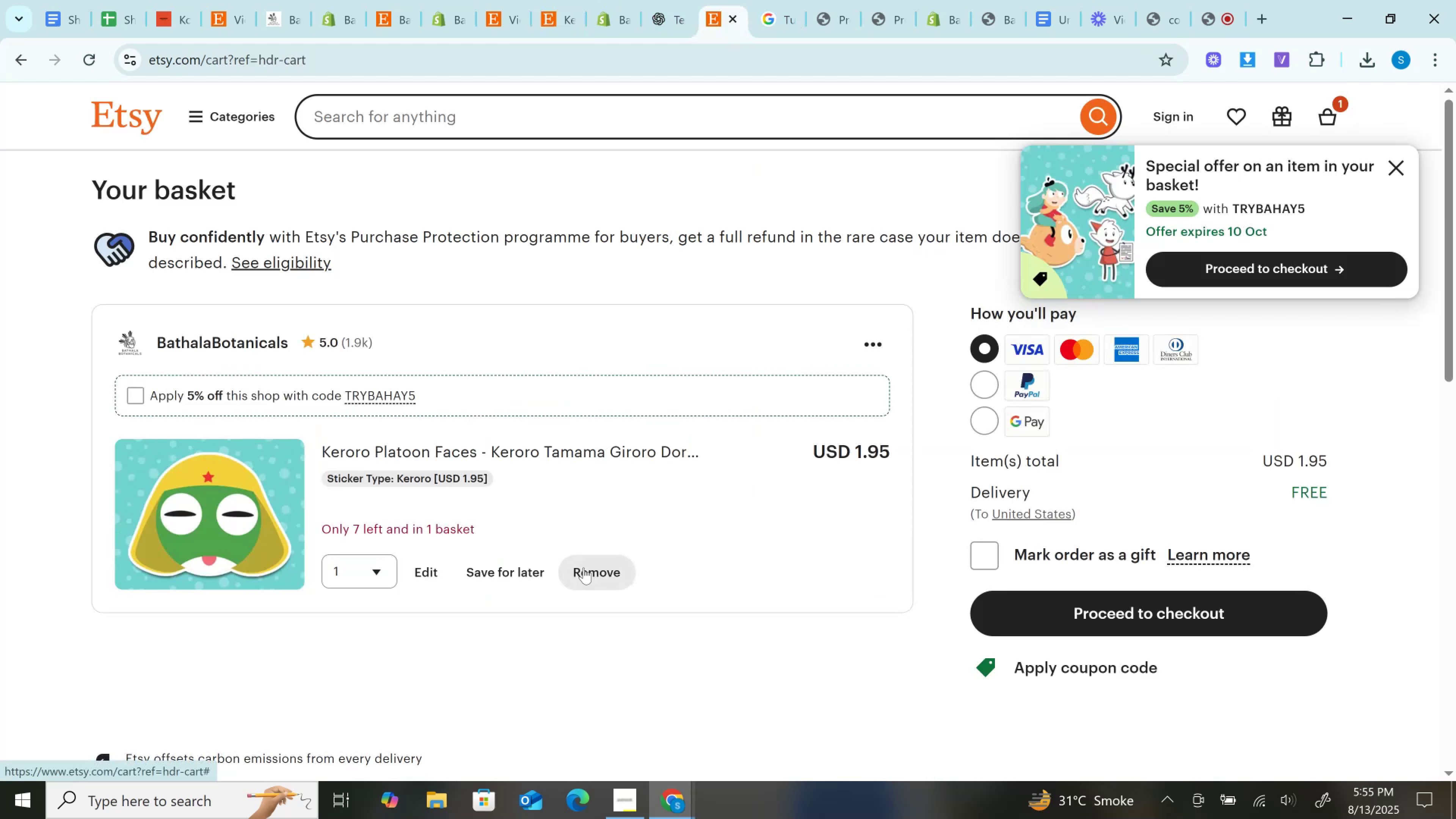 
left_click([613, 0])
 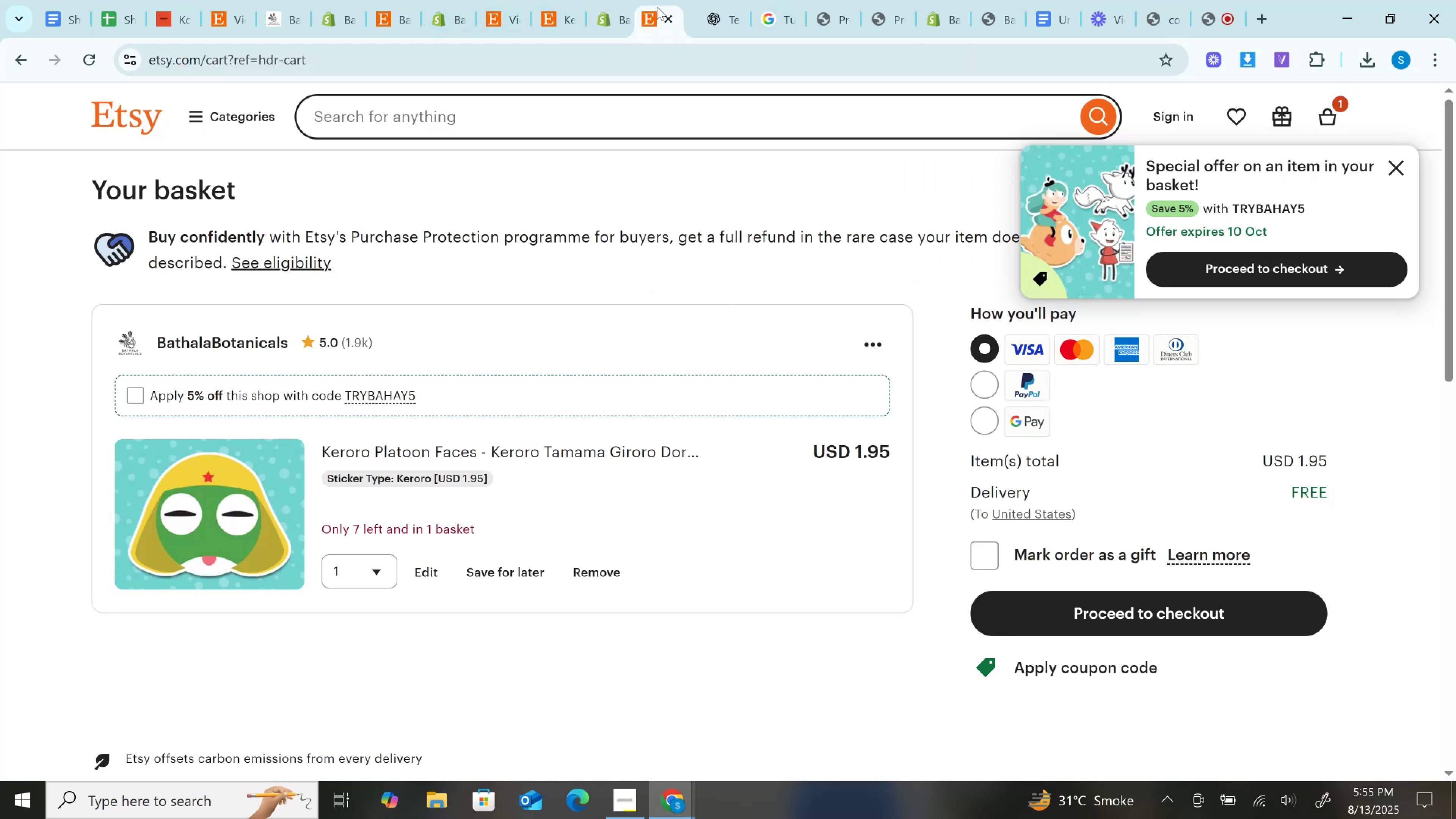 
left_click([597, 7])
 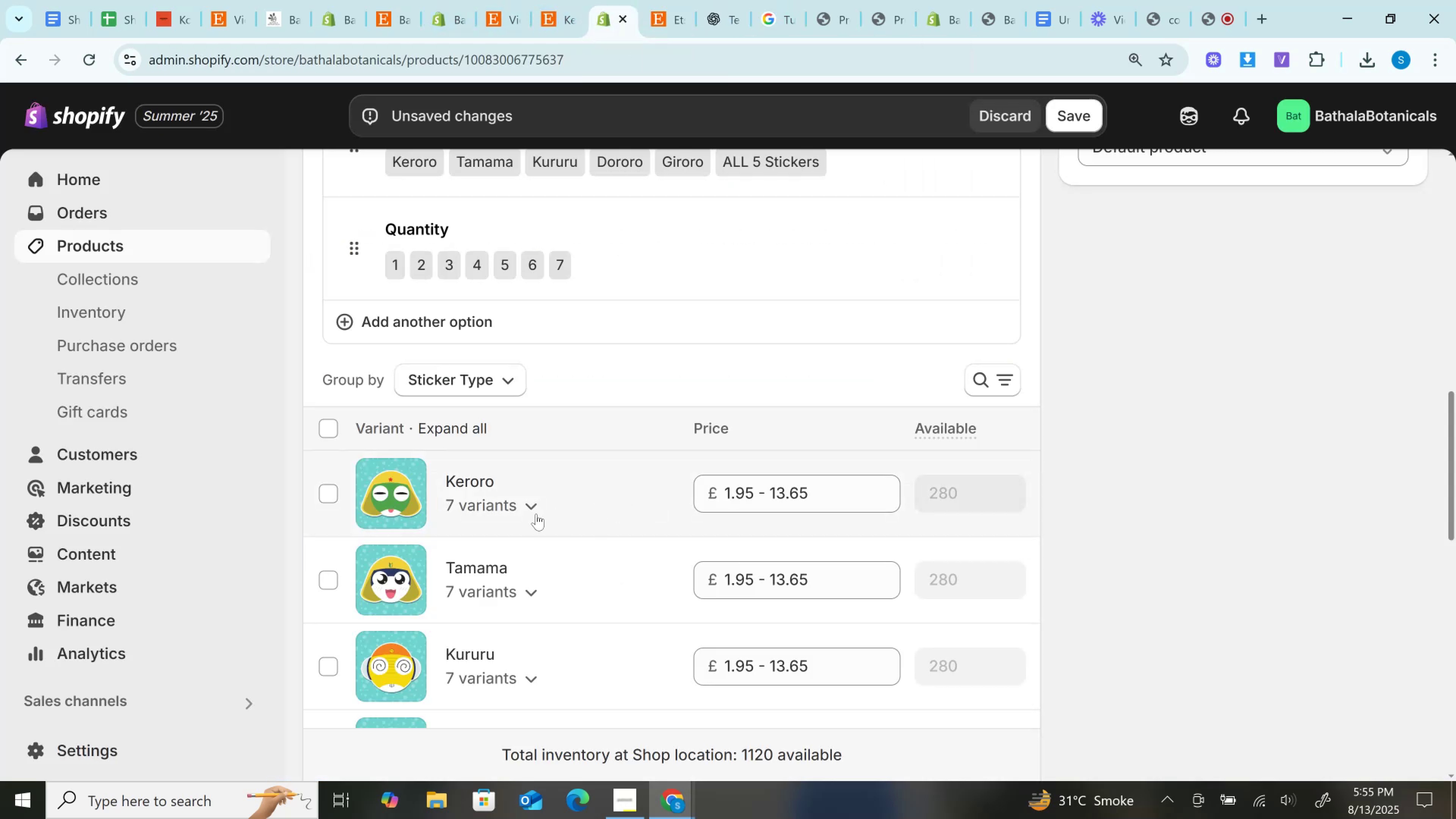 
left_click([529, 514])
 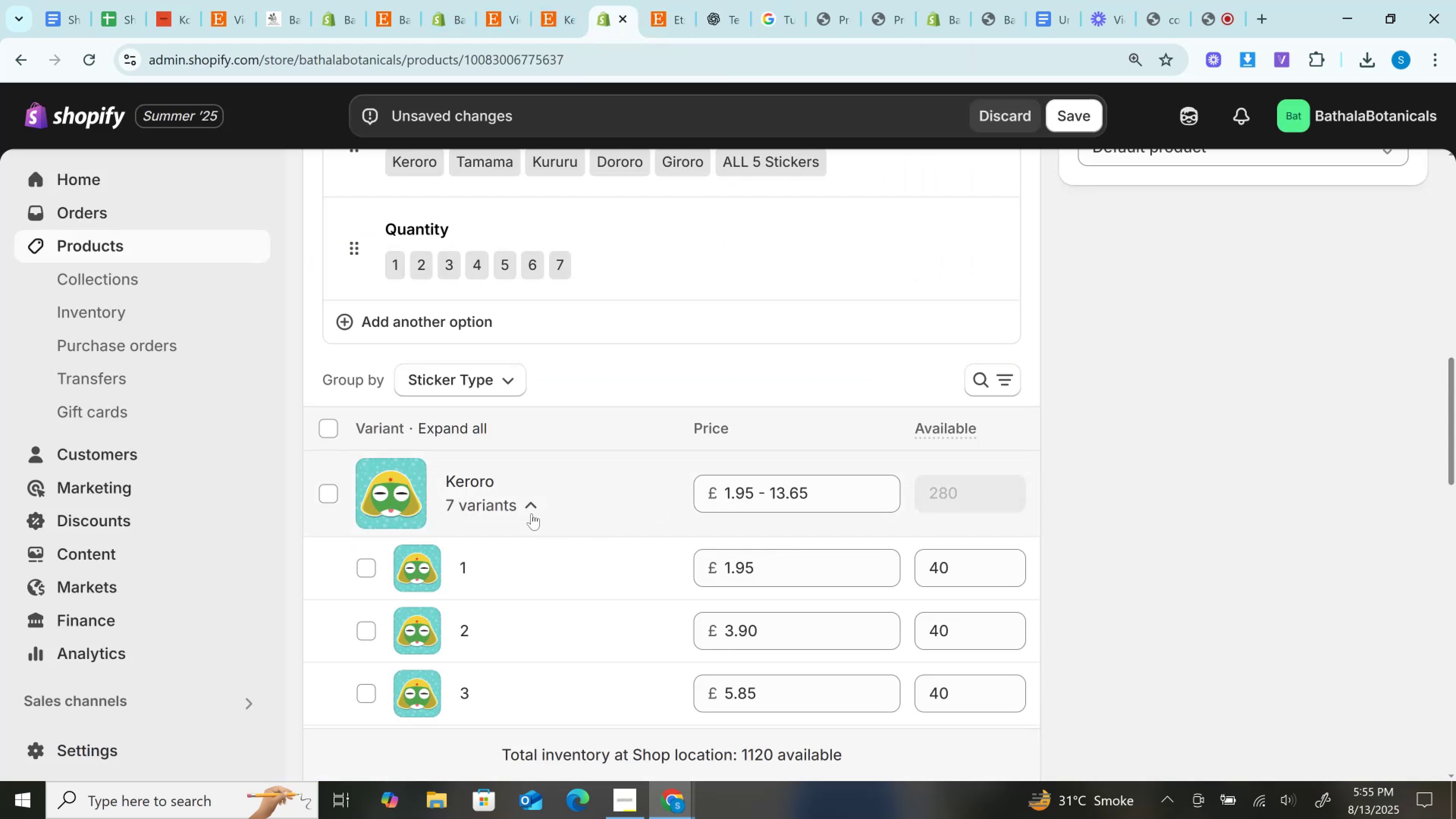 
scroll: coordinate [532, 513], scroll_direction: down, amount: 3.0
 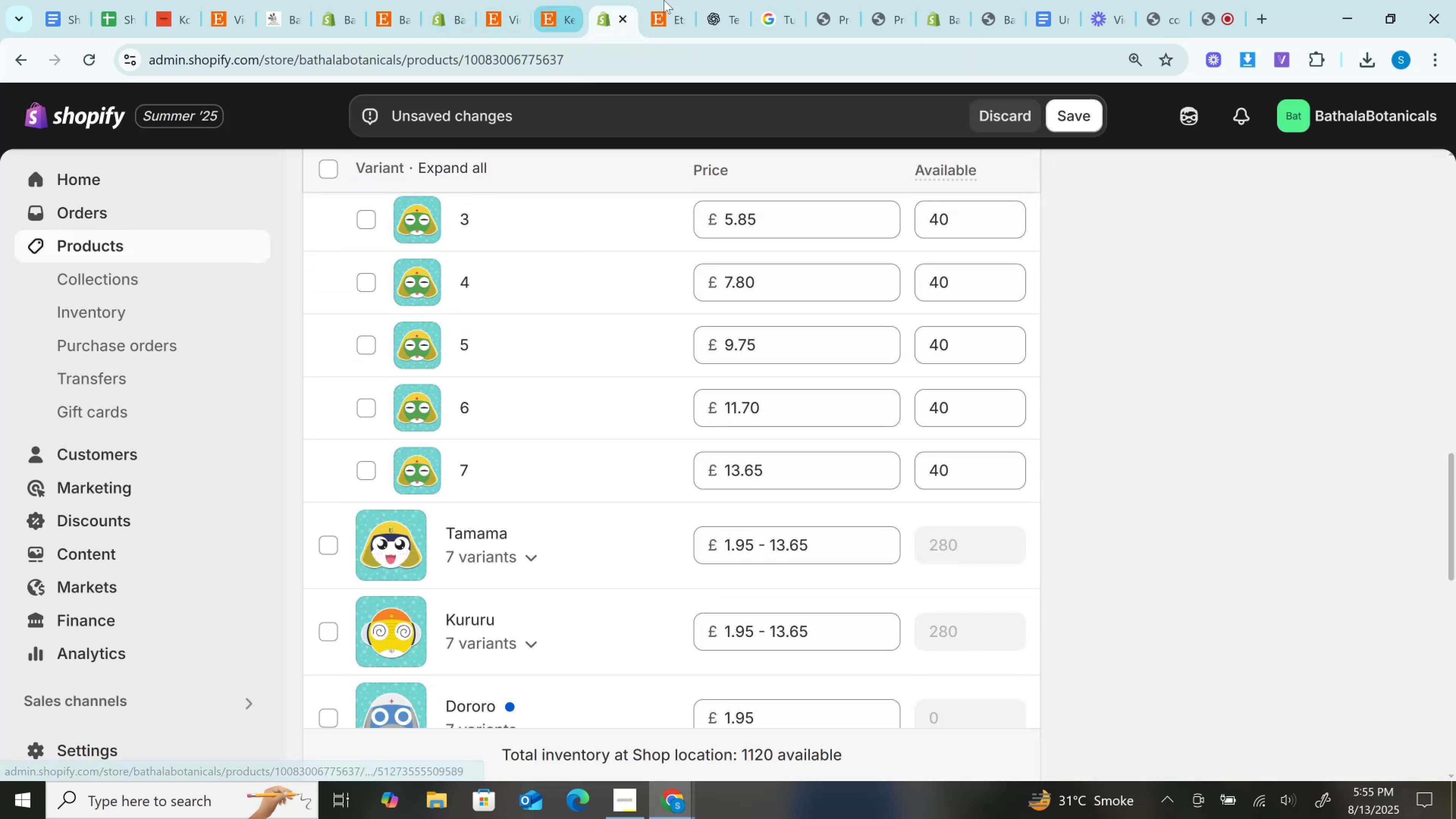 
left_click([690, 0])
 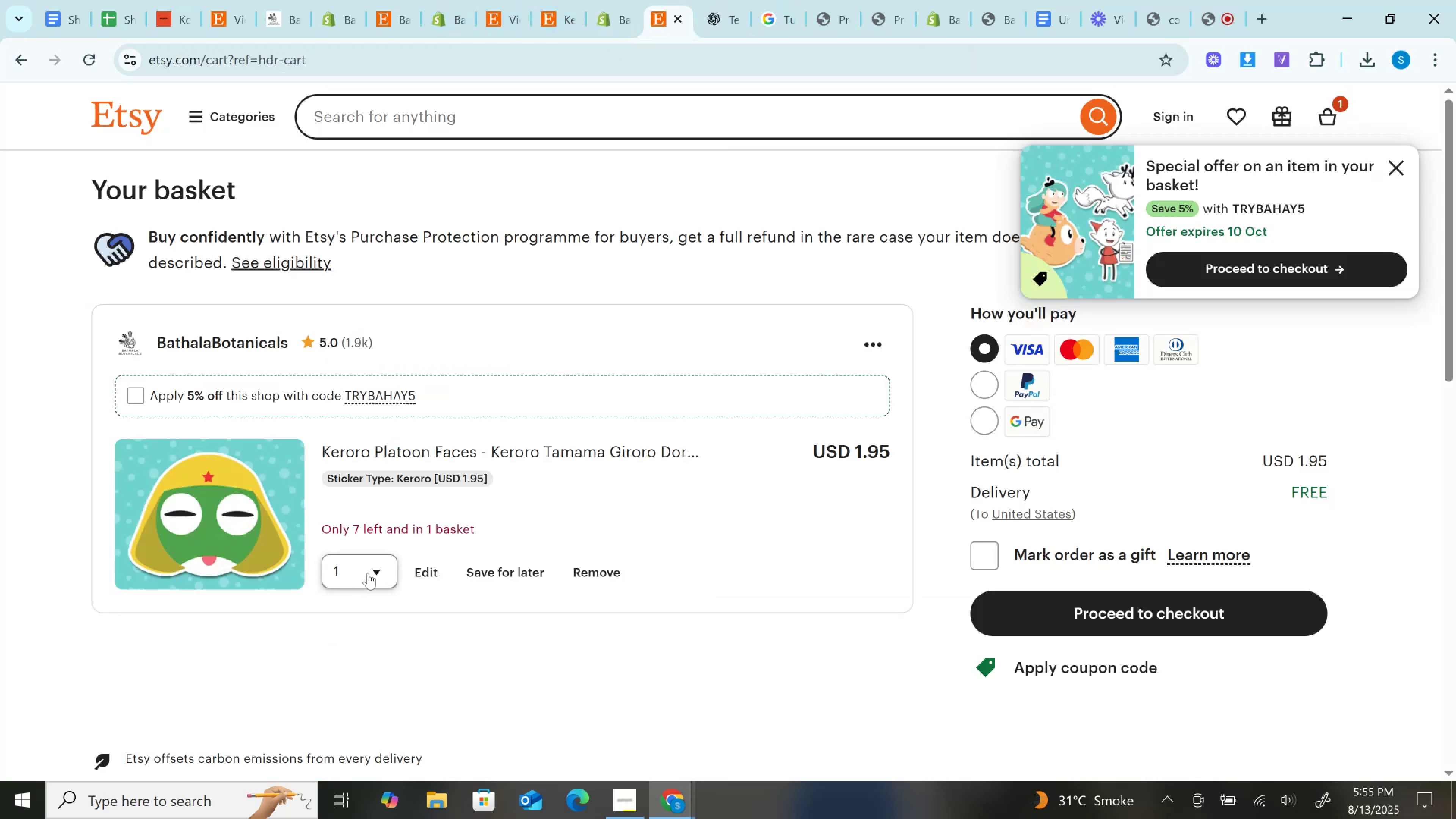 
left_click([368, 573])
 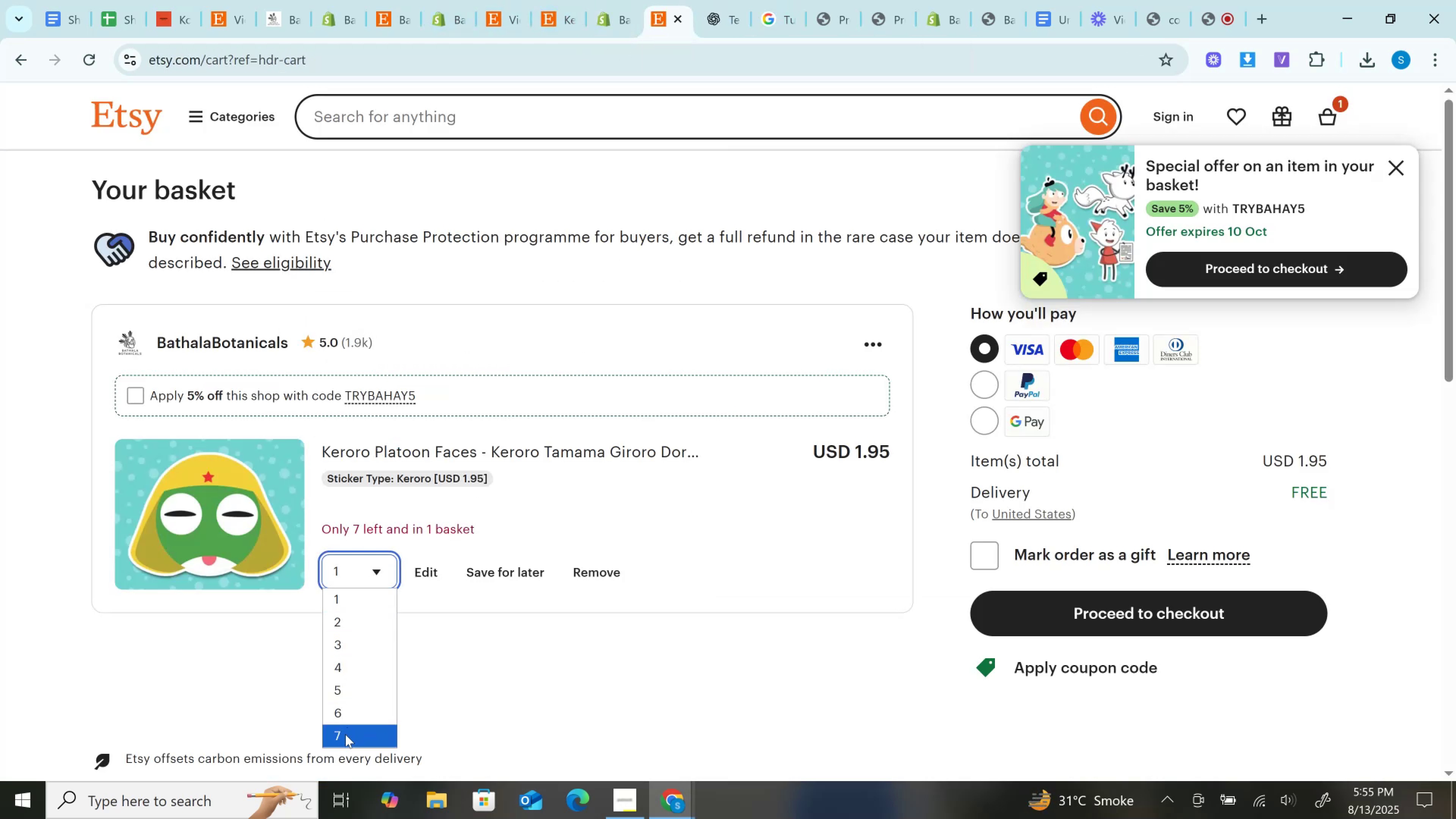 
left_click([345, 738])
 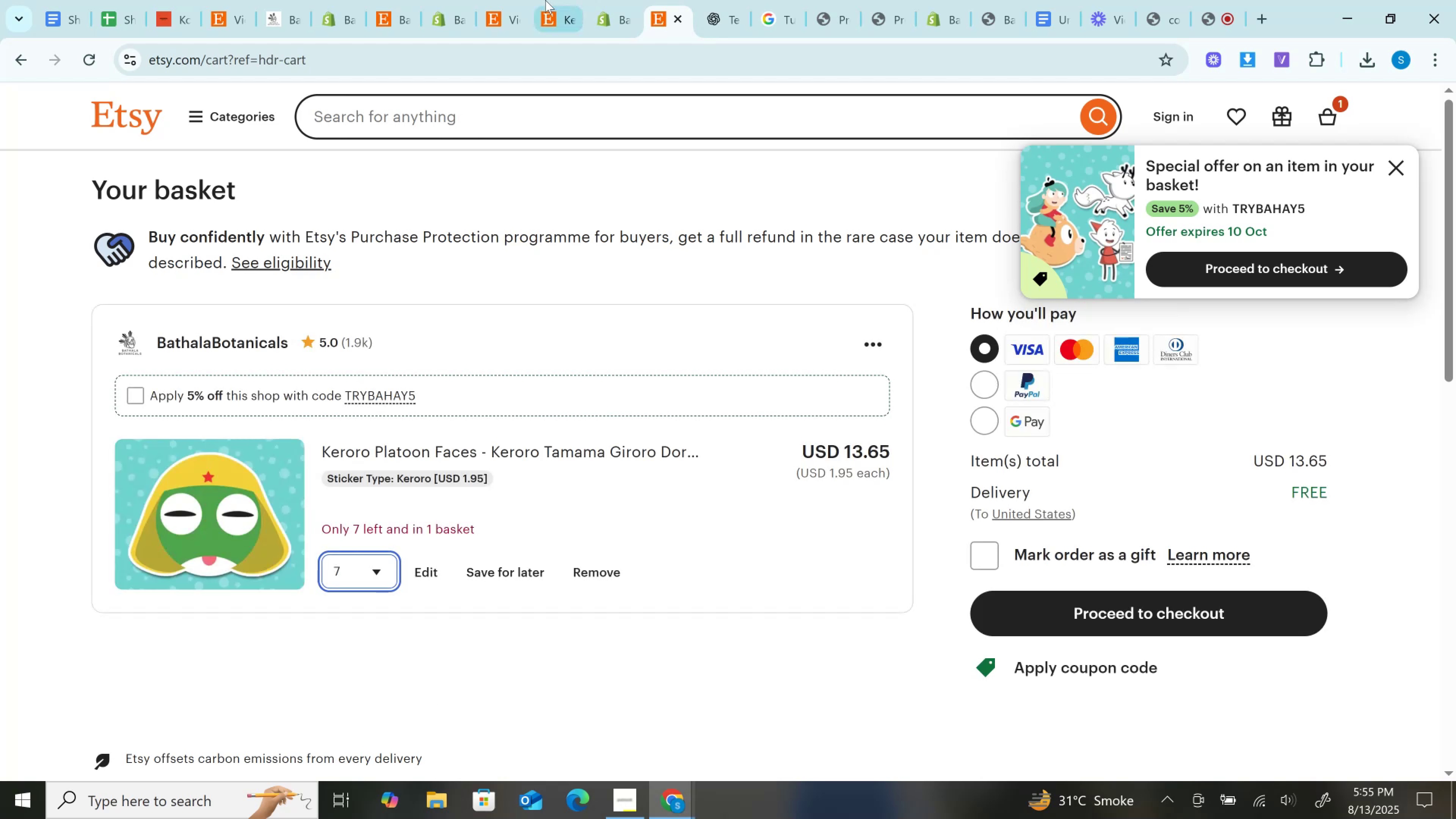 
left_click([559, 0])
 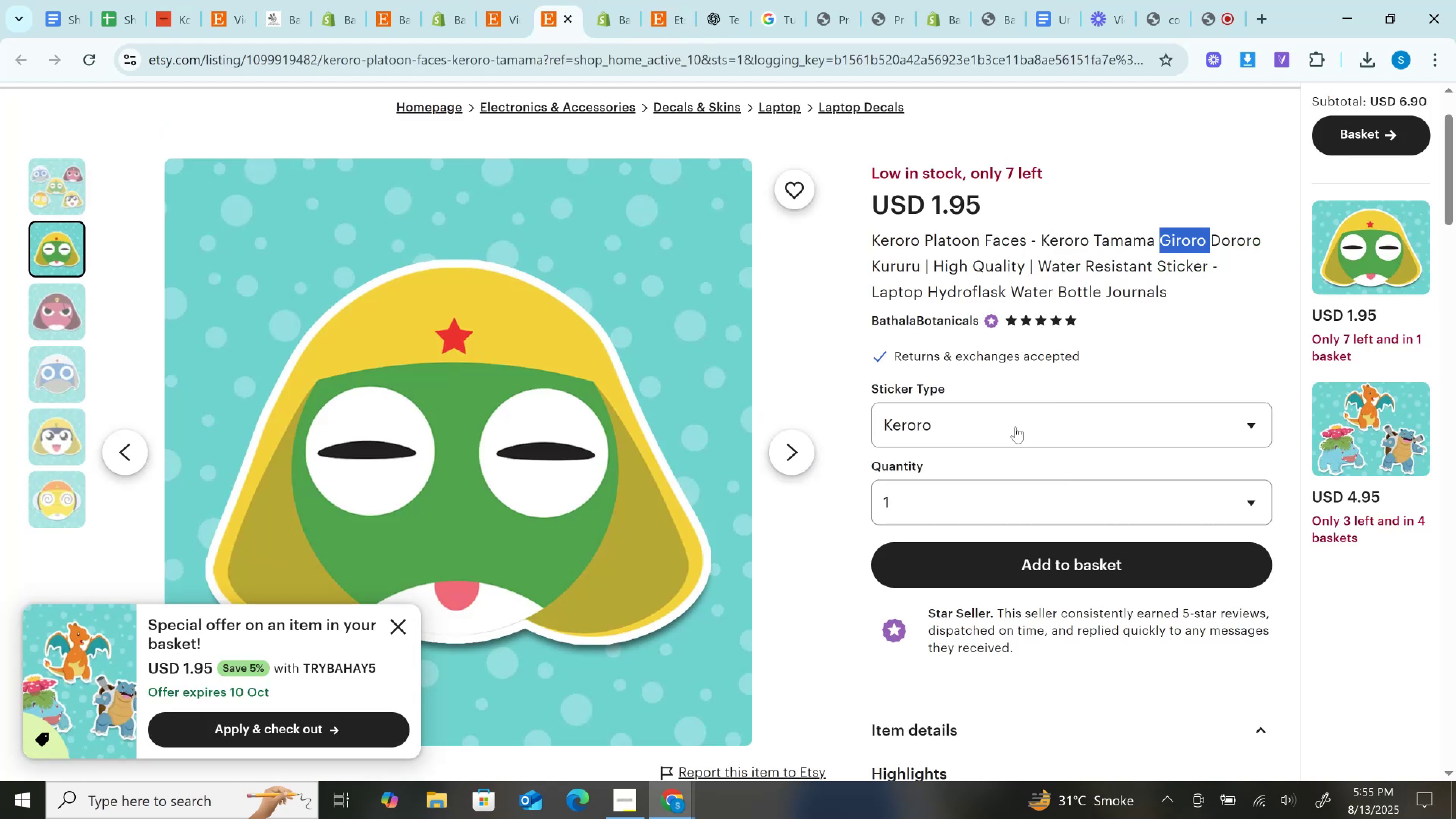 
left_click([1011, 428])
 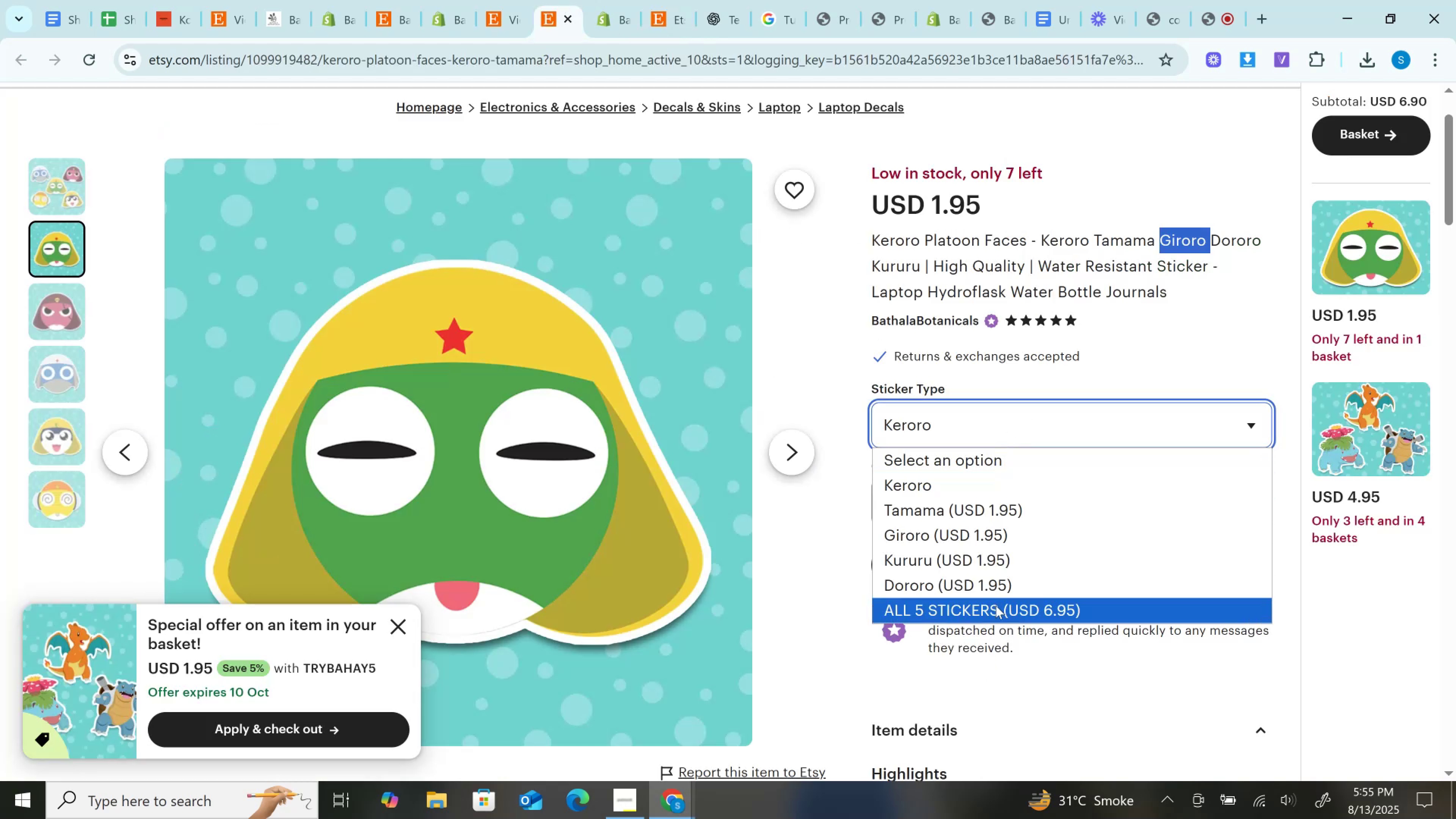 
left_click([996, 601])
 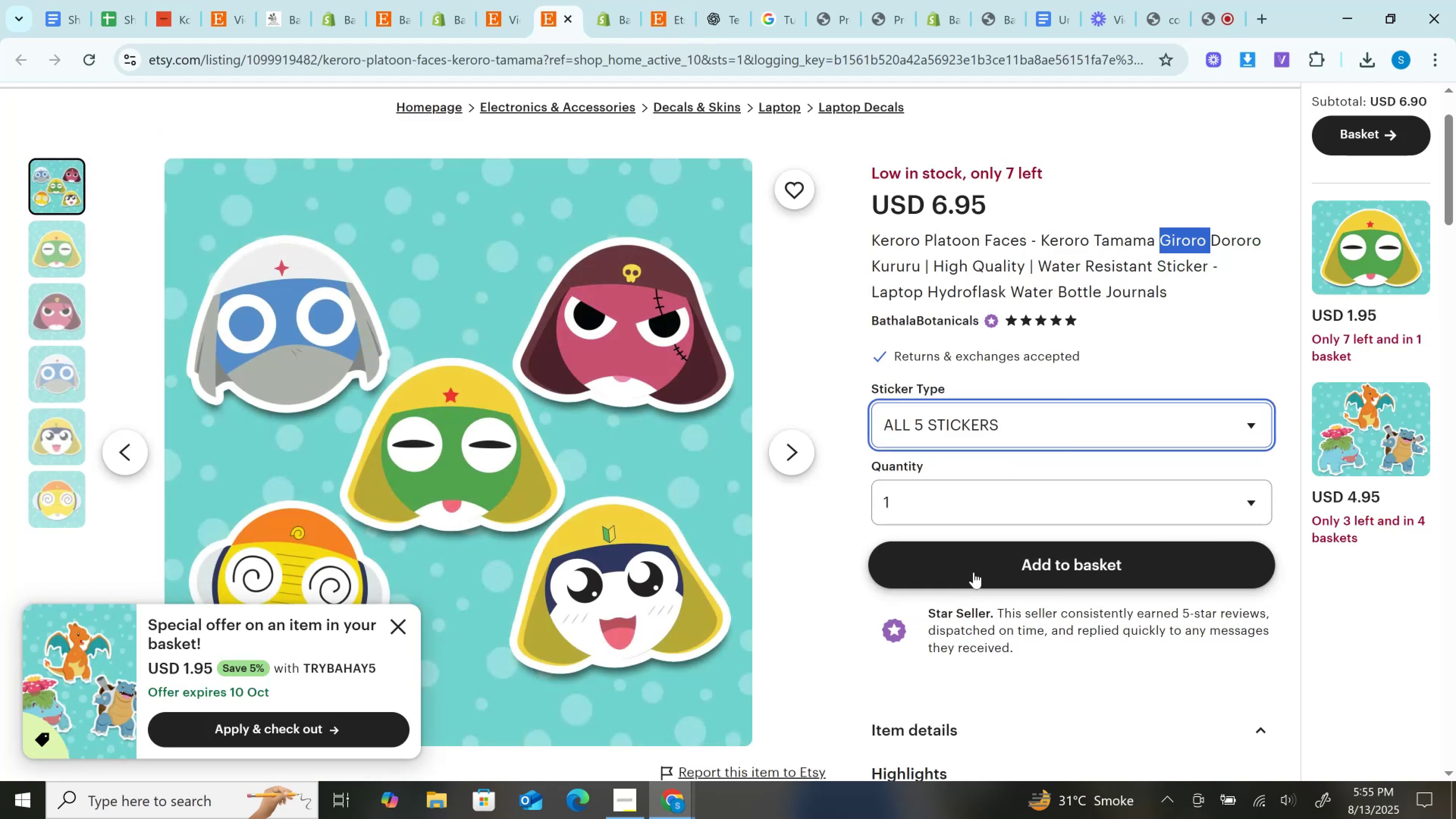 
left_click([974, 572])
 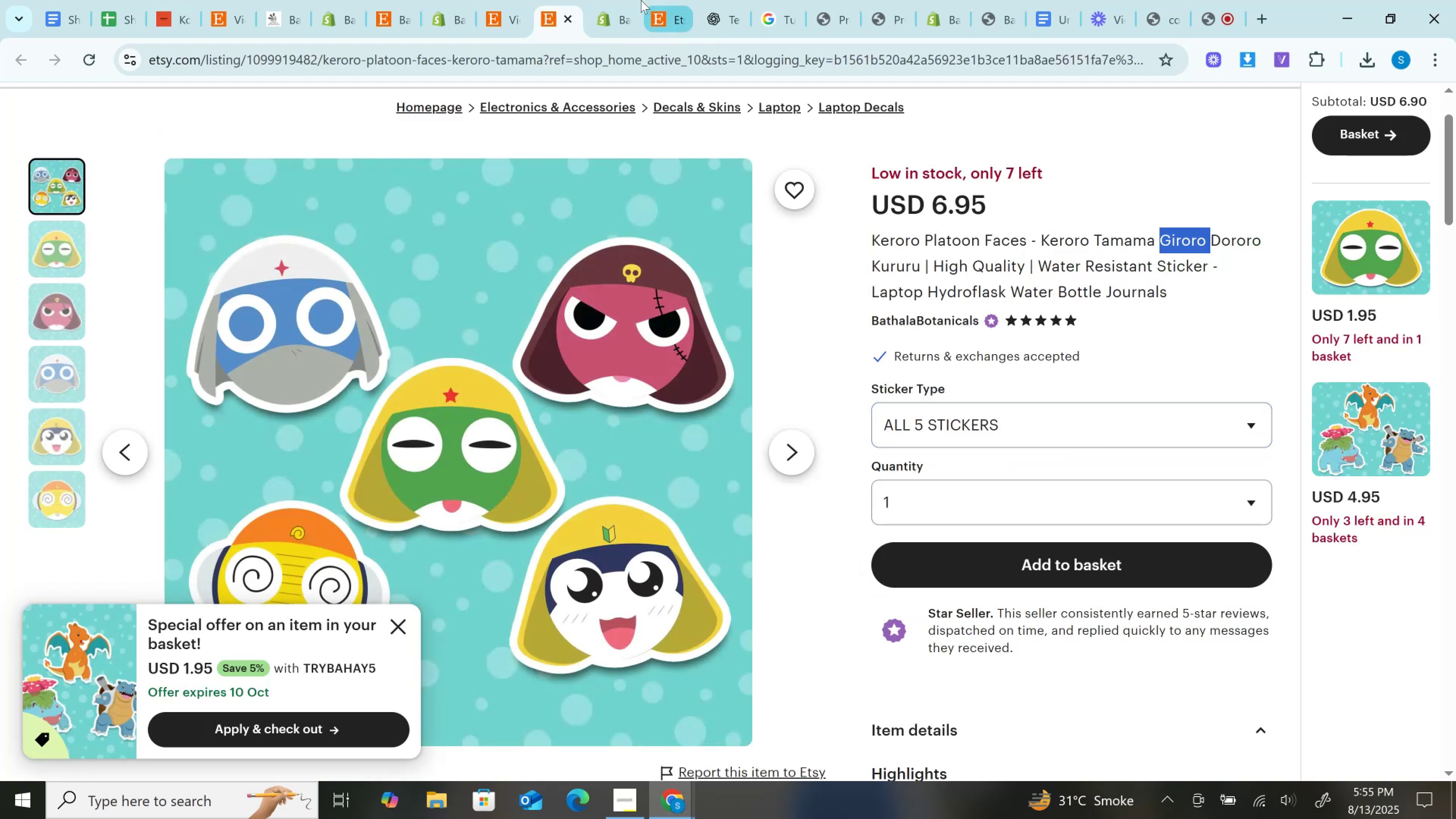 
left_click([636, 0])
 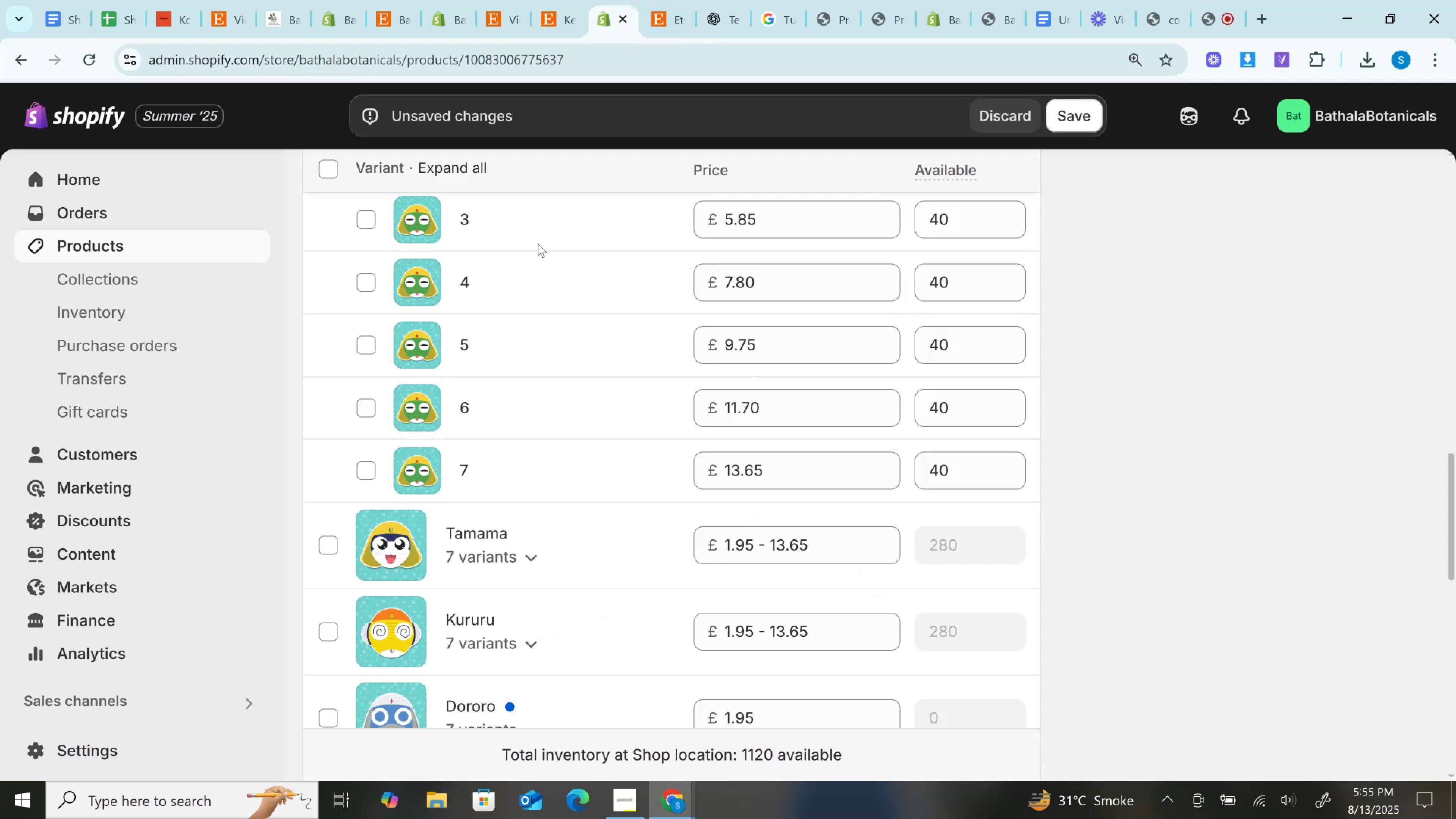 
scroll: coordinate [517, 313], scroll_direction: up, amount: 2.0
 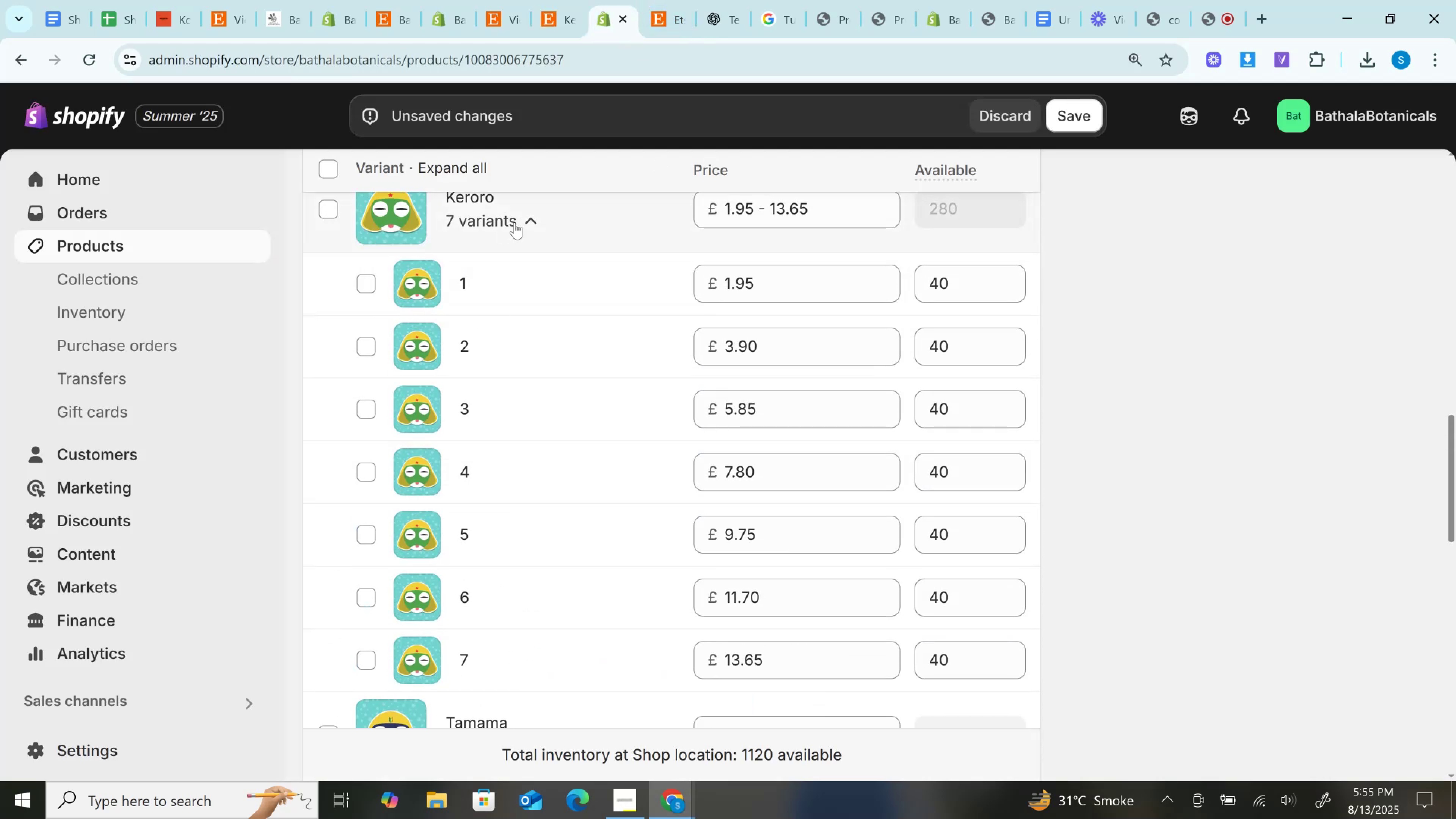 
left_click([523, 218])
 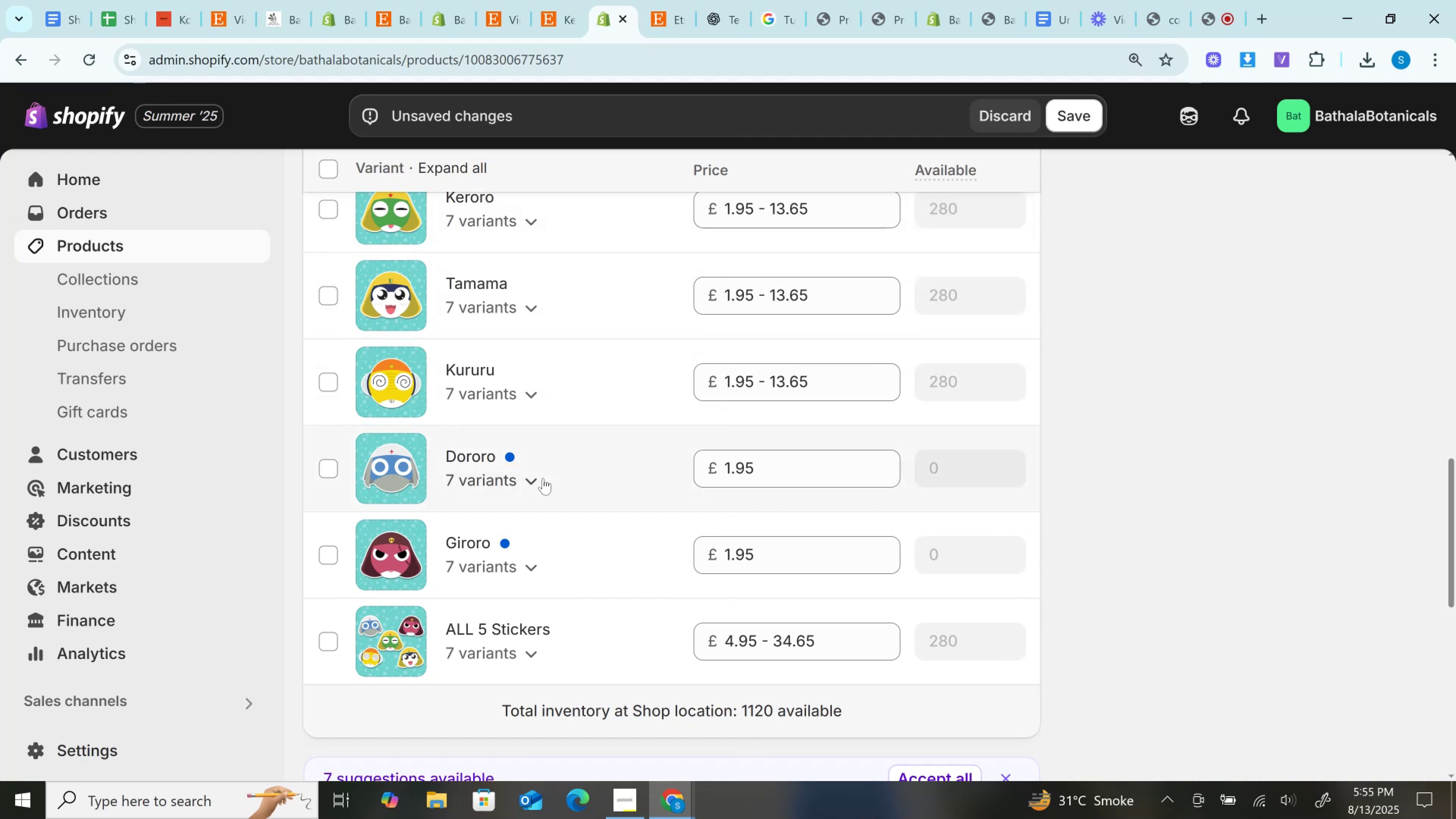 
left_click([533, 474])
 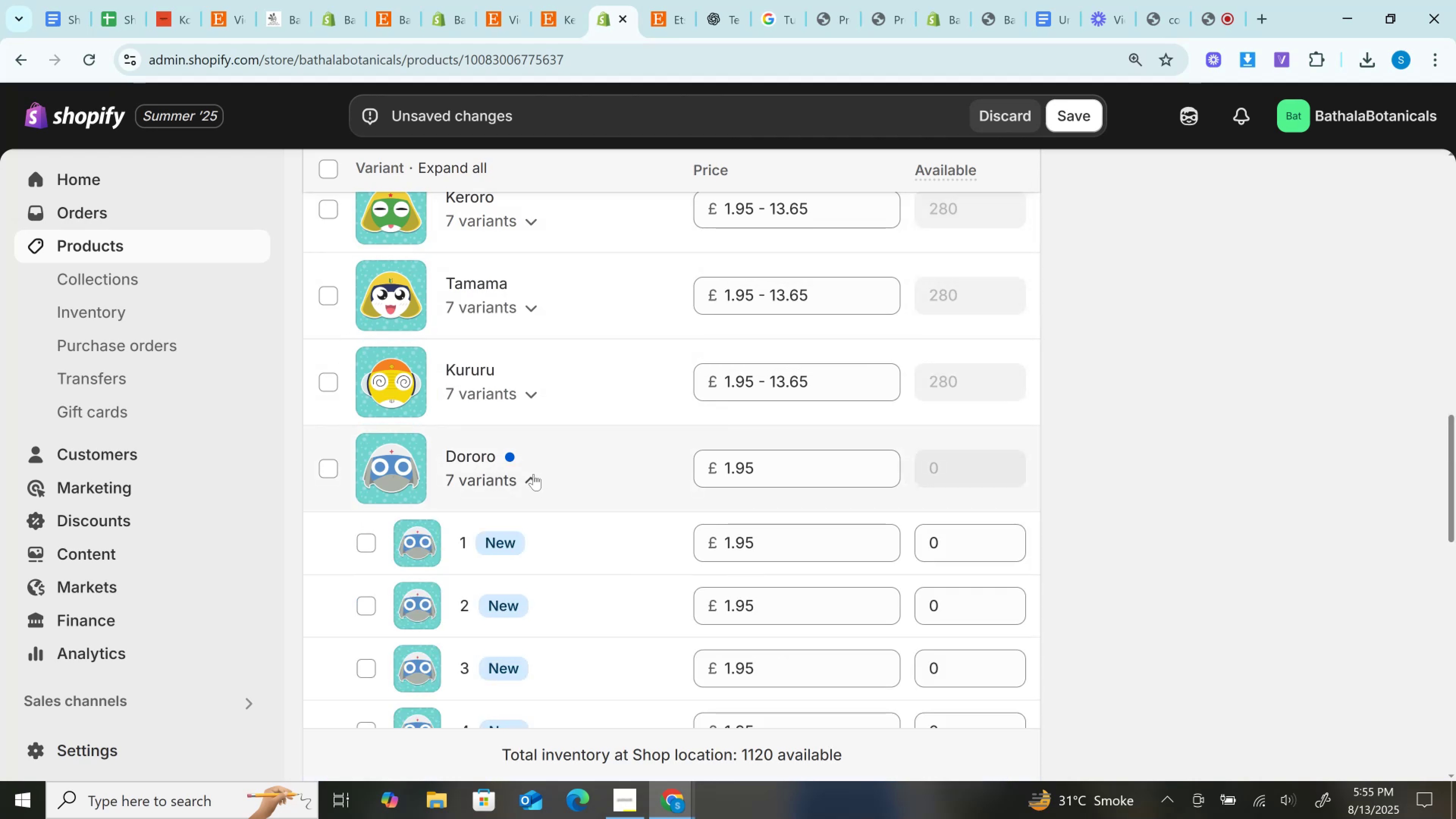 
wait(9.77)
 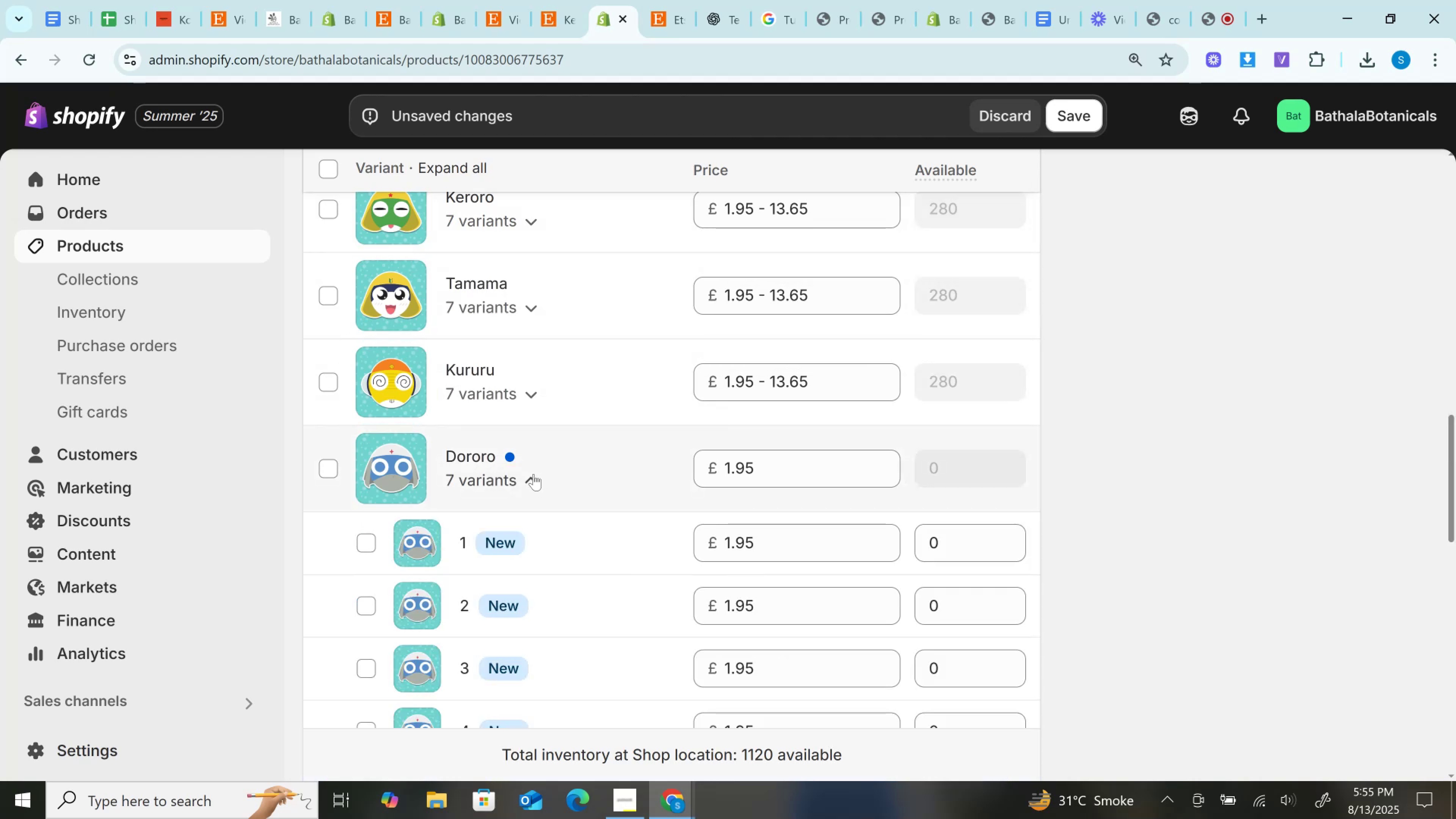 
scroll: coordinate [597, 455], scroll_direction: down, amount: 4.0
 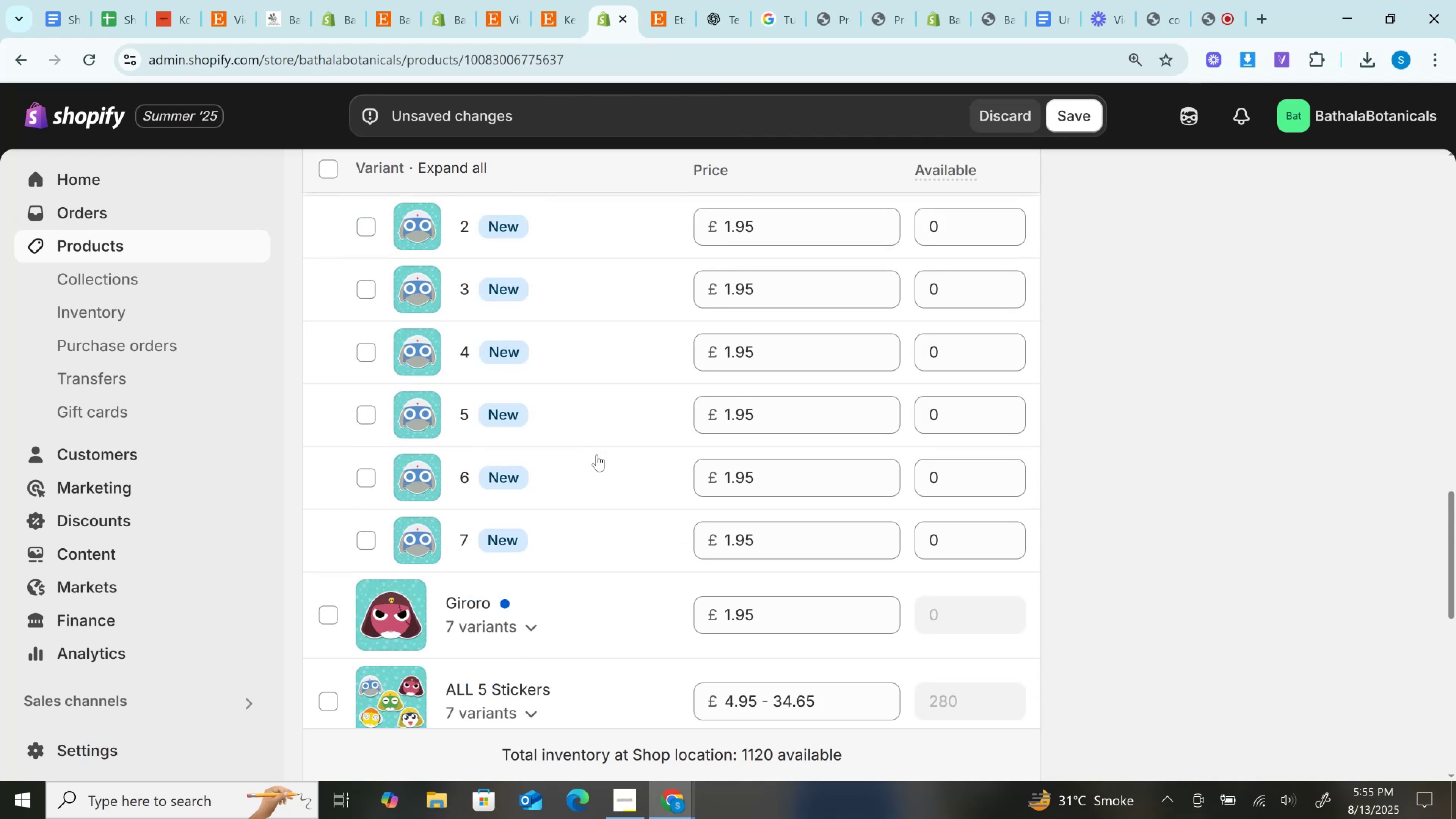 
scroll: coordinate [597, 455], scroll_direction: up, amount: 4.0
 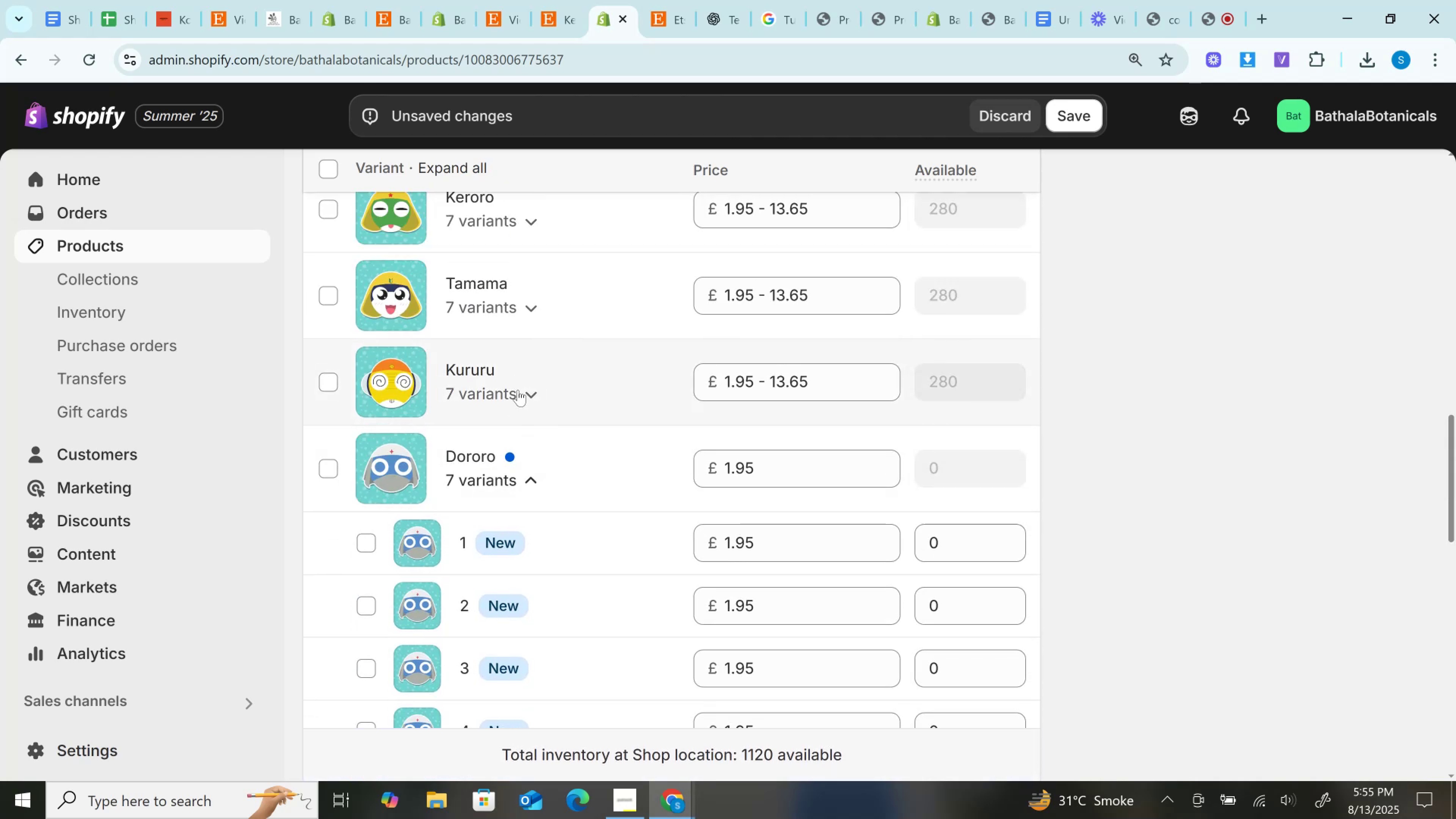 
left_click([521, 396])
 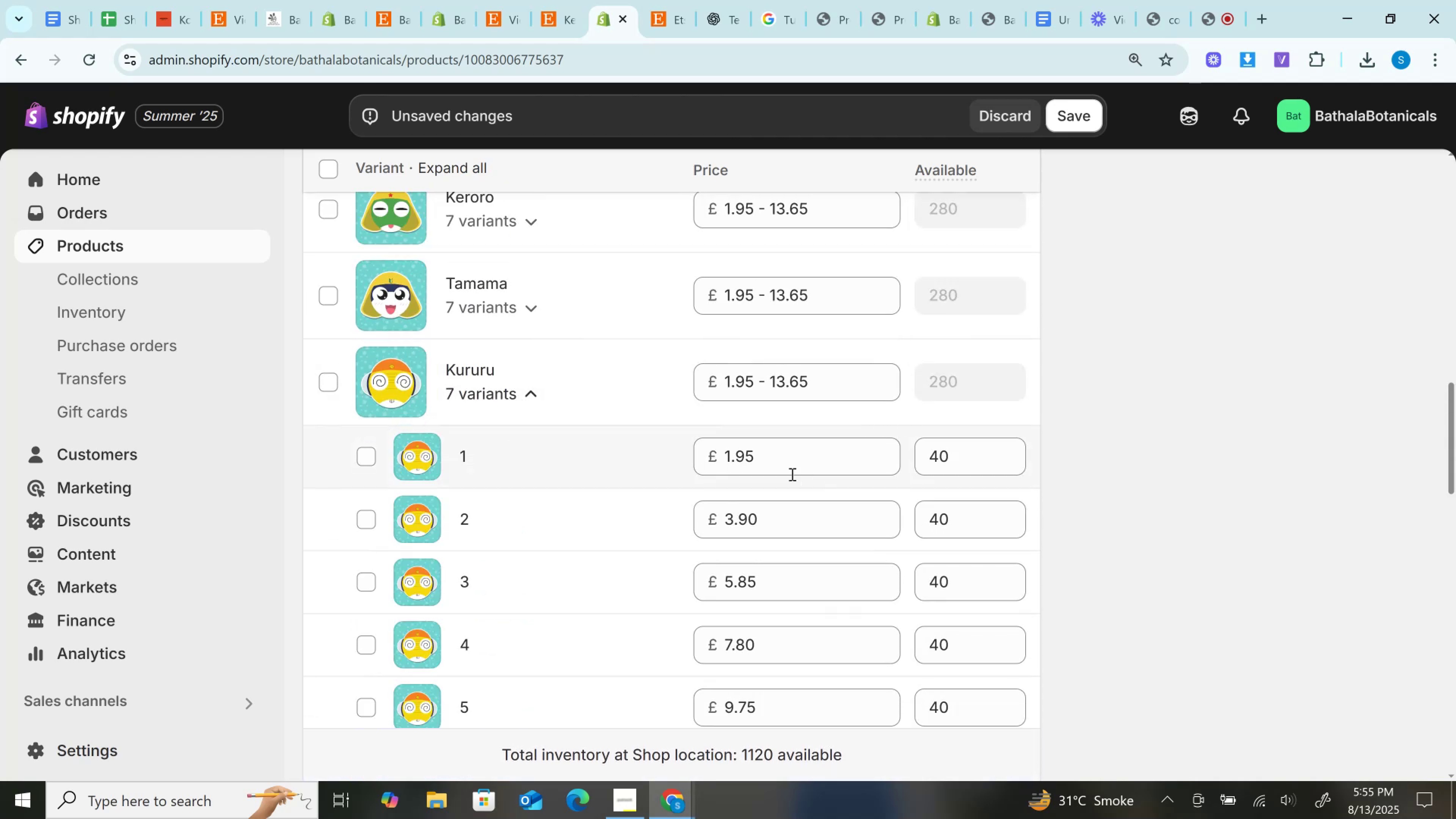 
left_click([781, 466])
 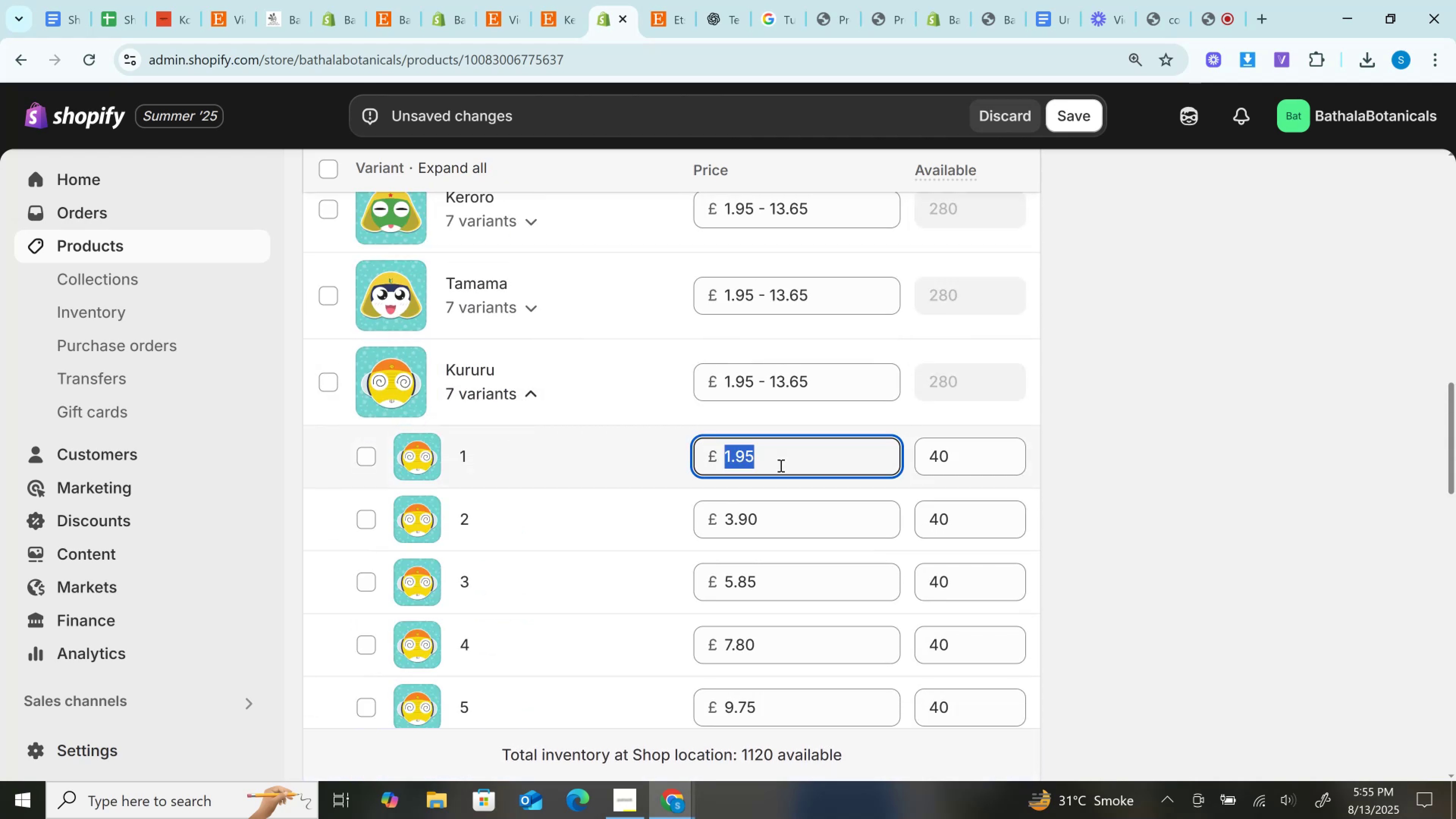 
key(Control+A)
 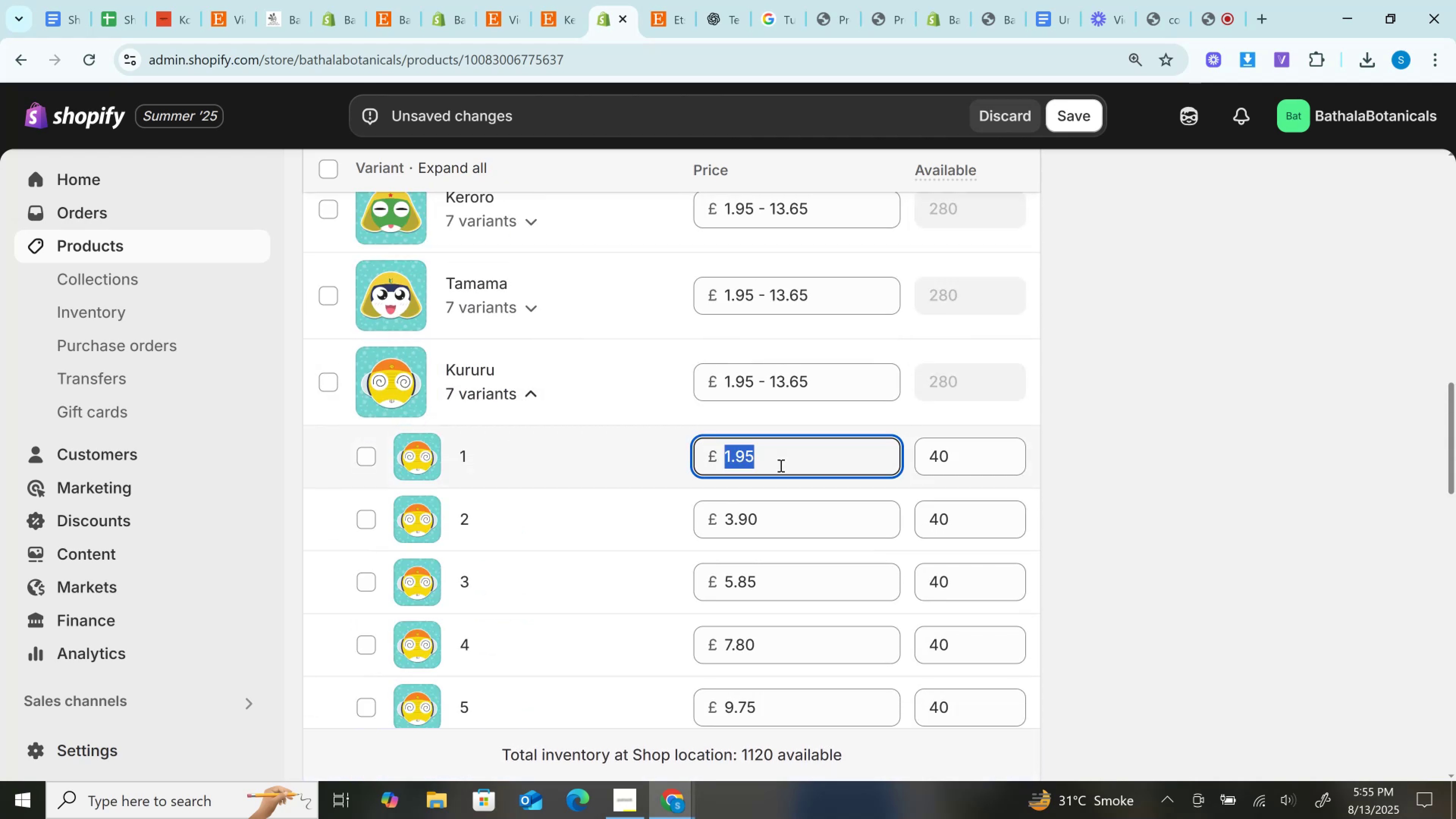 
key(Control+C)
 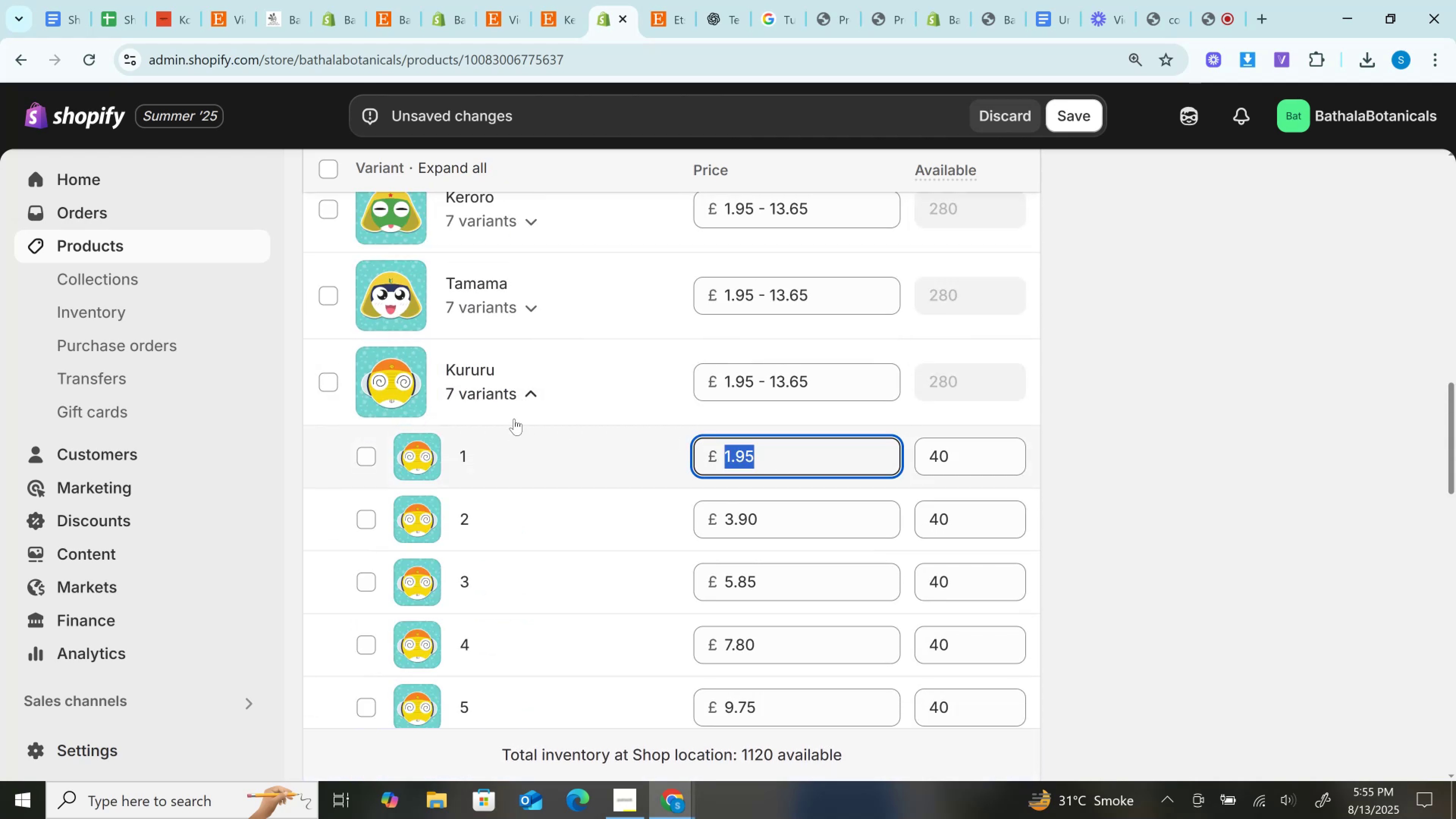 
scroll: coordinate [514, 419], scroll_direction: down, amount: 6.0
 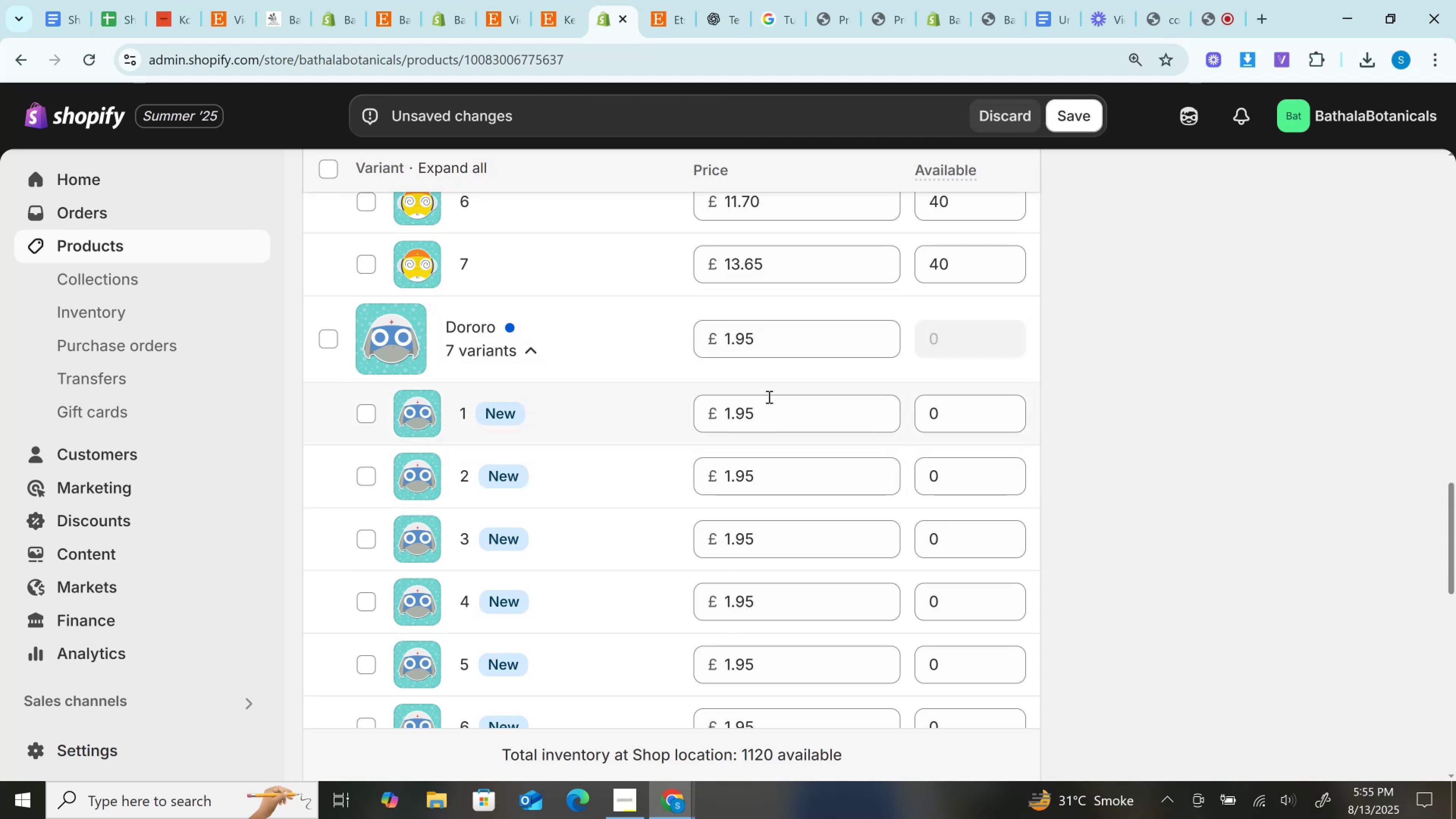 
left_click([765, 406])
 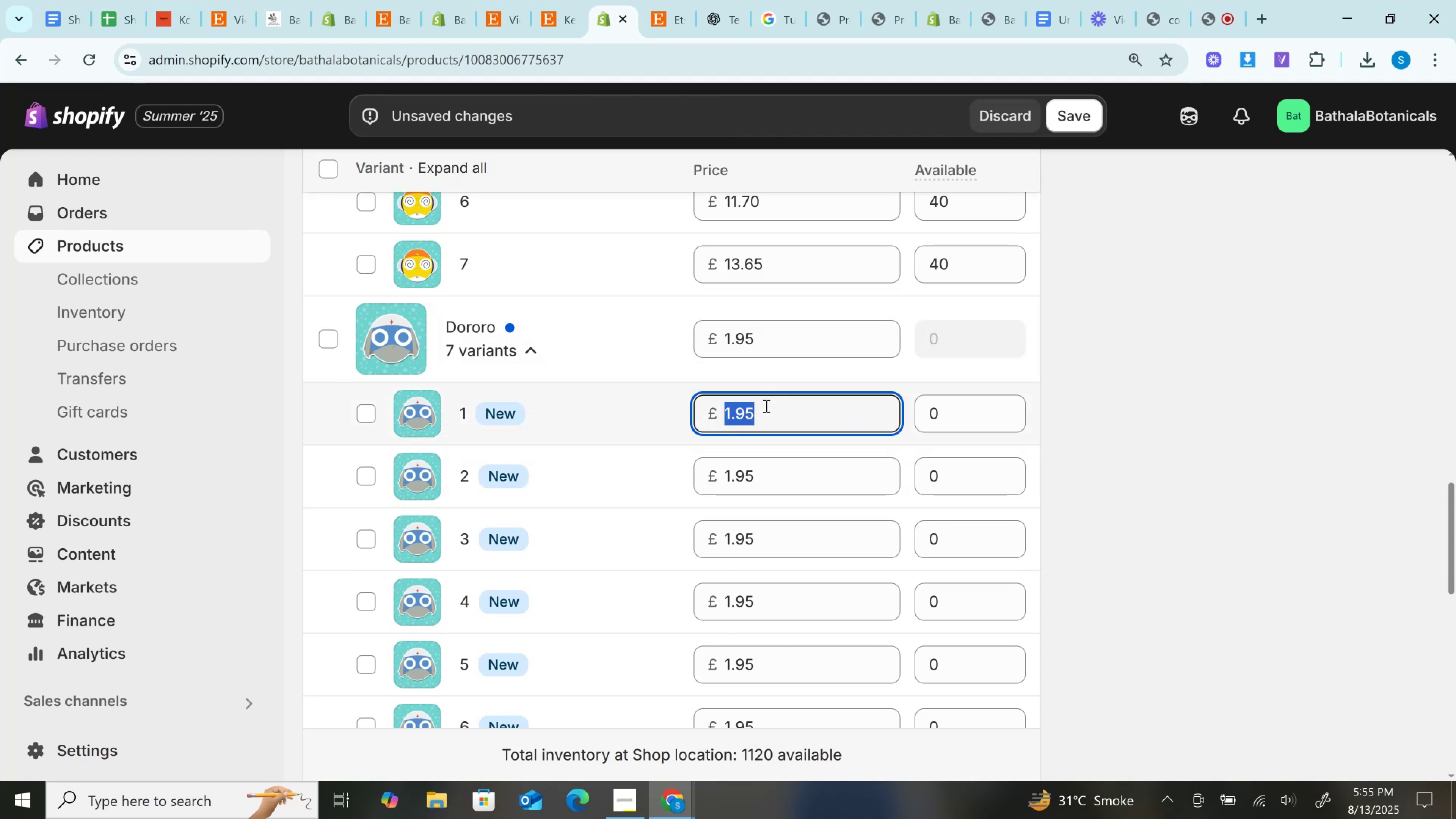 
key(Control+A)
 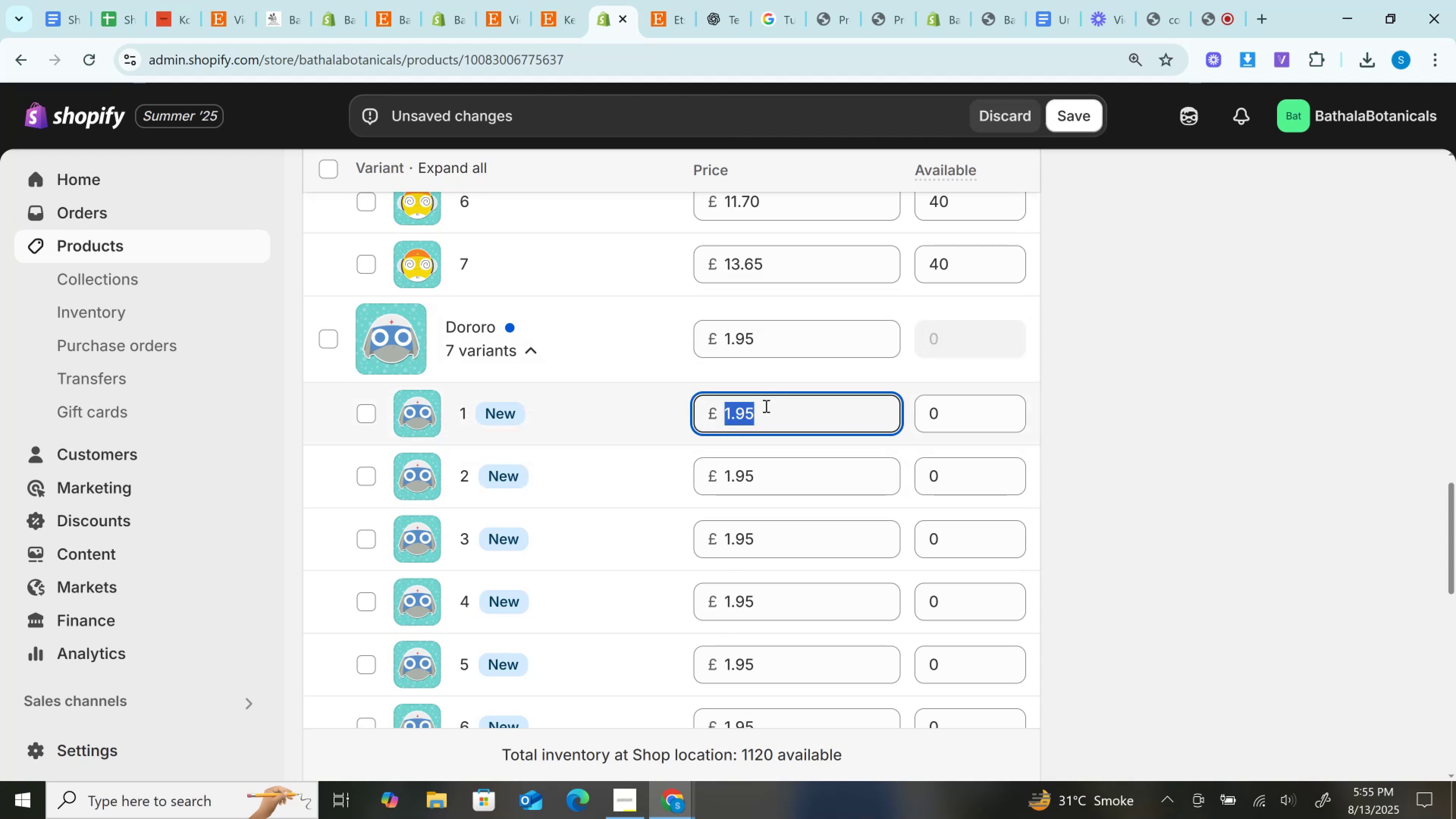 
key(Control+V)
 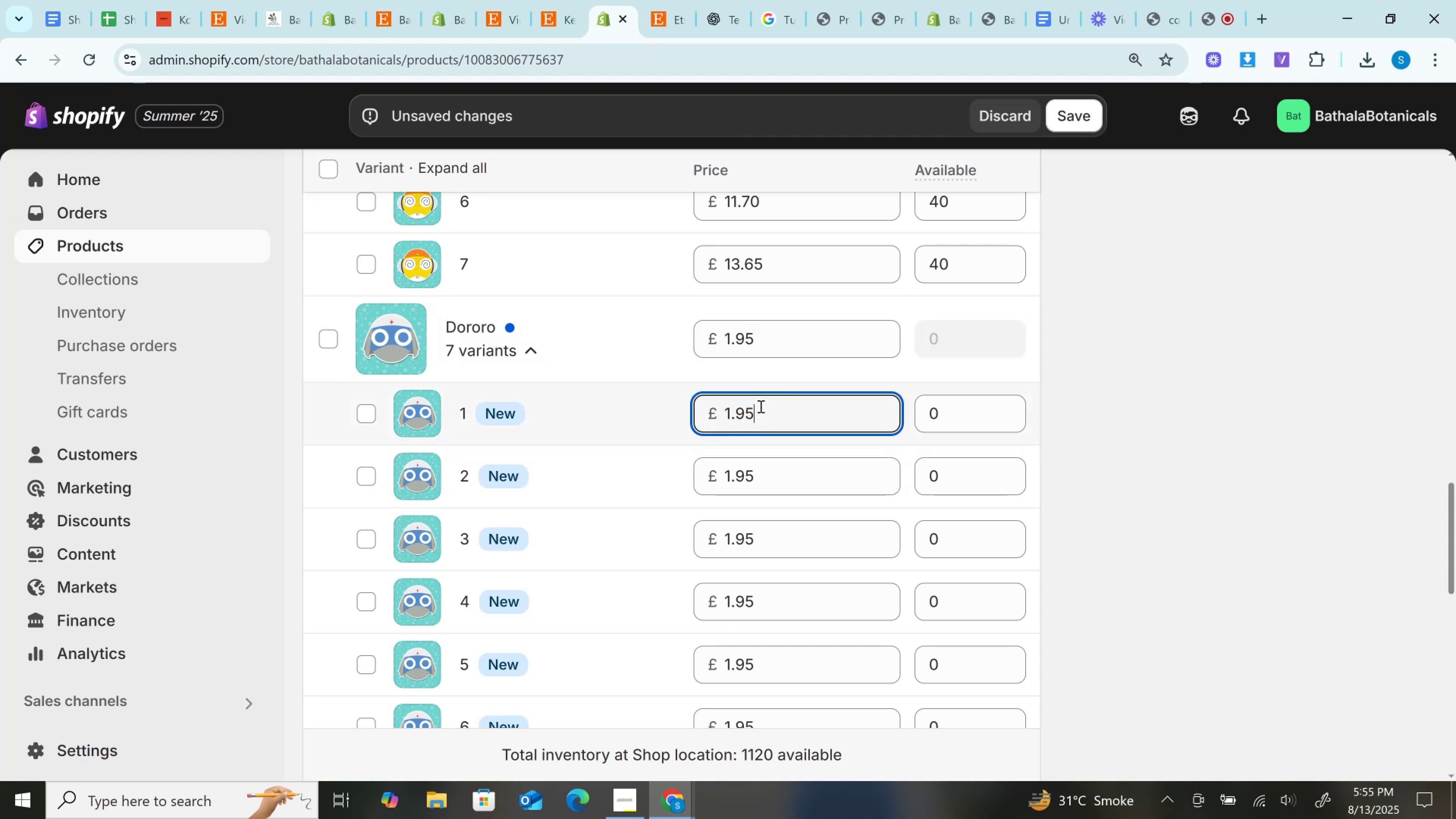 
scroll: coordinate [760, 406], scroll_direction: up, amount: 6.0
 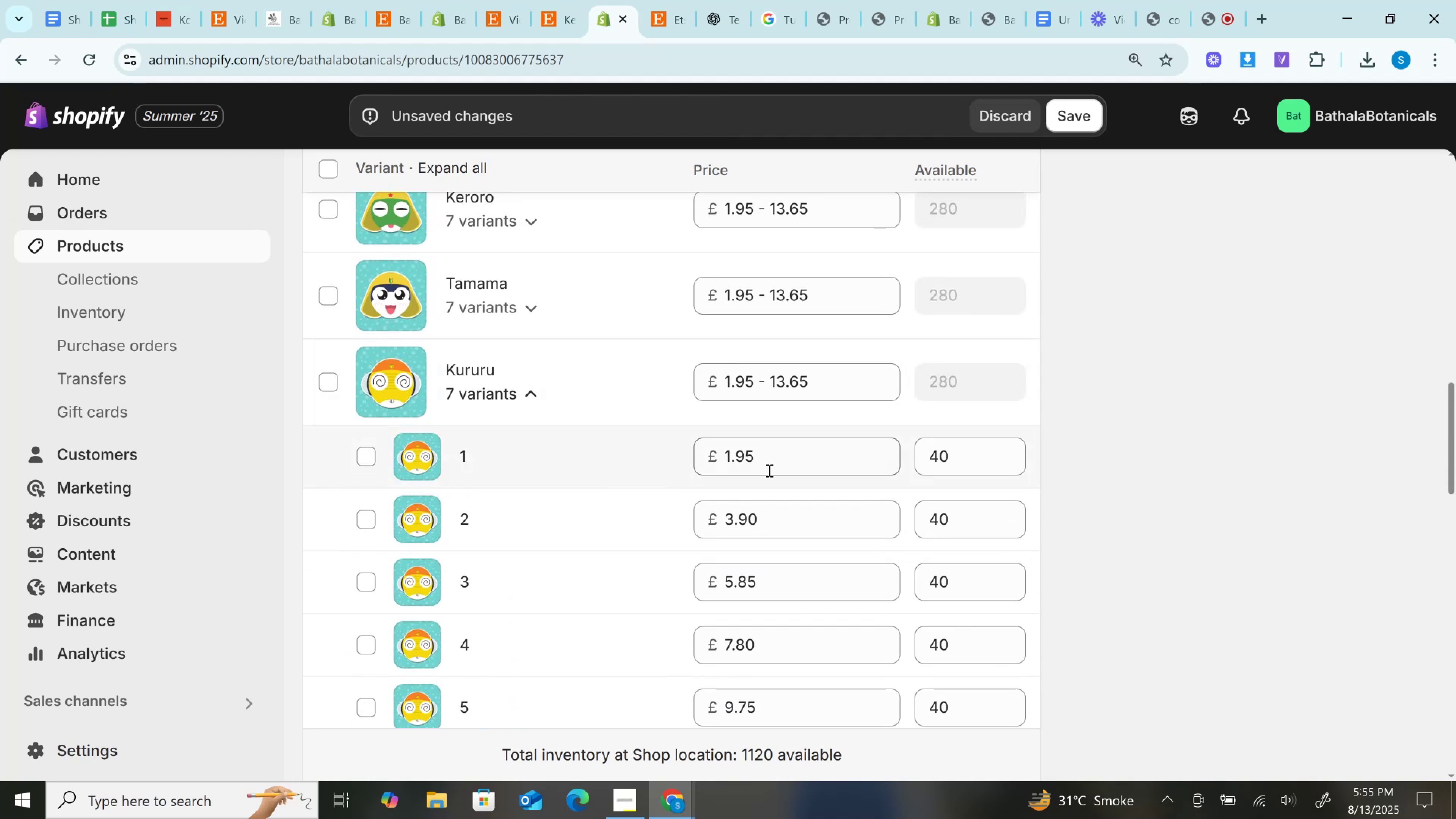 
left_click([753, 516])
 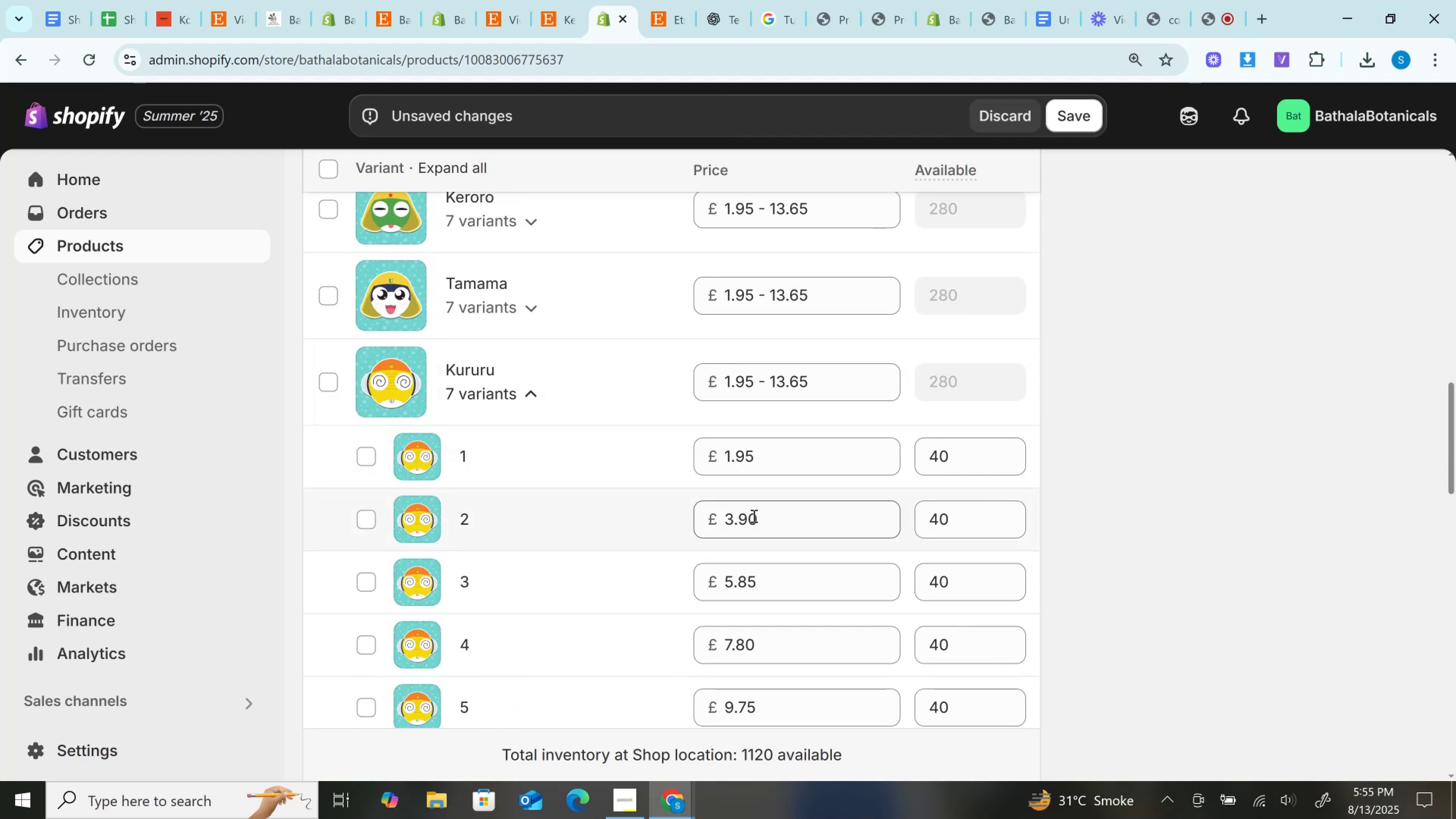 
key(Control+A)
 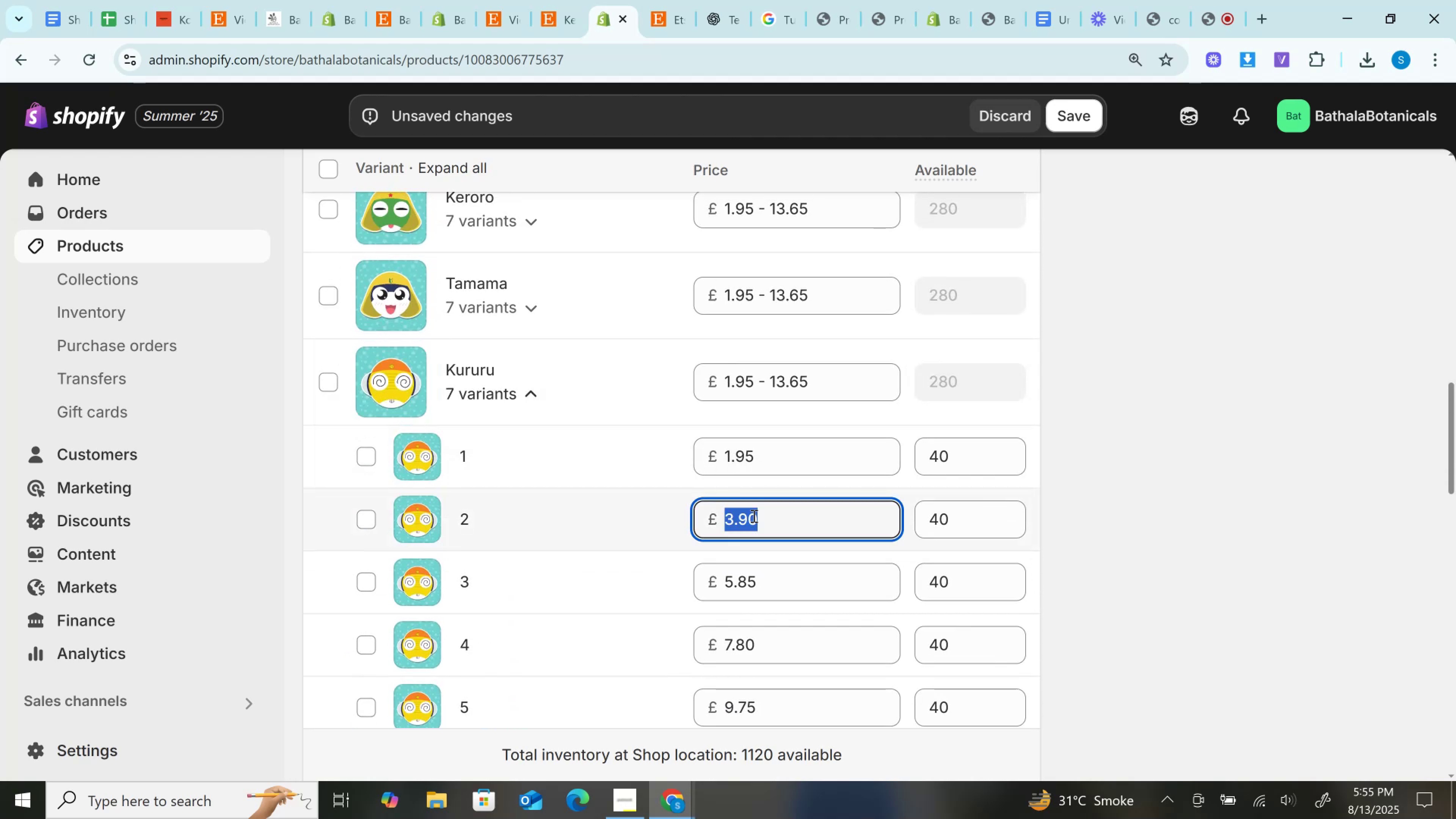 
key(Control+C)
 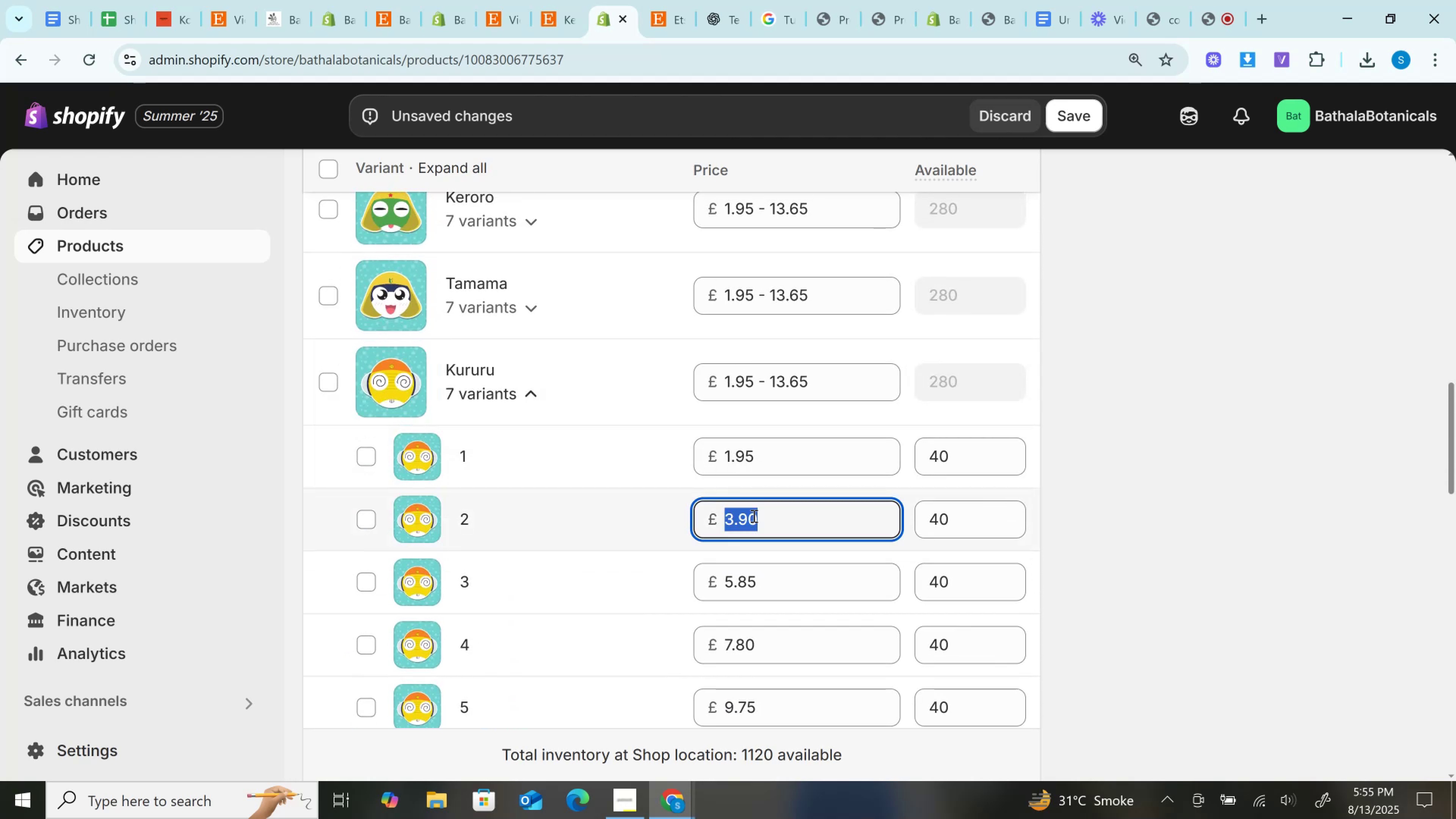 
scroll: coordinate [753, 516], scroll_direction: down, amount: 3.0
 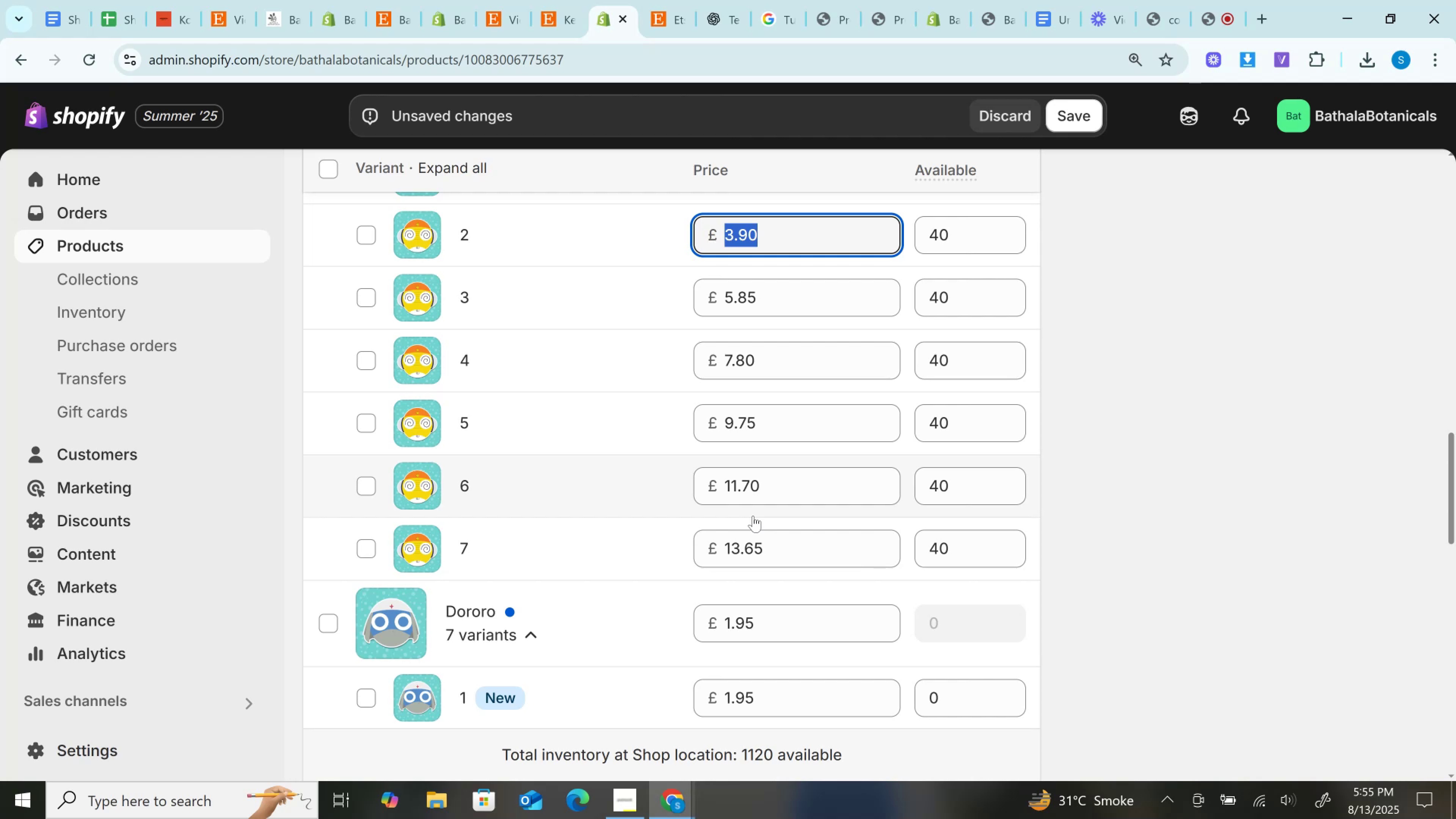 
wait(6.95)
 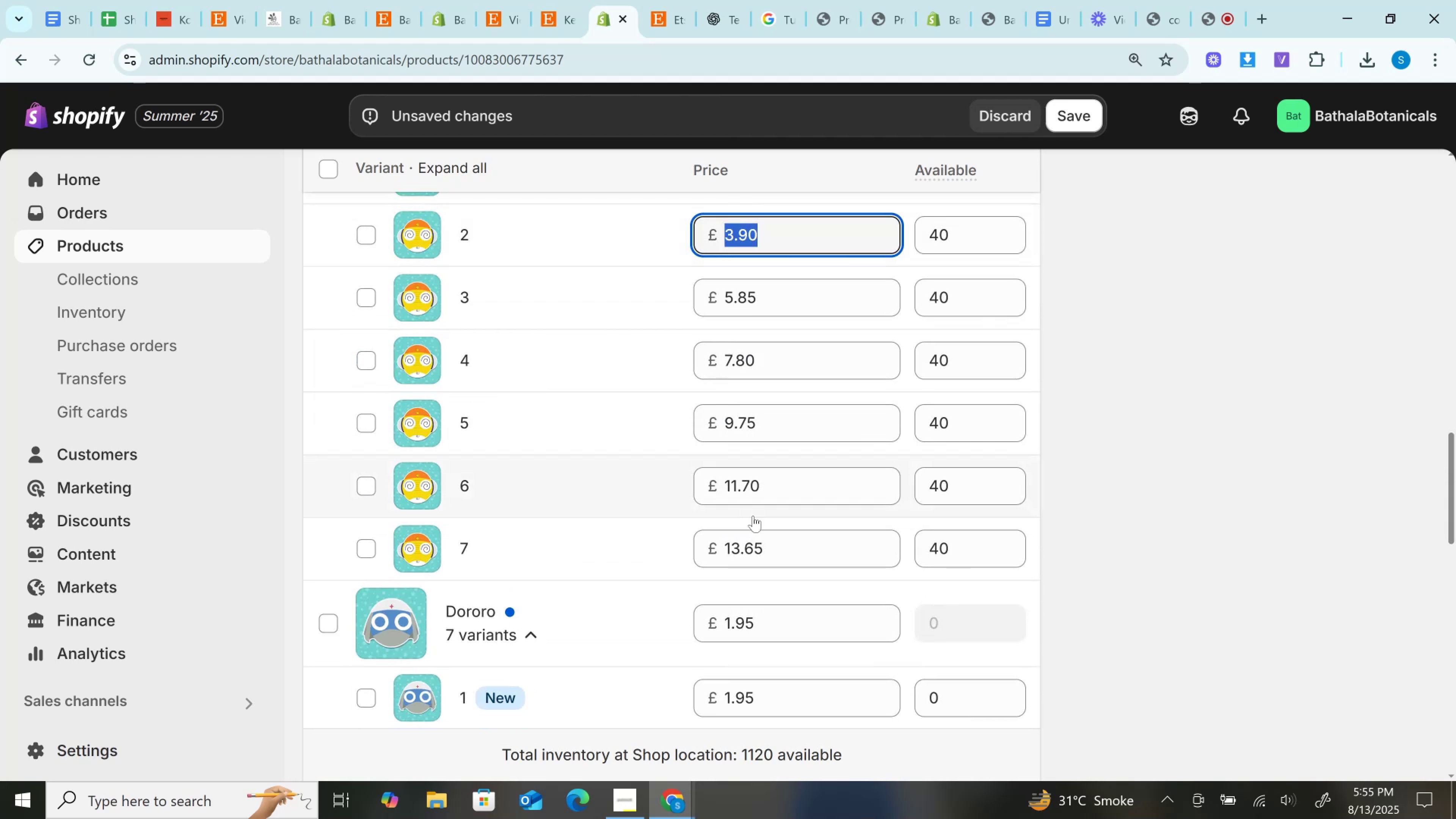 
scroll: coordinate [723, 340], scroll_direction: up, amount: 3.0
 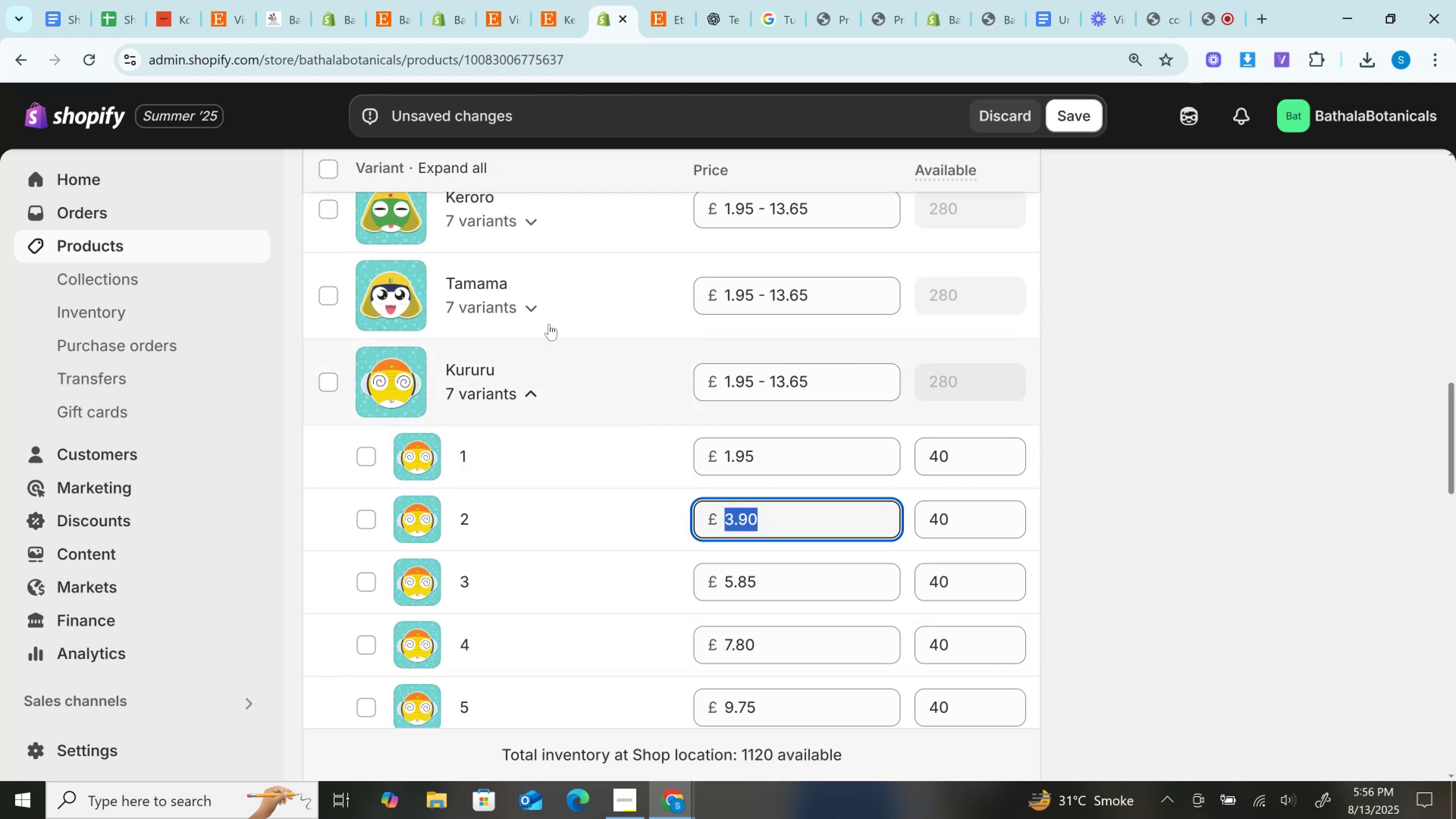 
left_click([533, 312])
 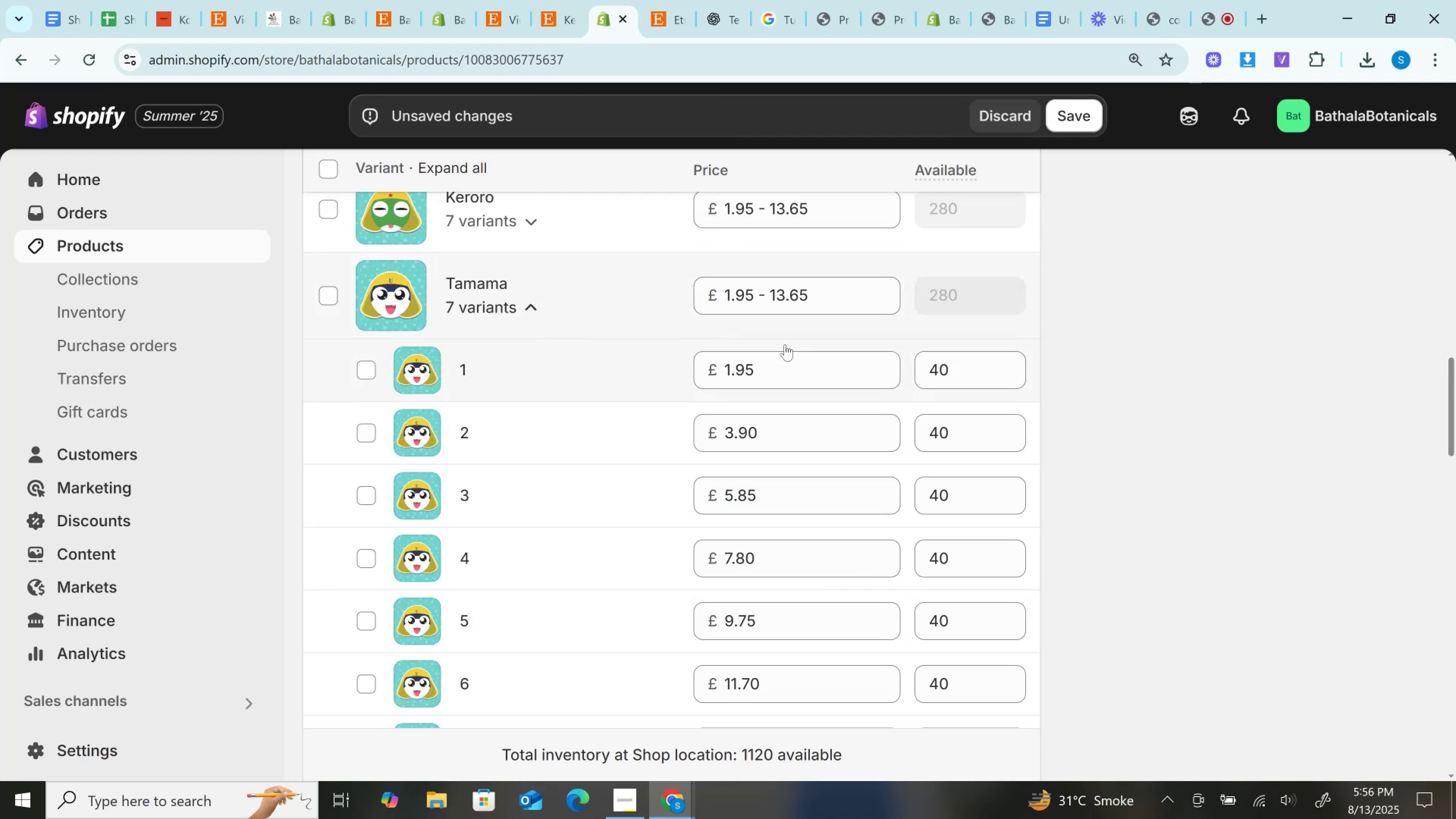 
scroll: coordinate [786, 374], scroll_direction: down, amount: 2.0
 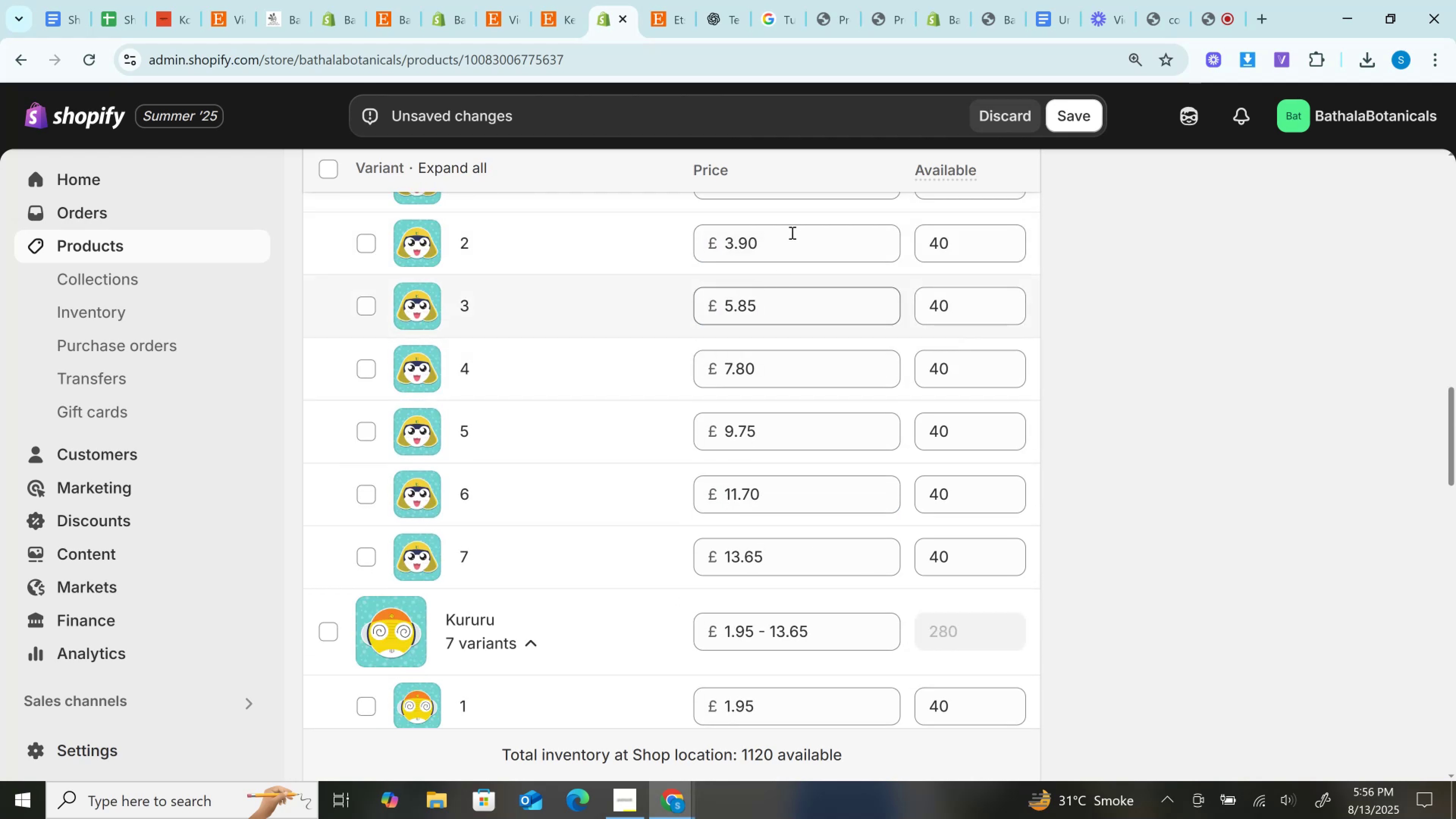 
left_click([791, 238])
 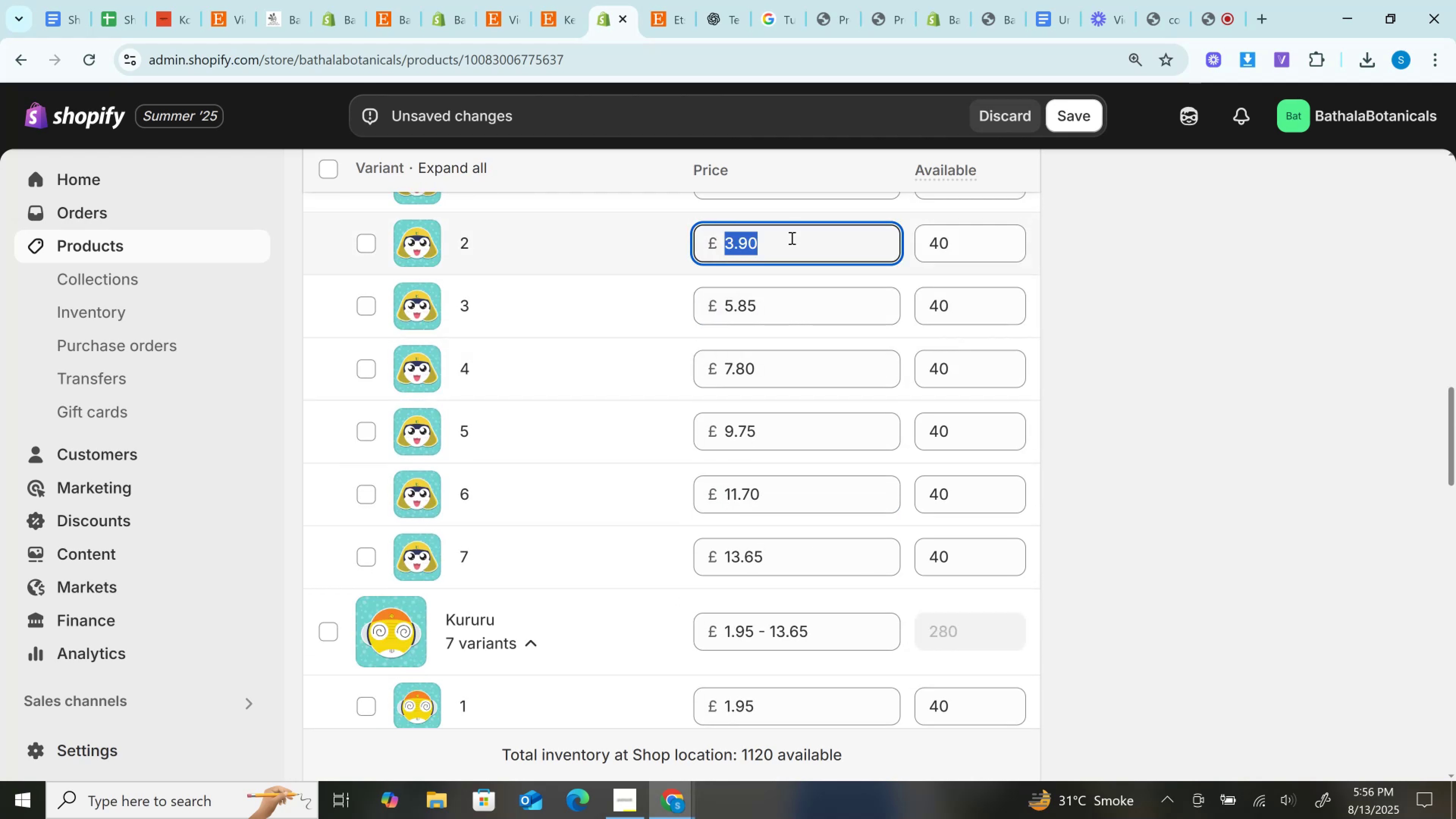 
key(Control+A)
 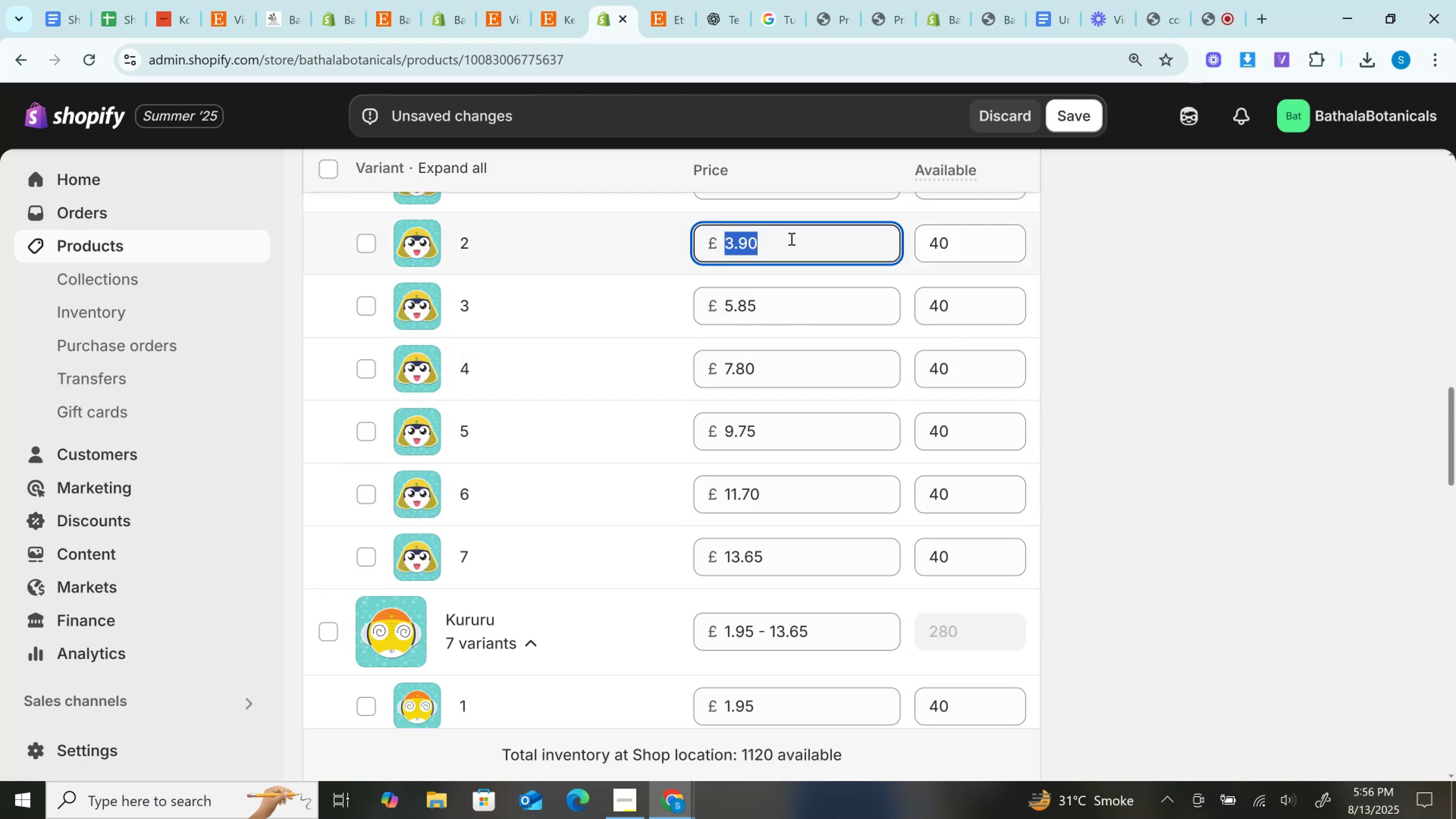 
key(Control+C)
 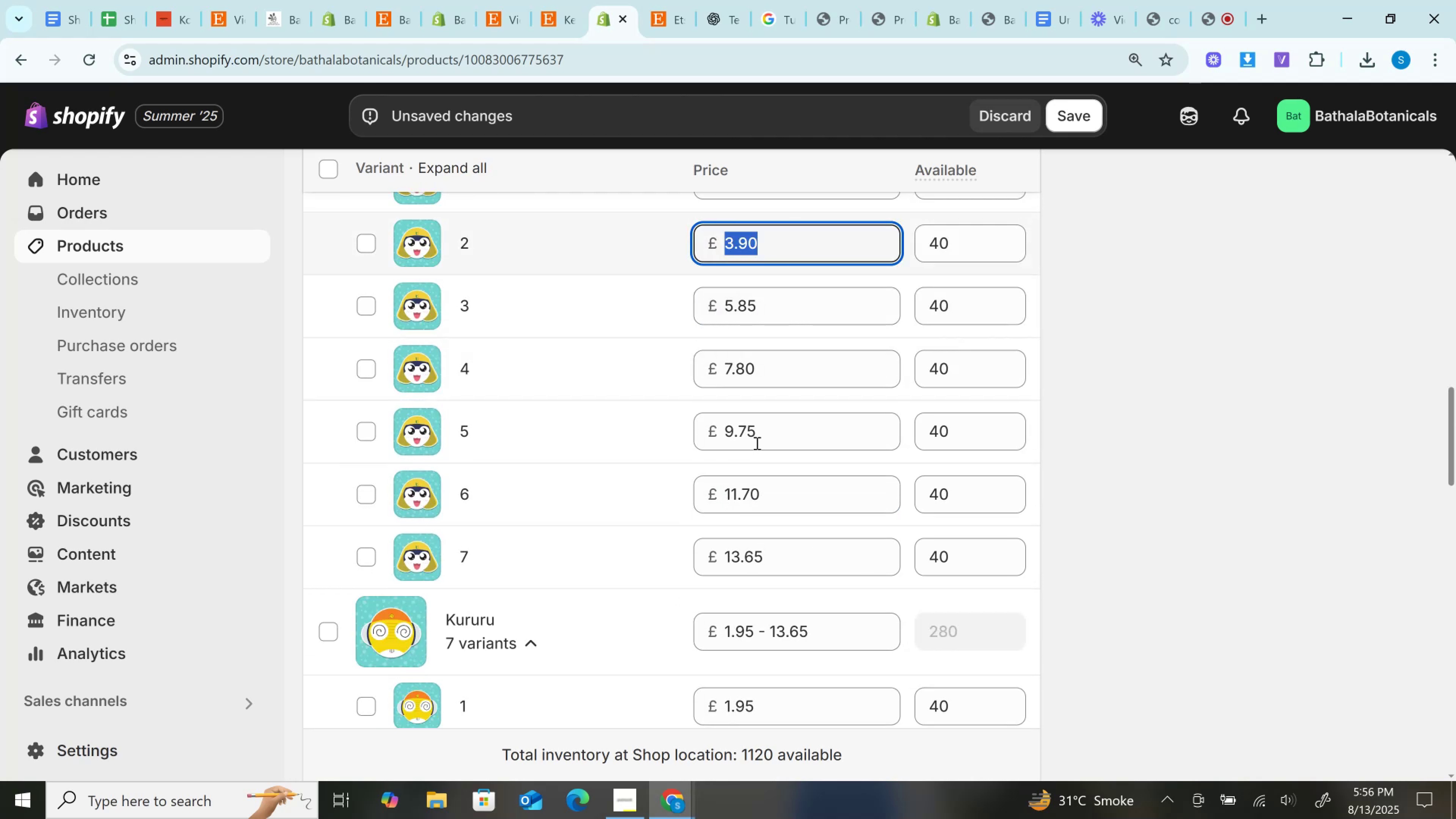 
scroll: coordinate [756, 443], scroll_direction: down, amount: 3.0
 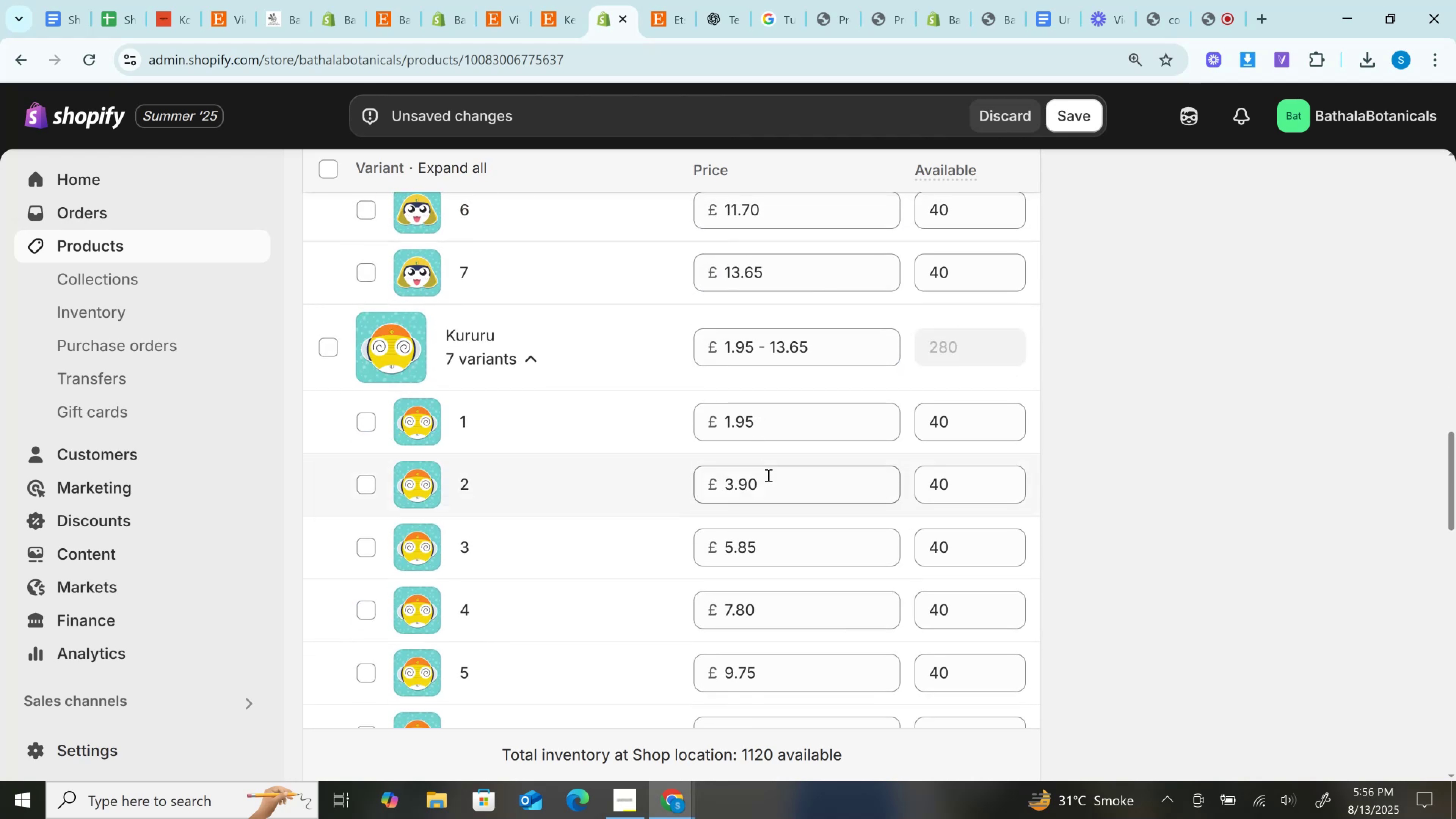 
hold_key(key=ControlLeft, duration=0.47)
left_click([773, 487])
 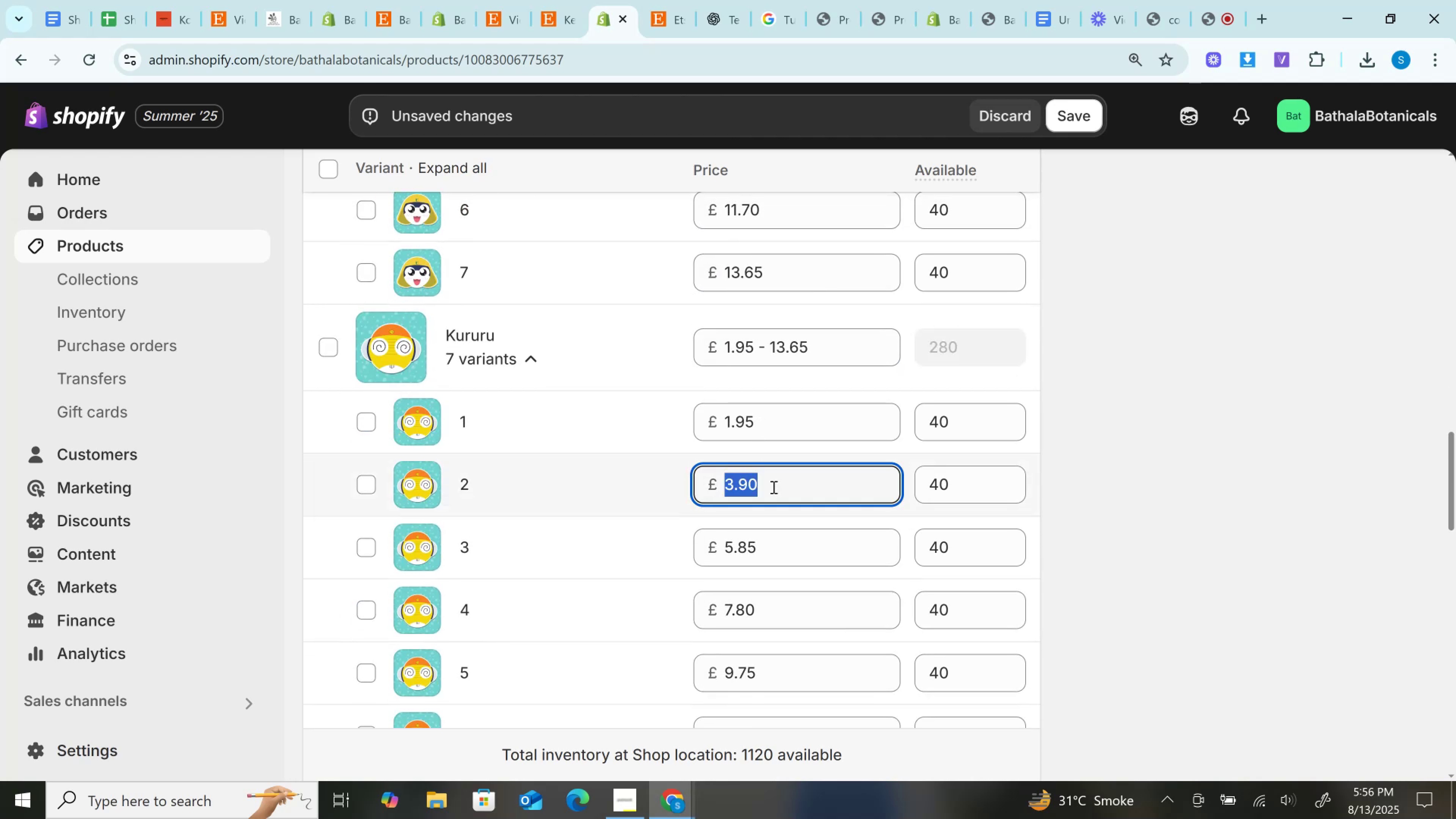 
scroll: coordinate [773, 487], scroll_direction: down, amount: 5.0
 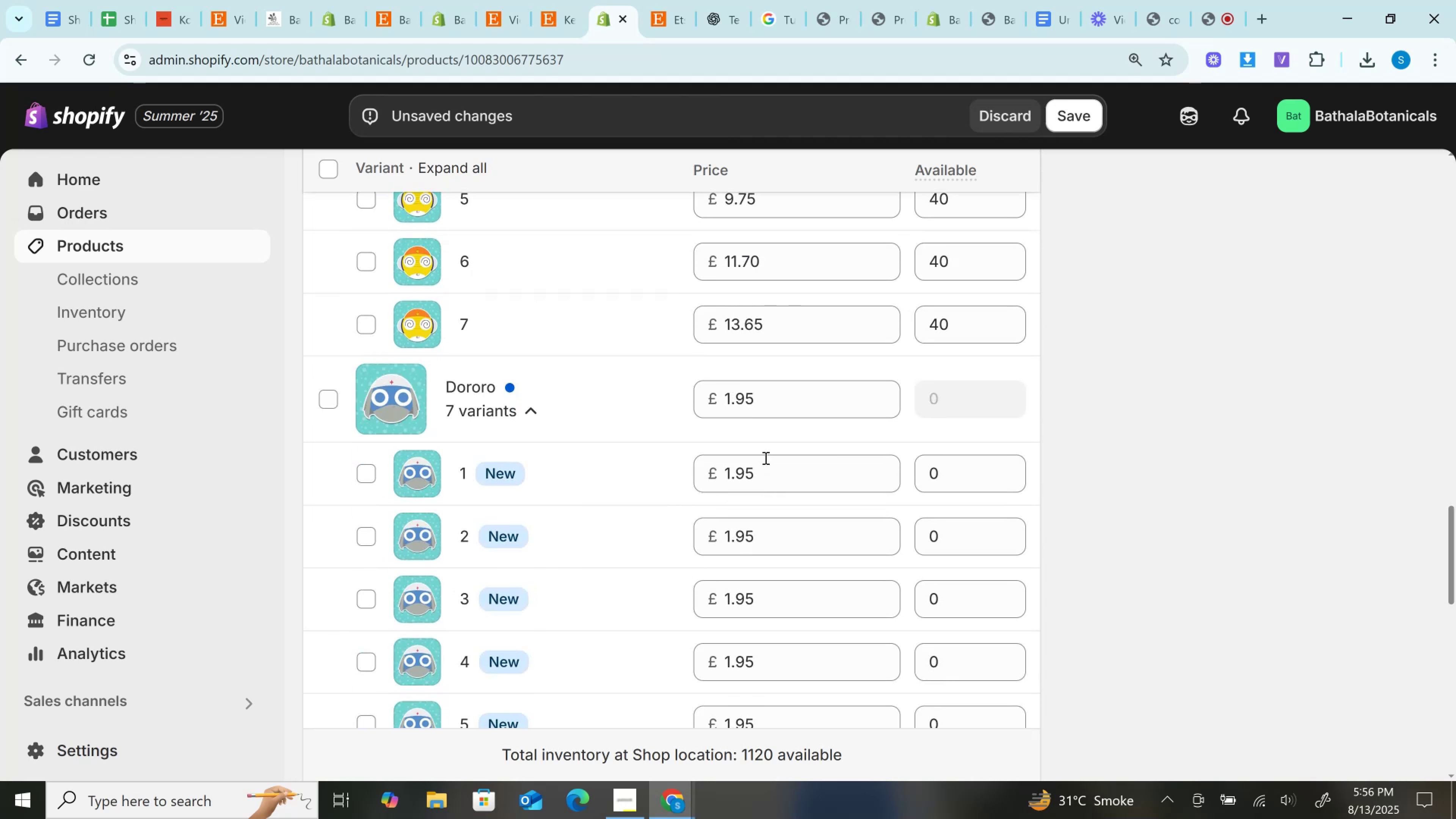 
hold_key(key=ControlLeft, duration=0.52)
left_click([768, 462])
 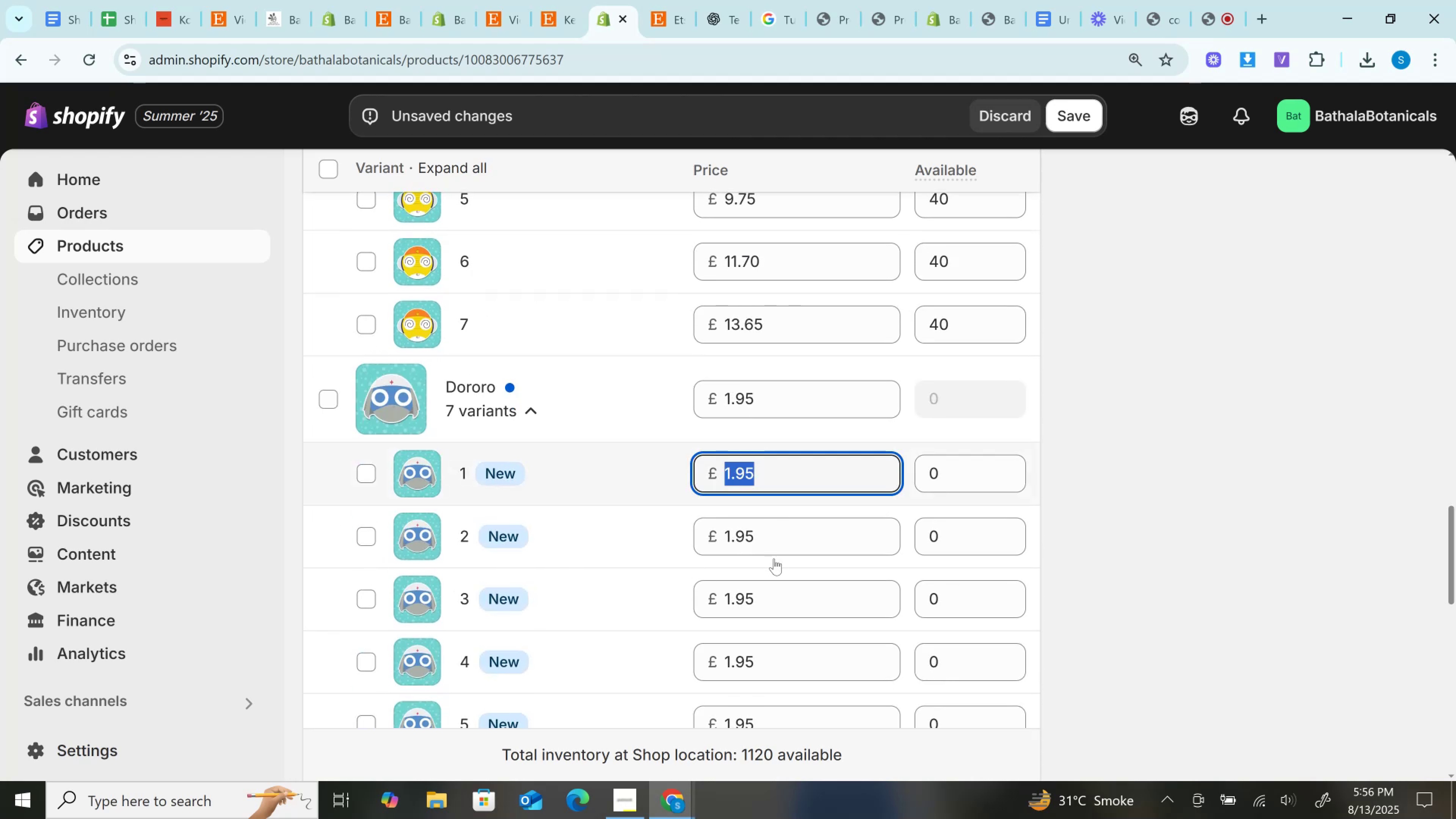 
left_click([763, 530])
 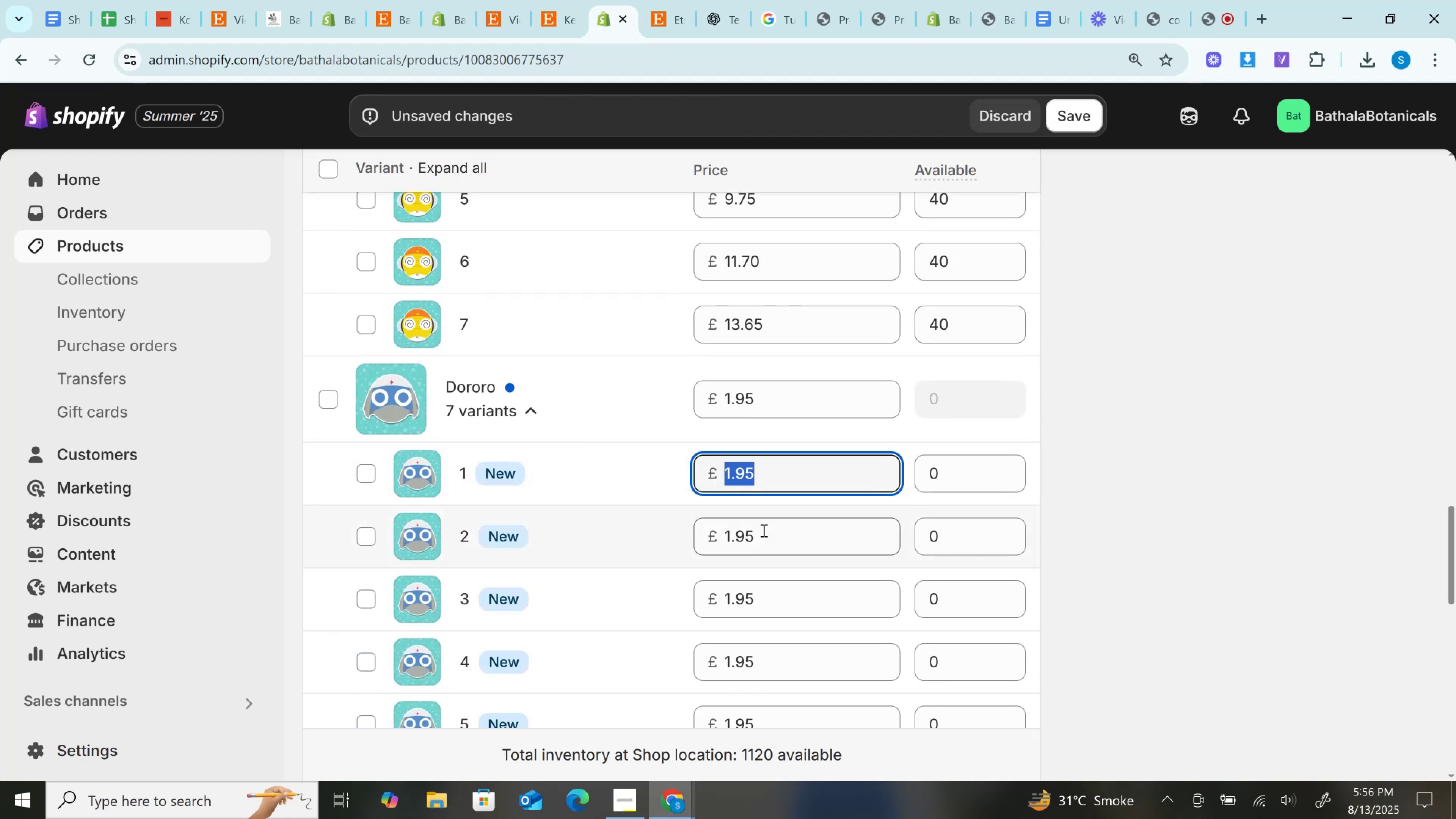 
key(Control+A)
 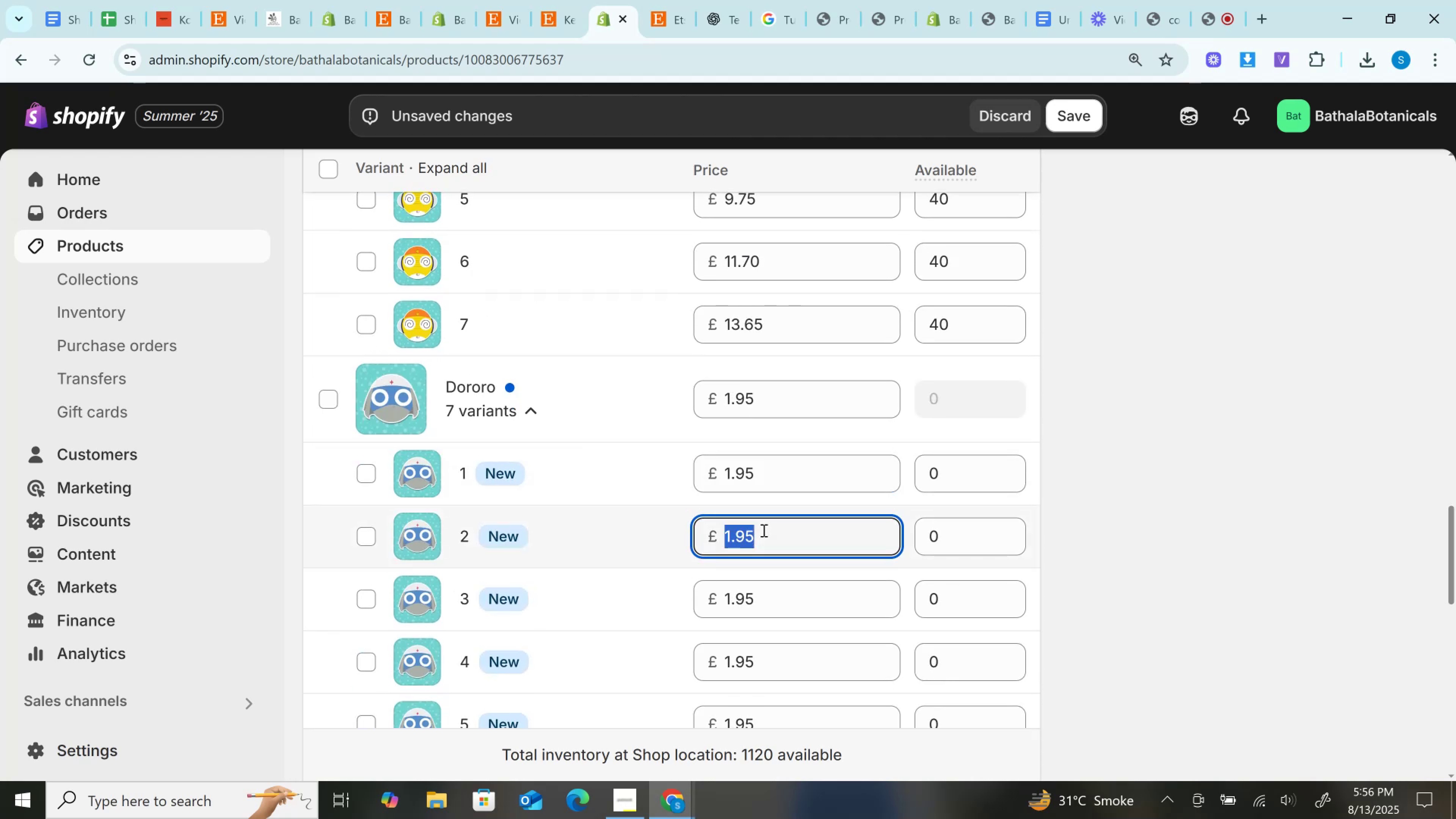 
key(Control+V)
 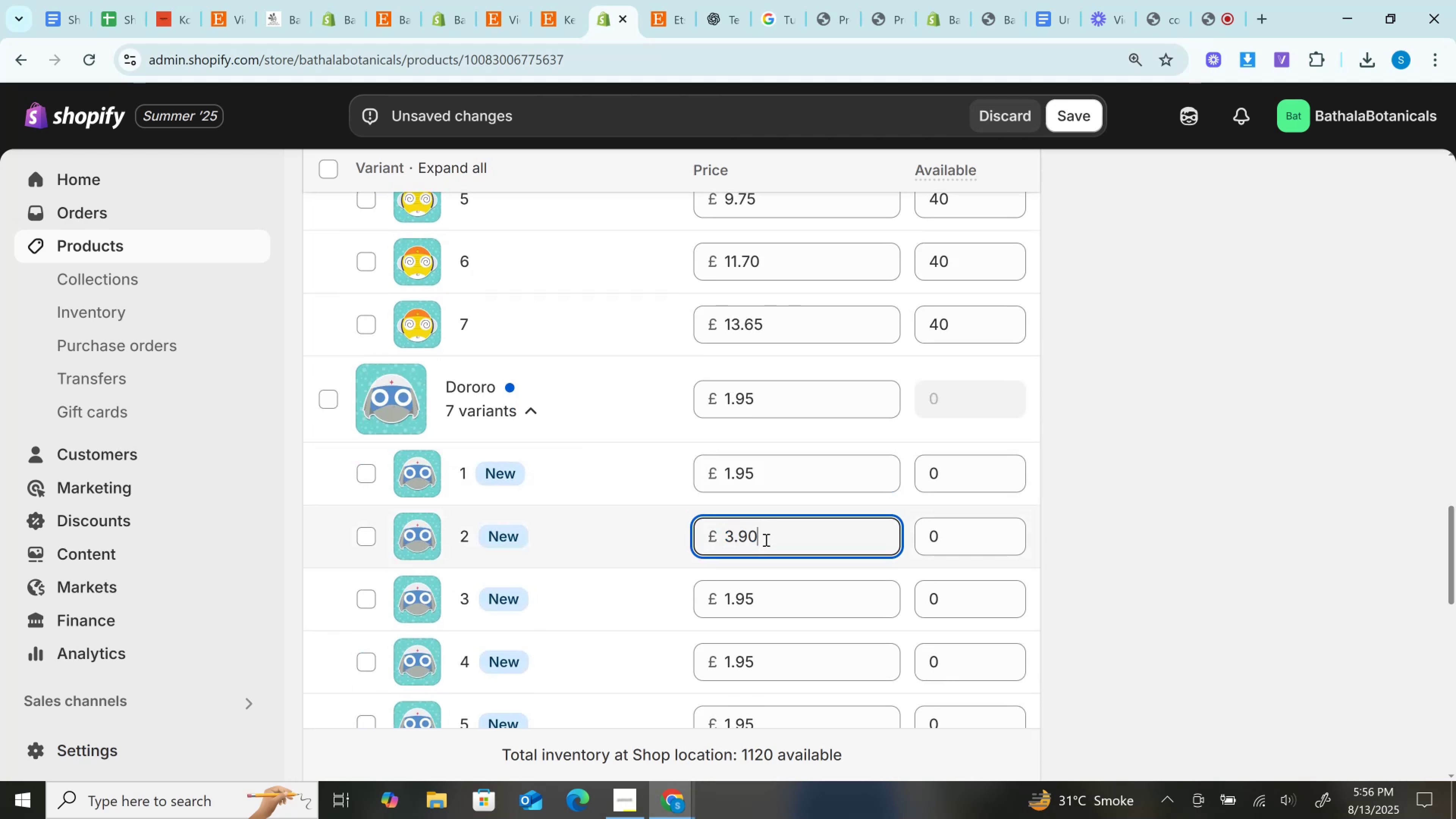 
scroll: coordinate [766, 543], scroll_direction: down, amount: 6.0
 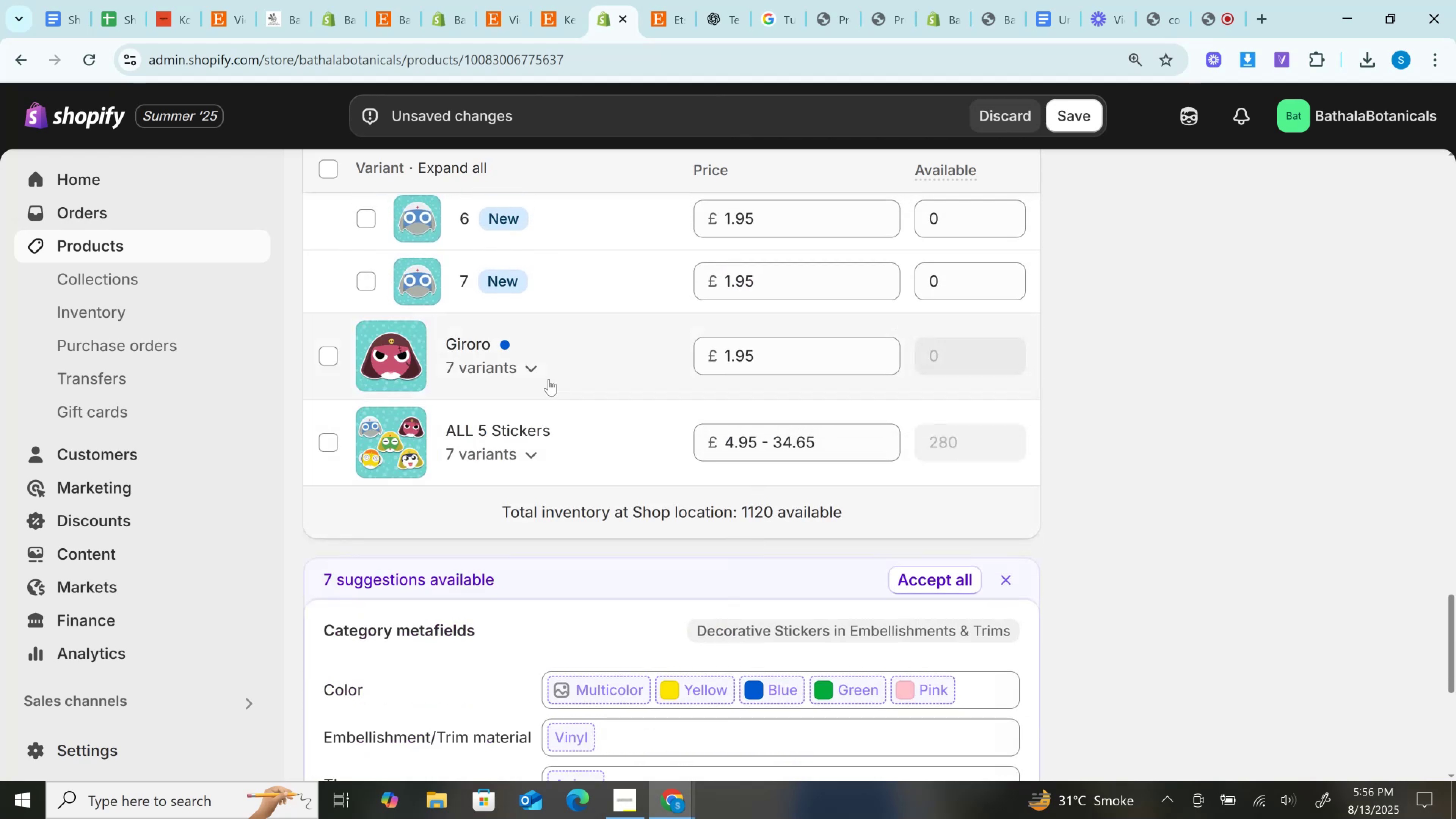 
left_click([525, 370])
 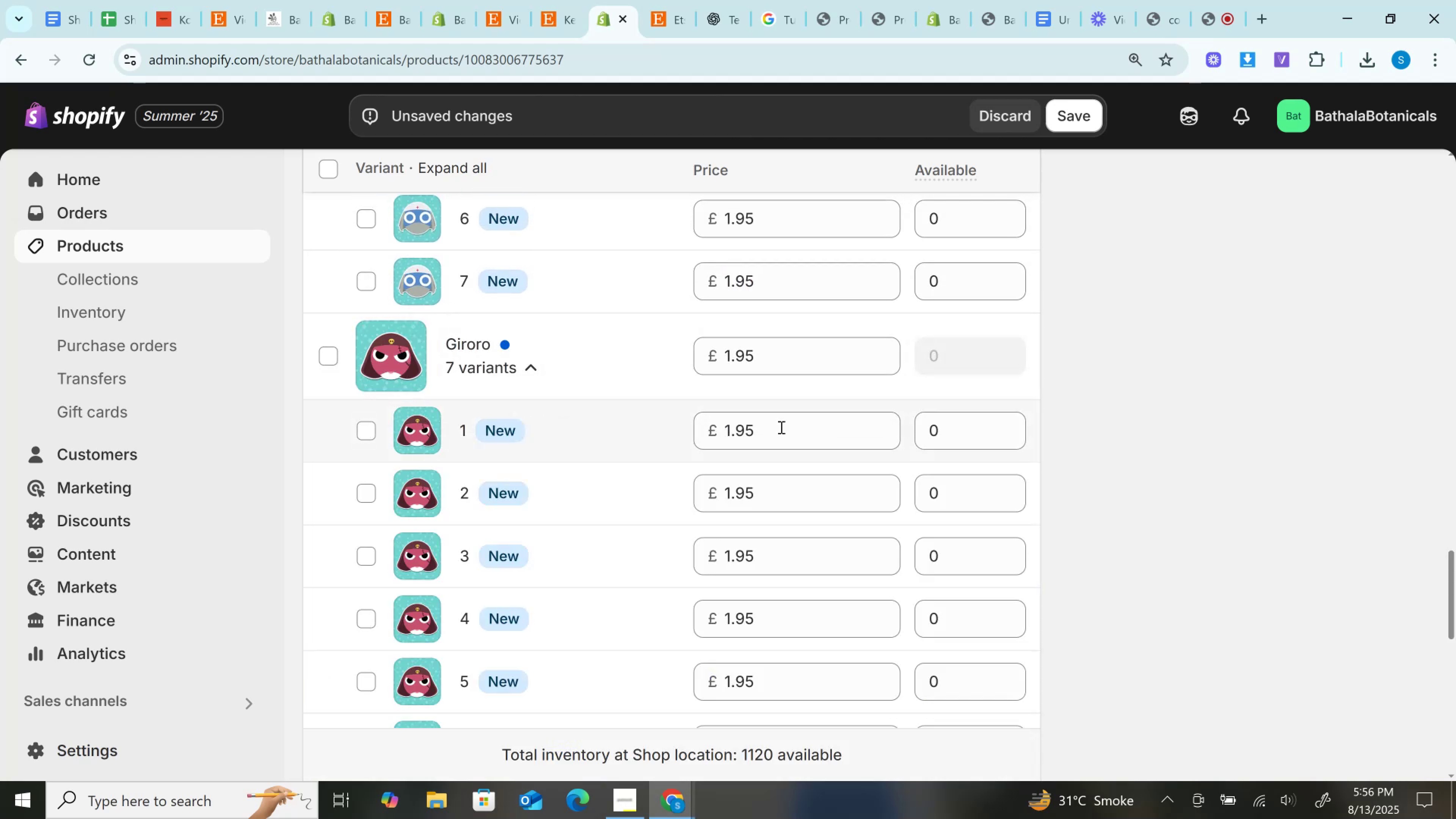 
left_click([780, 427])
 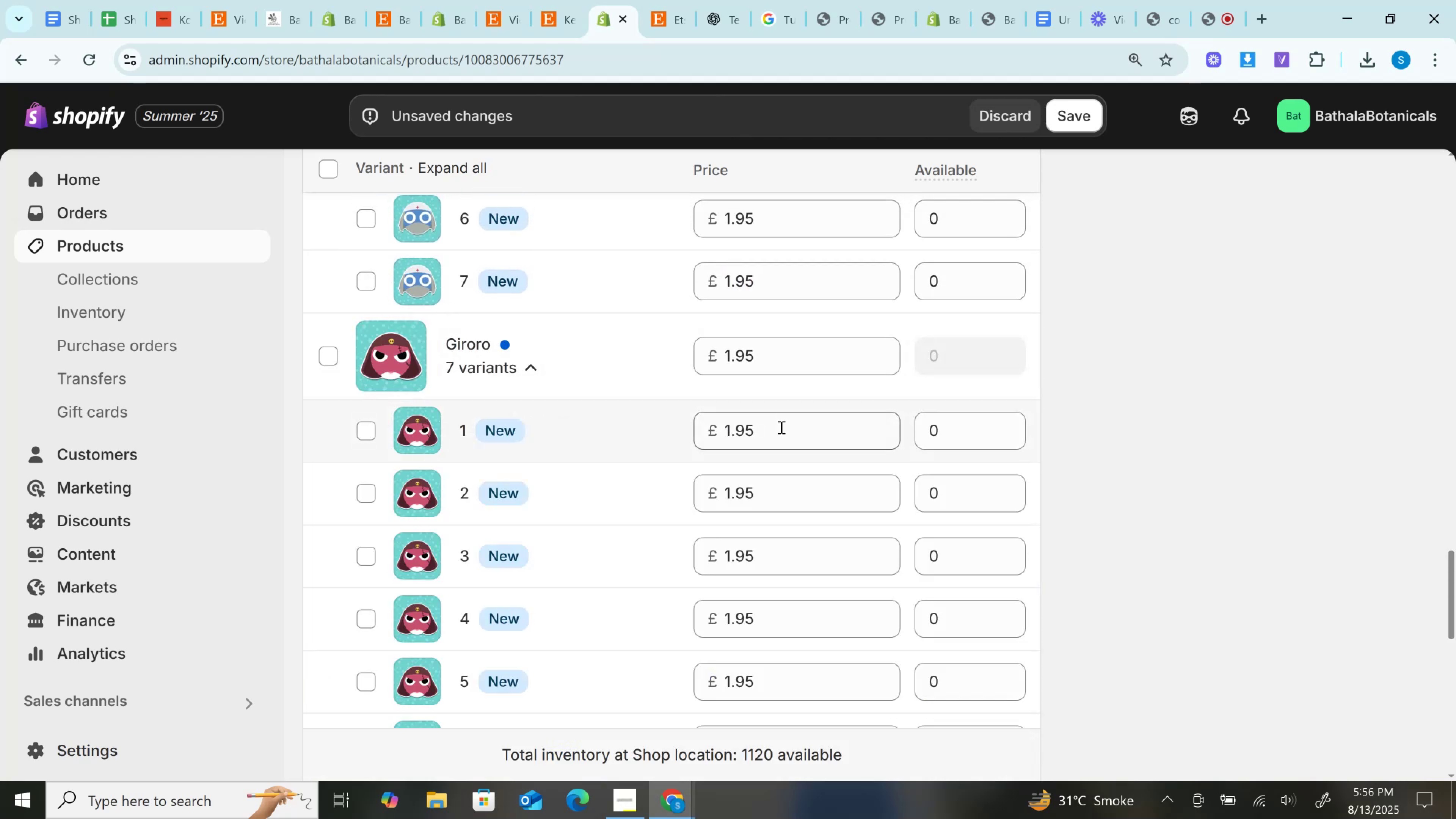 
key(Control+A)
 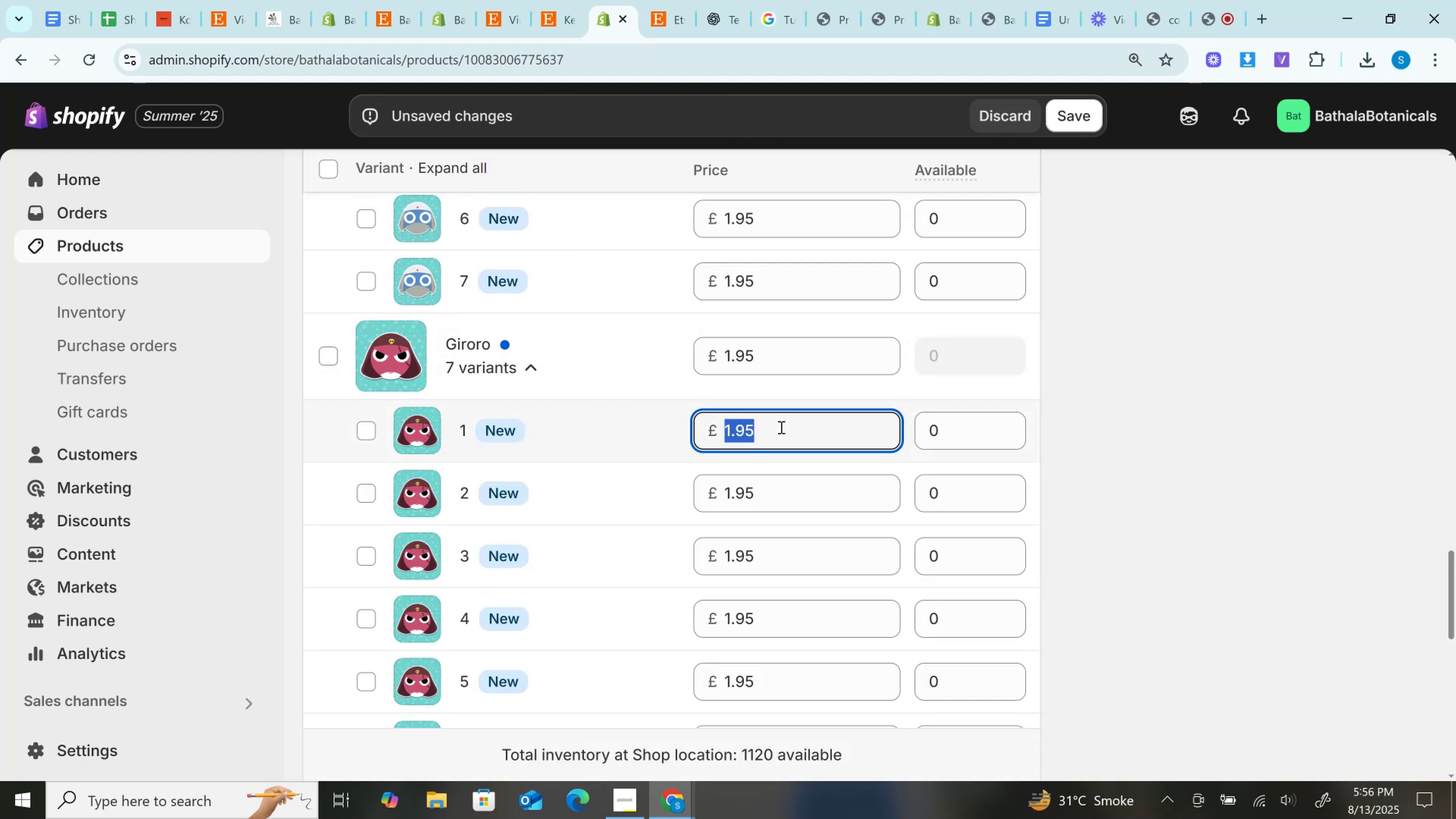 
key(Control+V)
 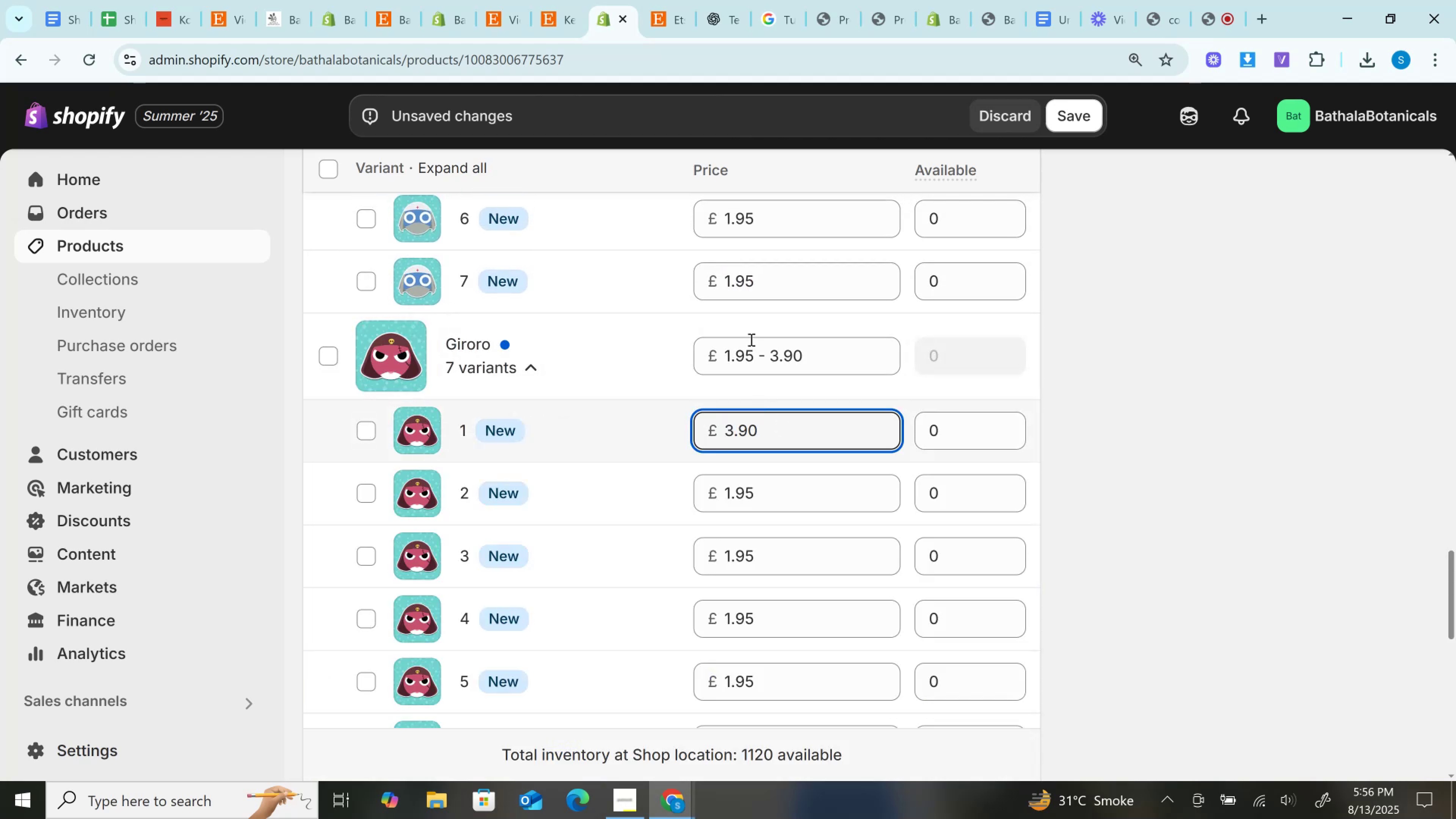 
scroll: coordinate [802, 380], scroll_direction: up, amount: 13.0
 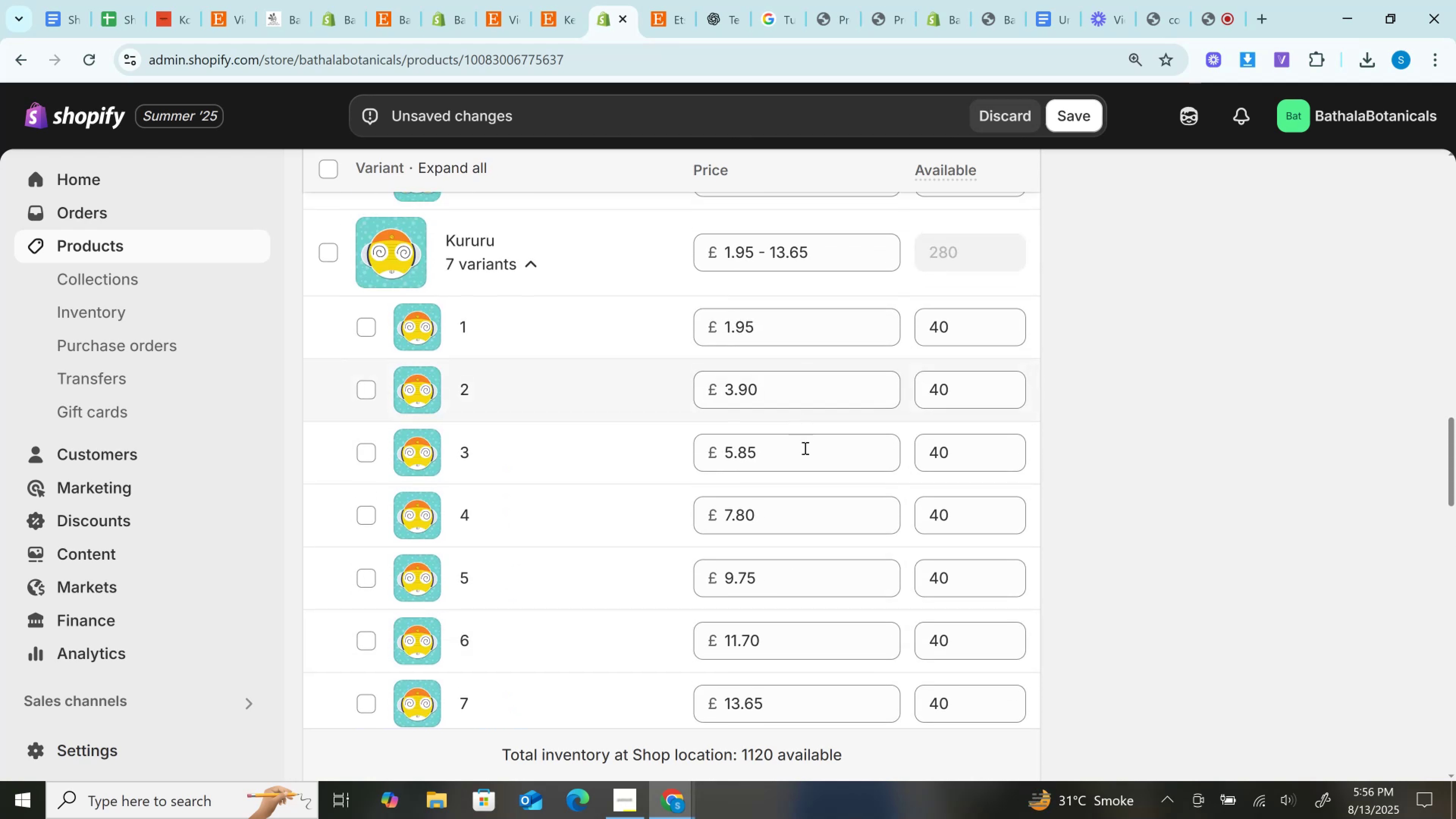 
left_click([804, 457])
 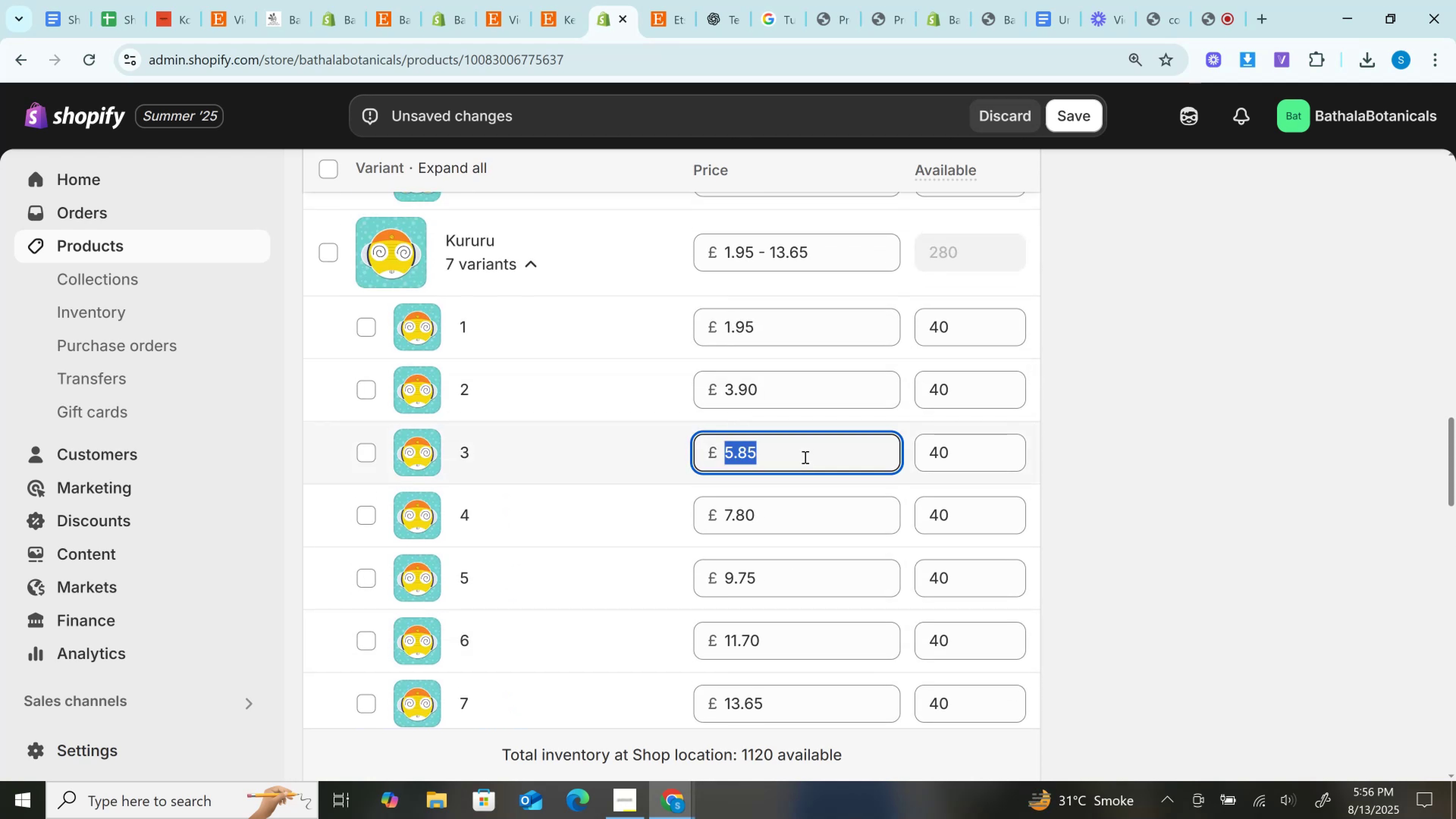 
hold_key(key=ControlLeft, duration=0.43)
 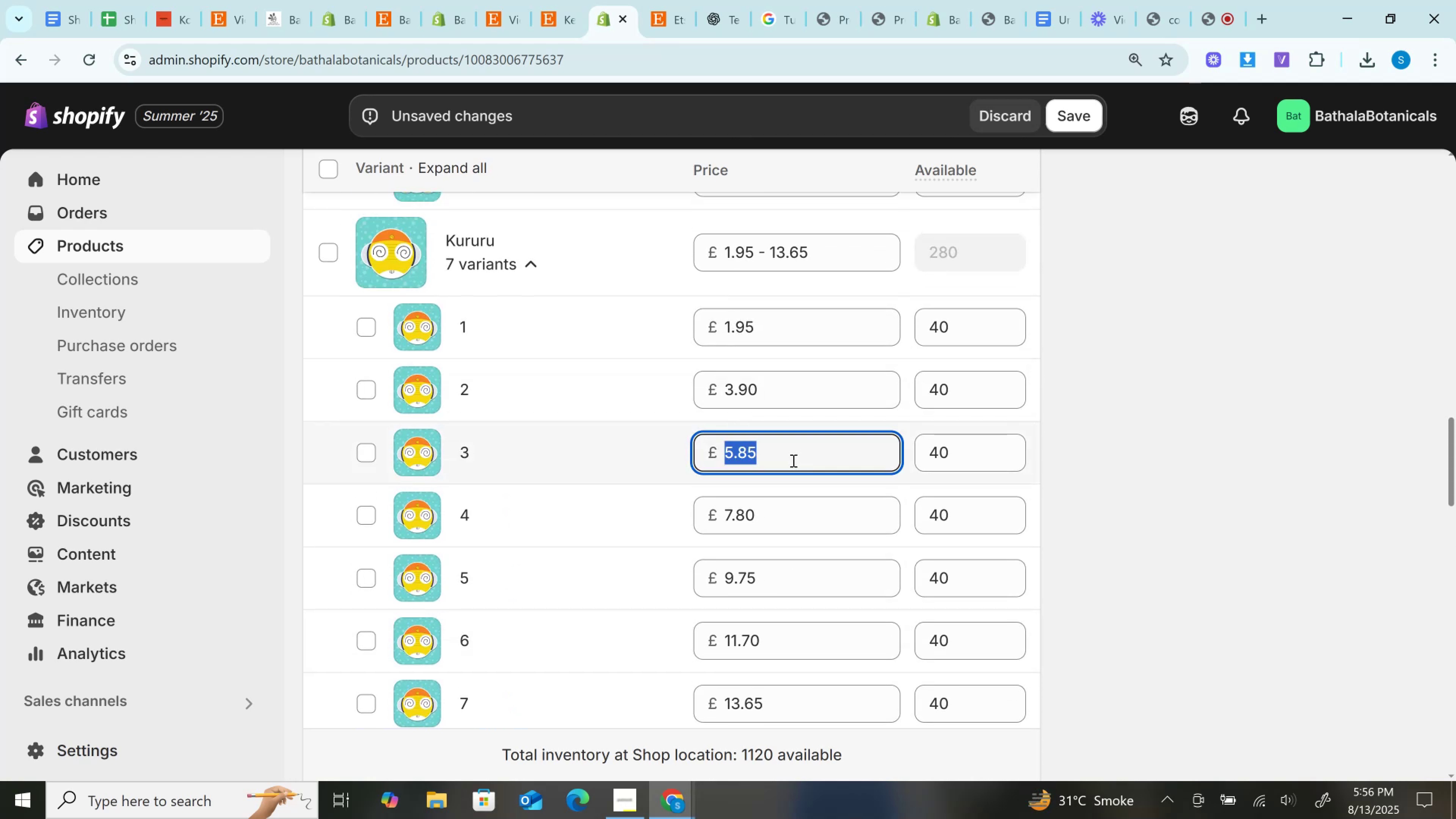 
key(Control+C)
 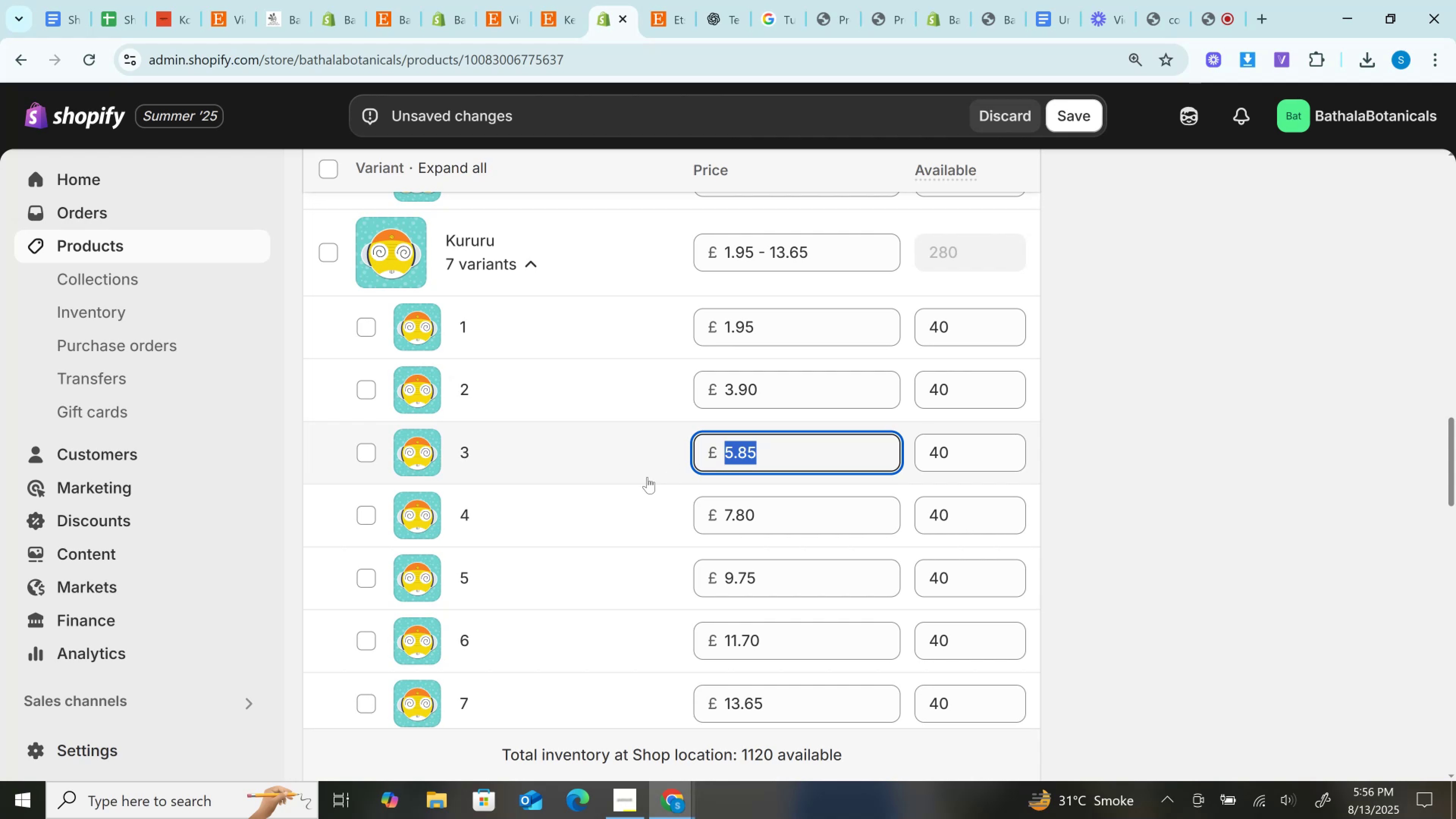 
scroll: coordinate [647, 477], scroll_direction: down, amount: 6.0
 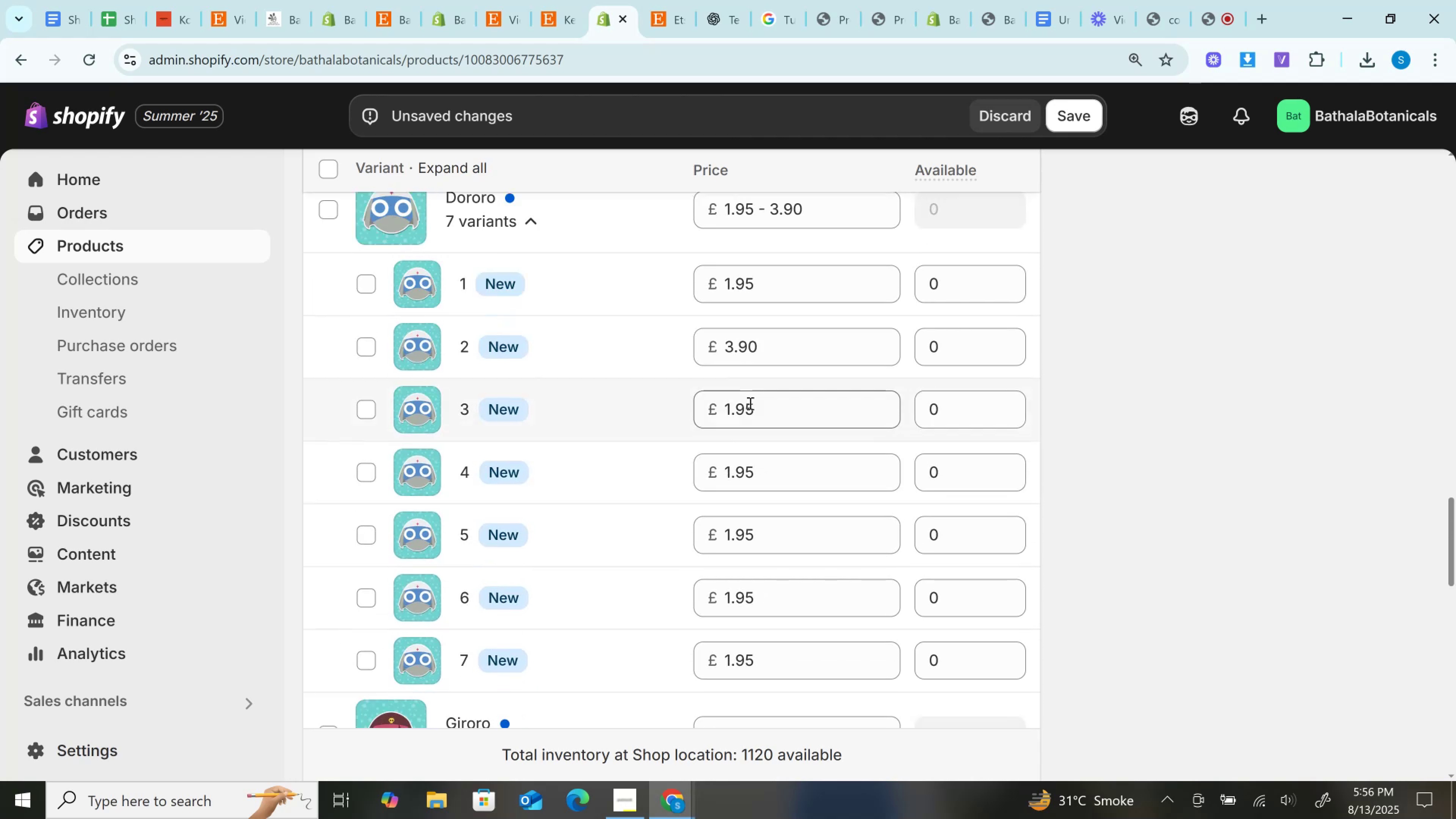 
left_click([760, 407])
 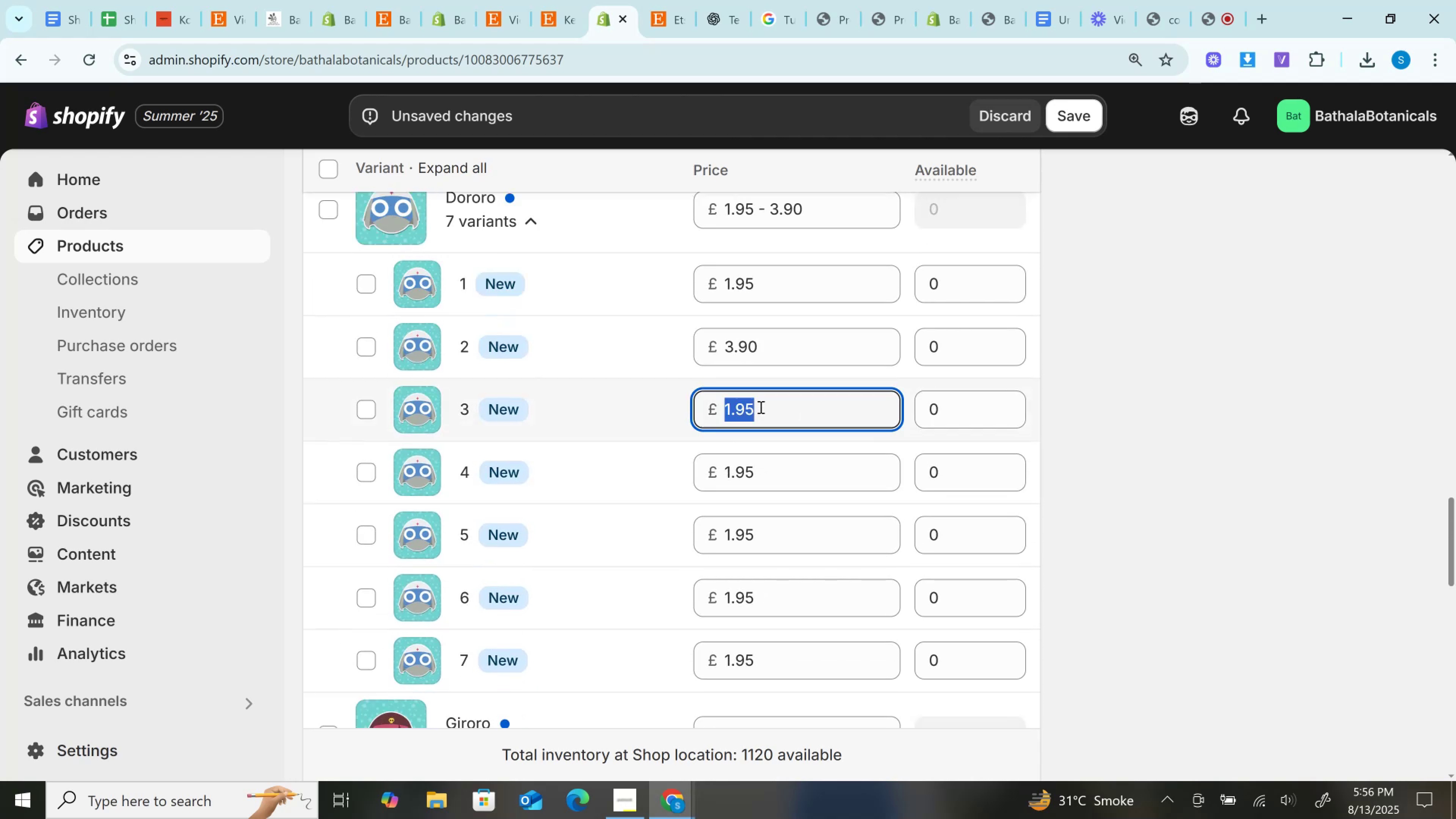 
key(Control+A)
 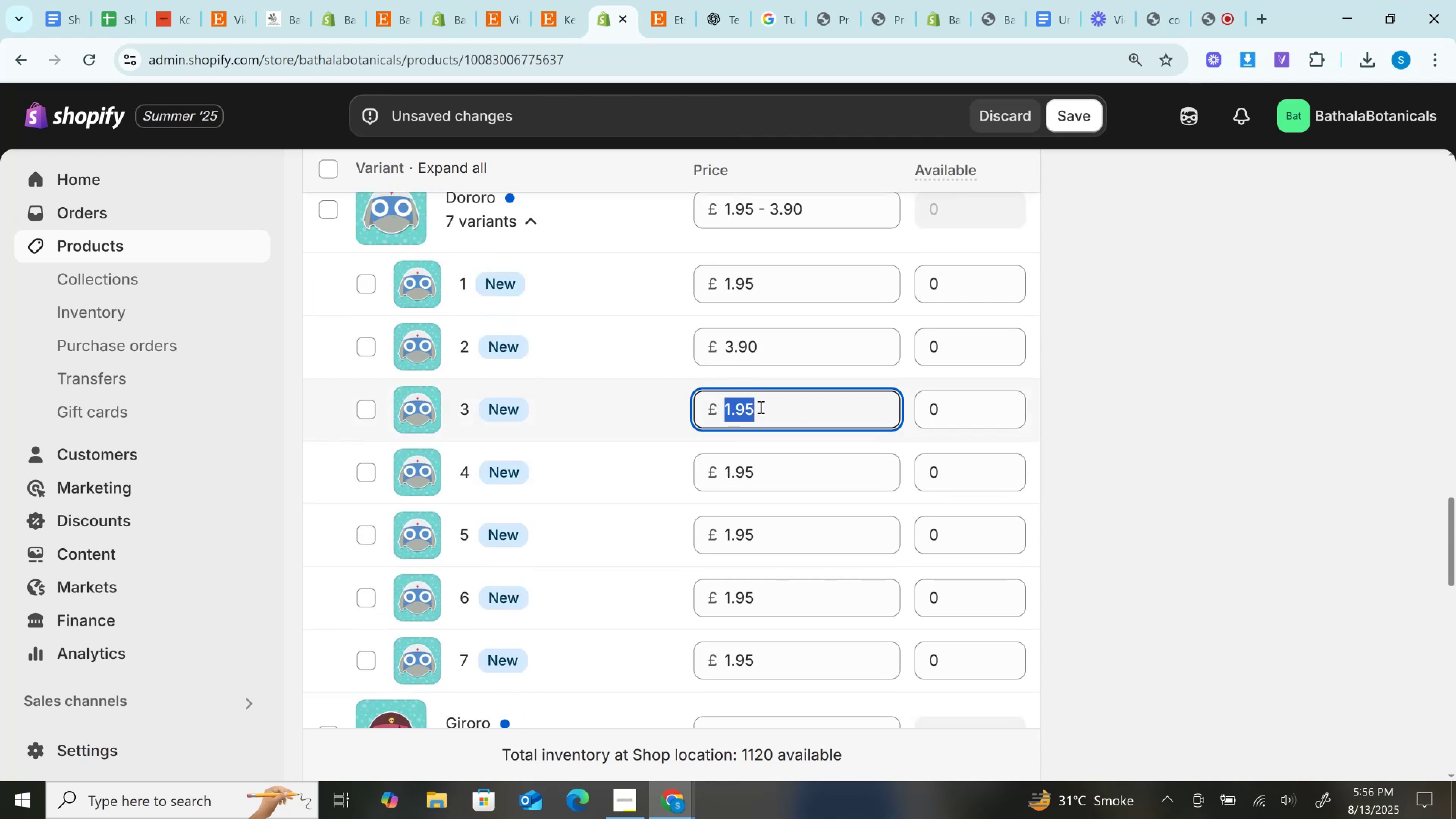 
key(Control+V)
 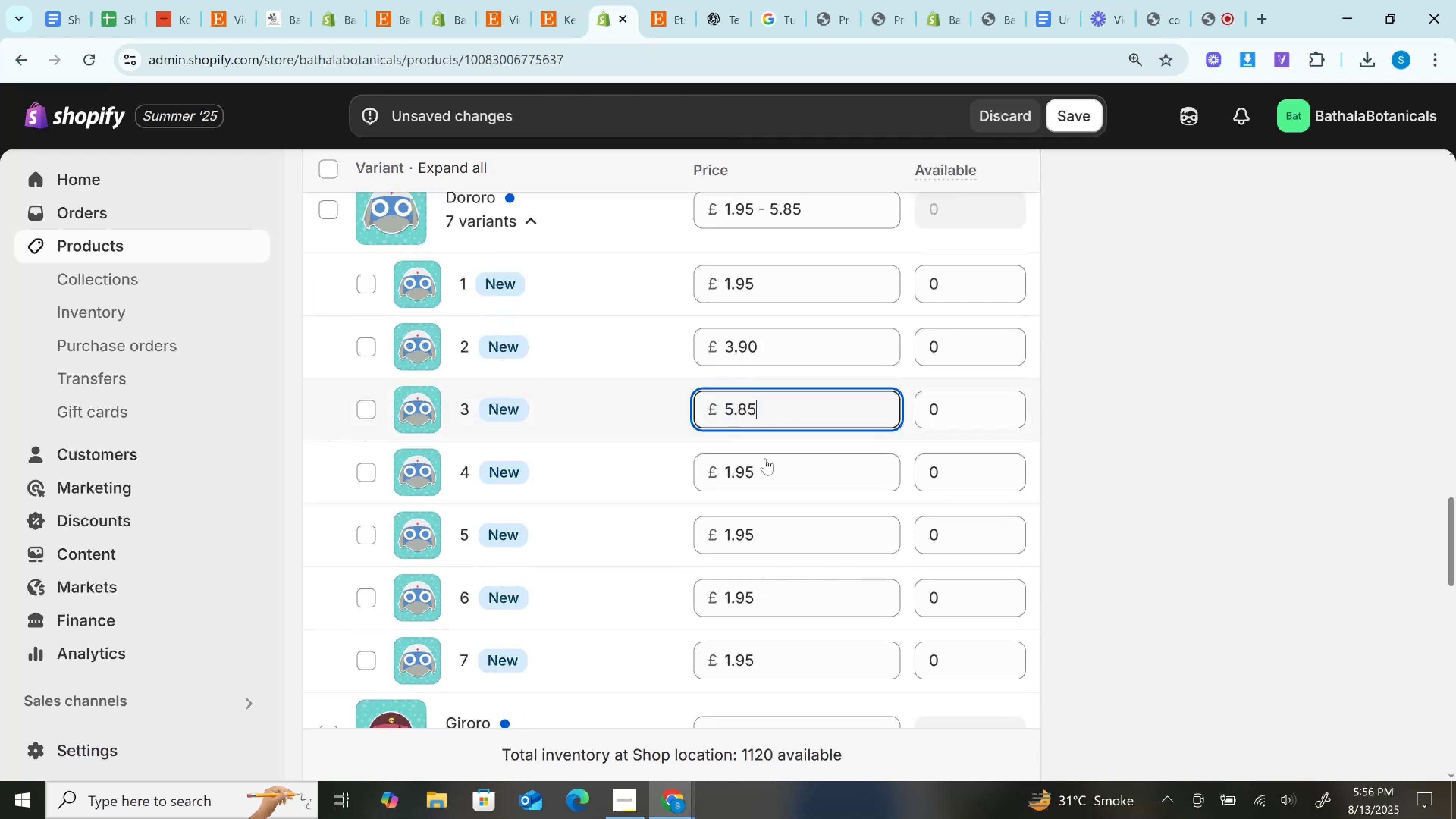 
scroll: coordinate [765, 501], scroll_direction: down, amount: 5.0
 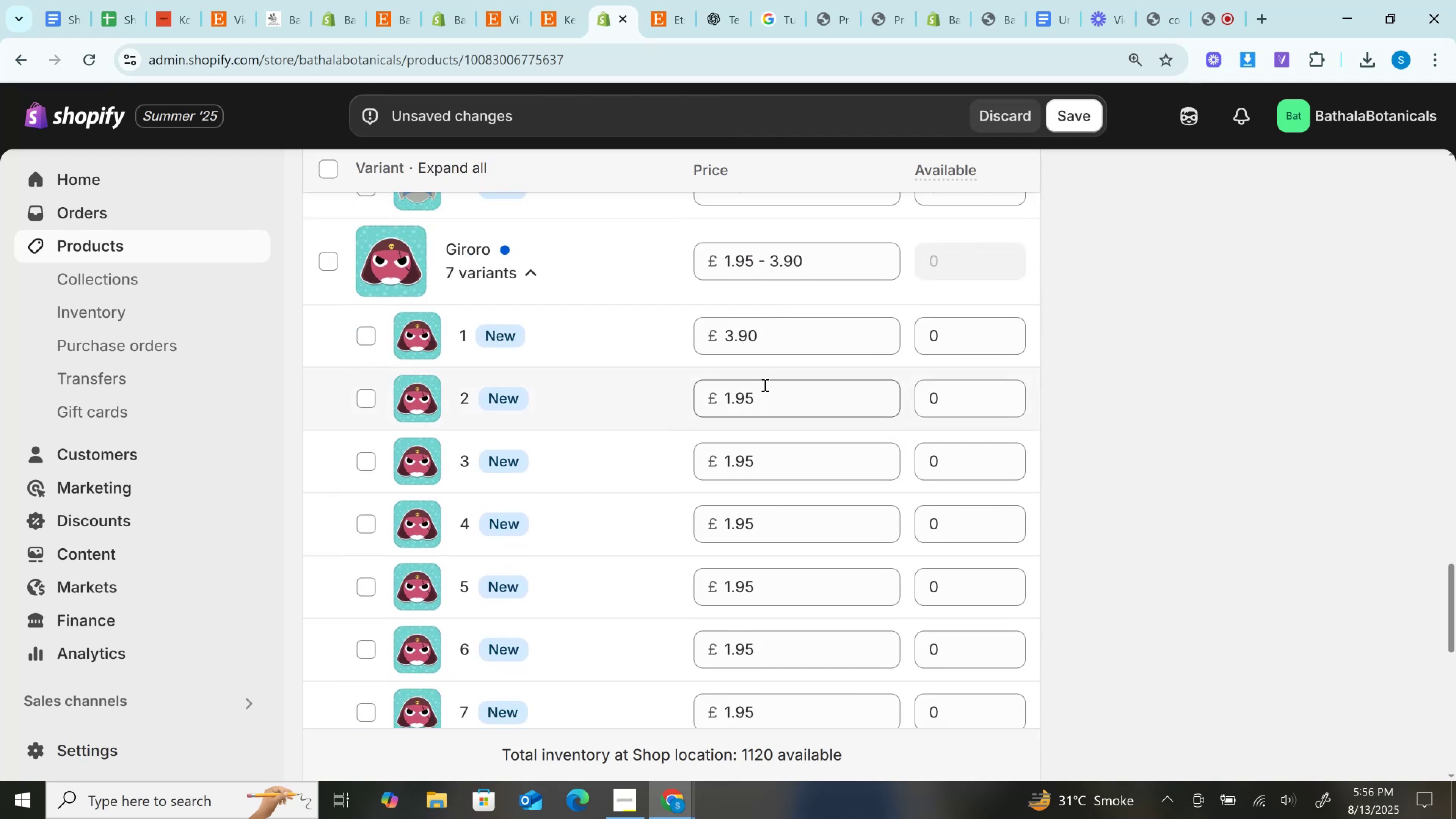 
left_click([764, 384])
 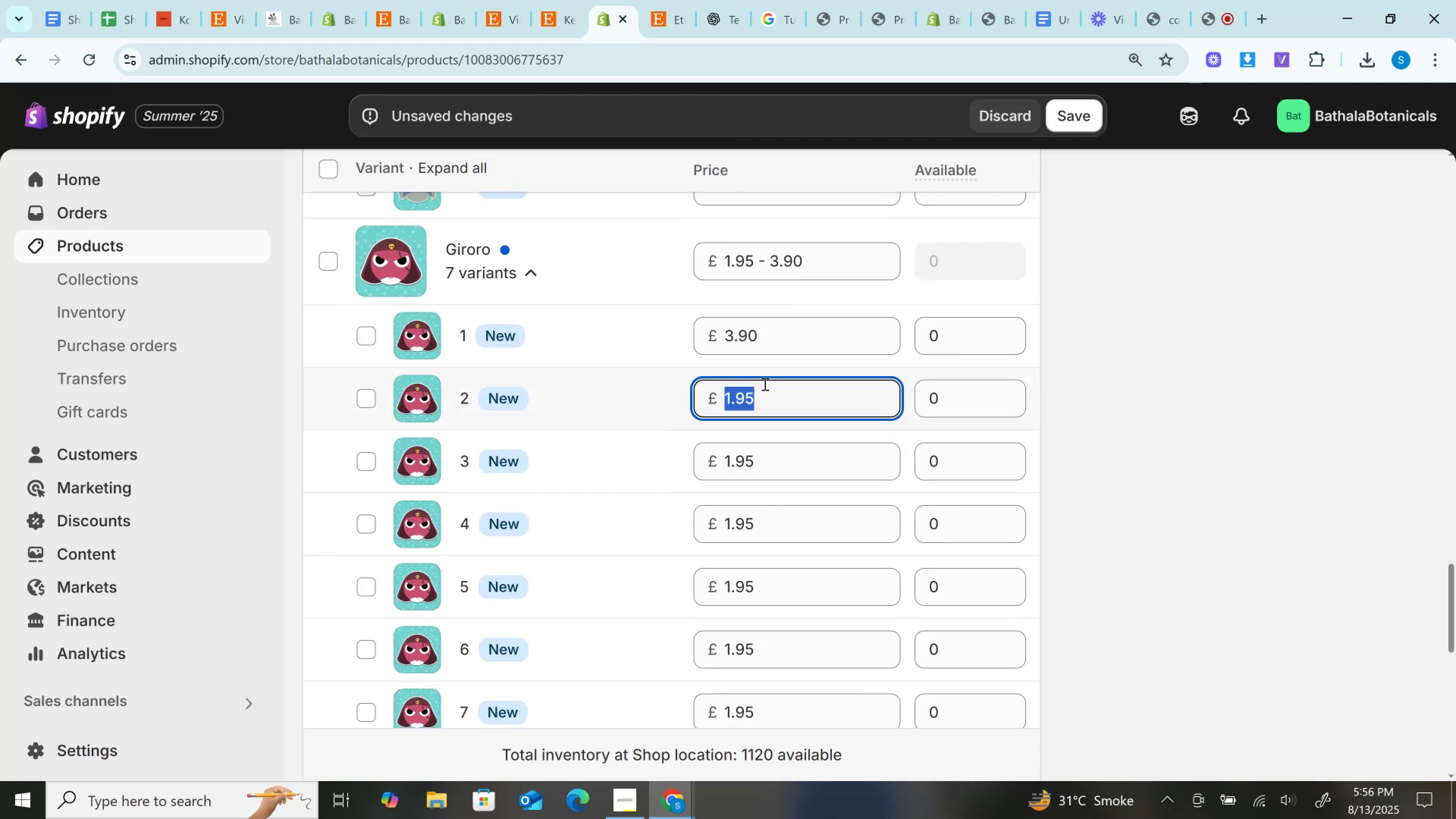 
key(Control+A)
 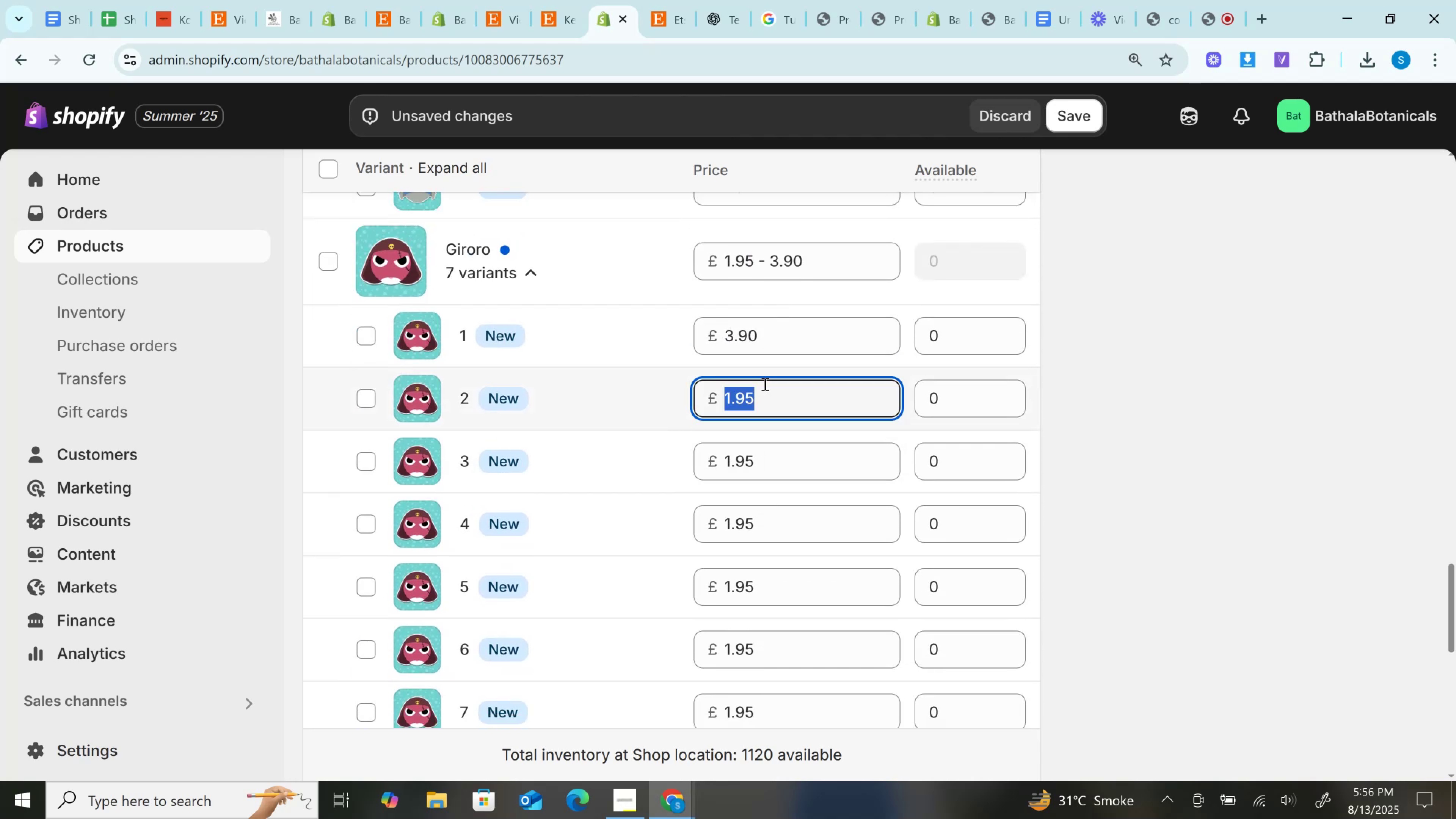 
key(Control+V)
 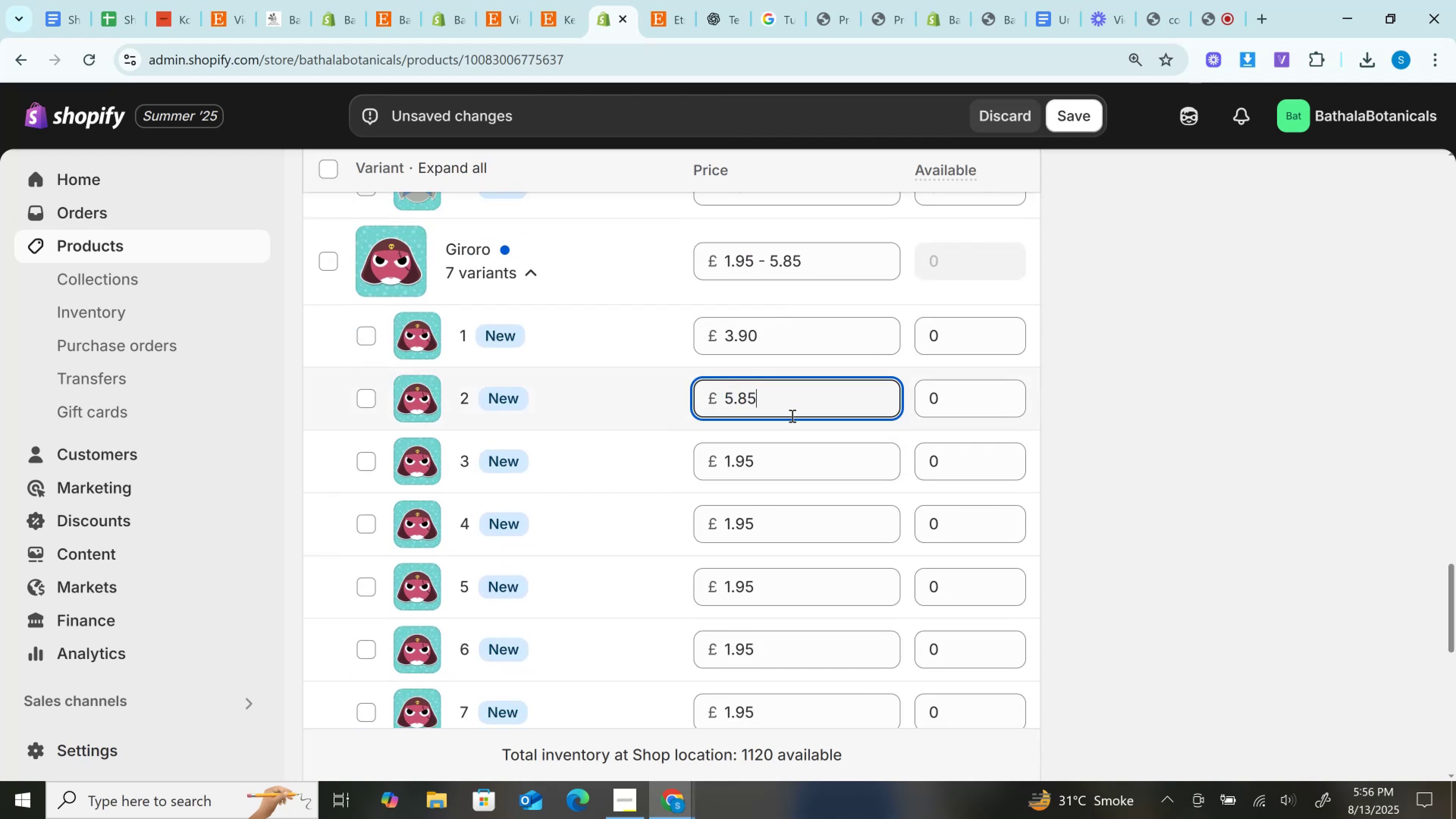 
scroll: coordinate [797, 425], scroll_direction: up, amount: 6.0
 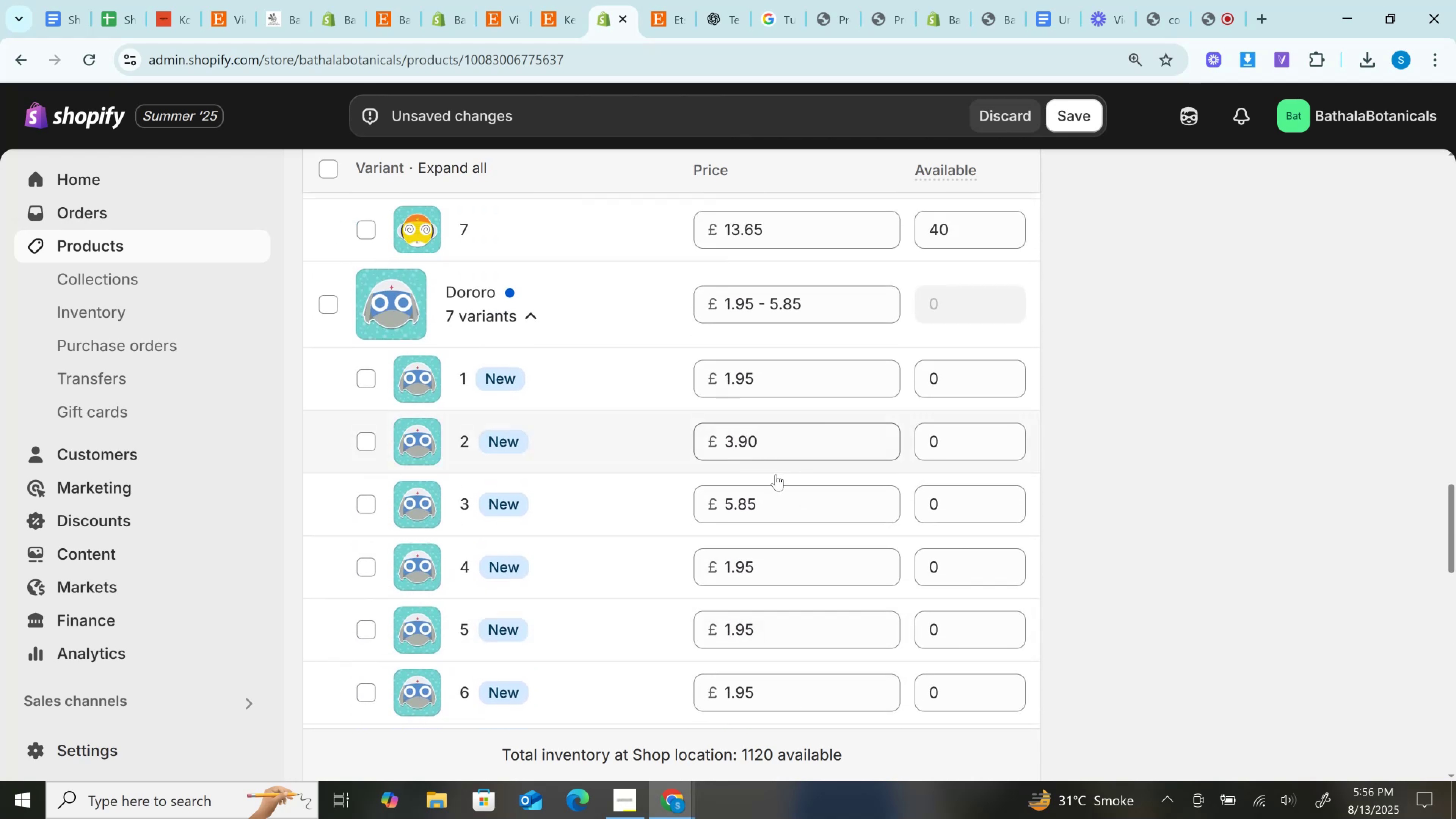 
scroll: coordinate [767, 477], scroll_direction: down, amount: 1.0
 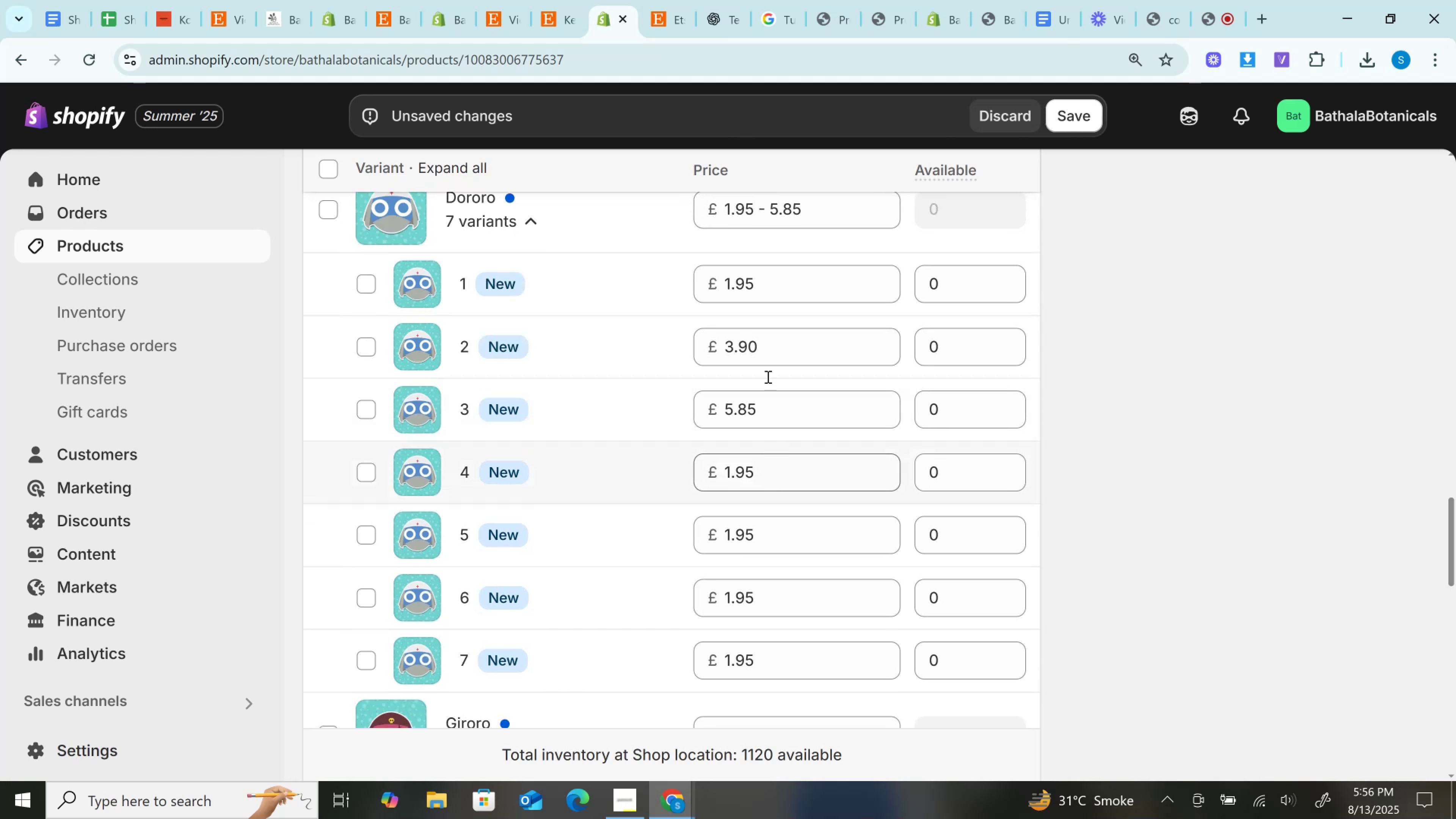 
scroll: coordinate [761, 370], scroll_direction: up, amount: 4.0
 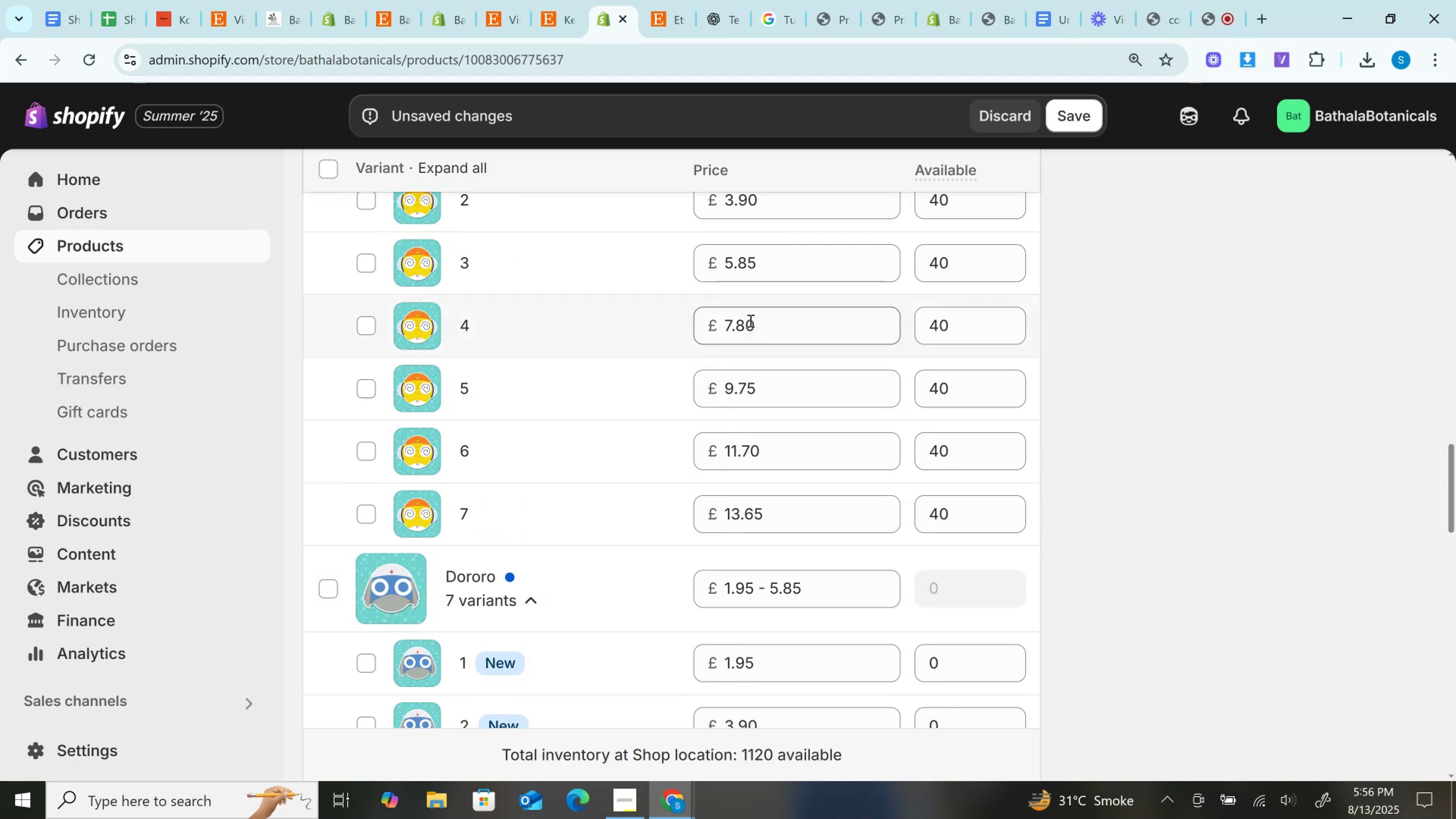 
left_click([750, 326])
 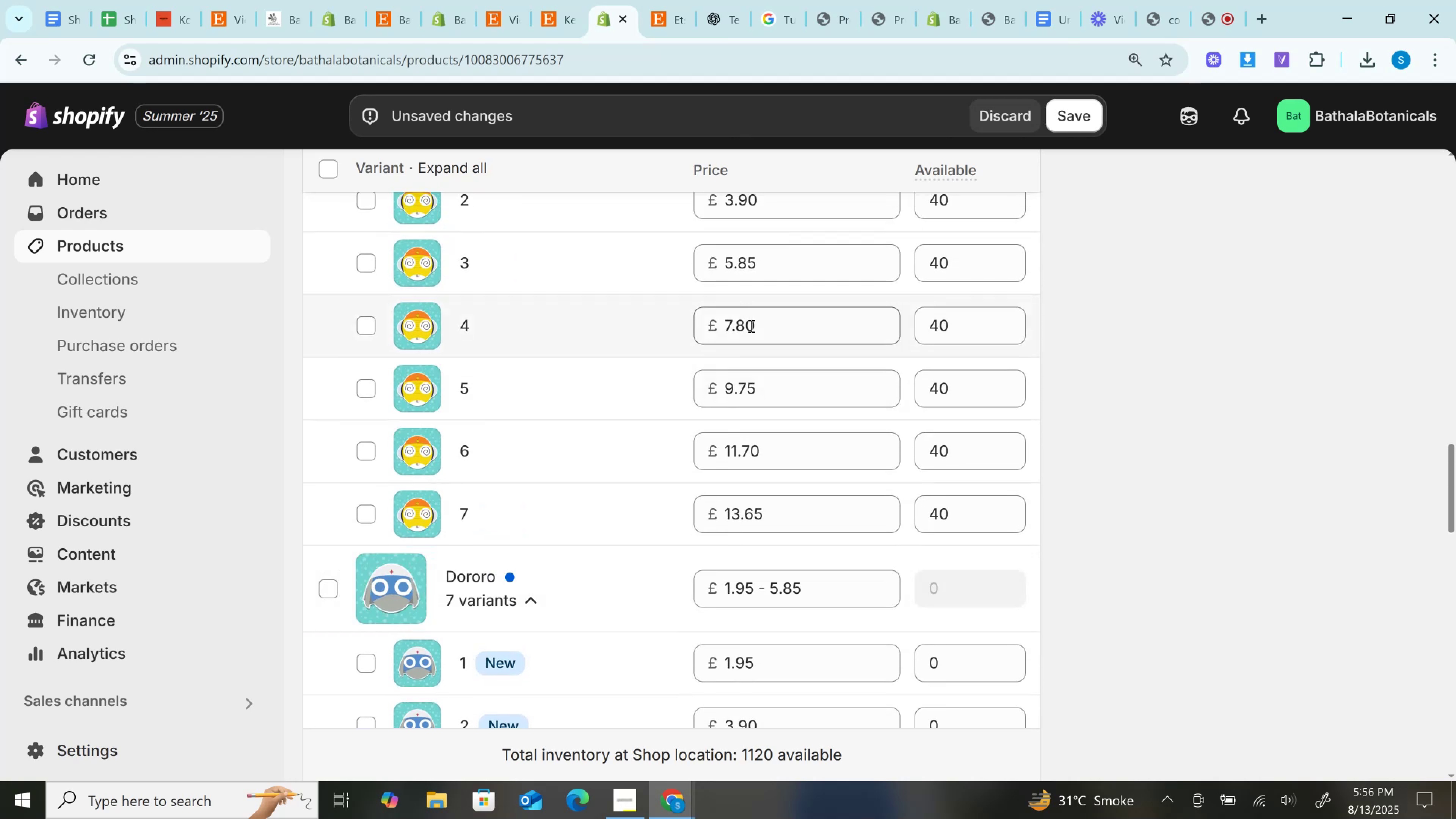 
key(Control+A)
 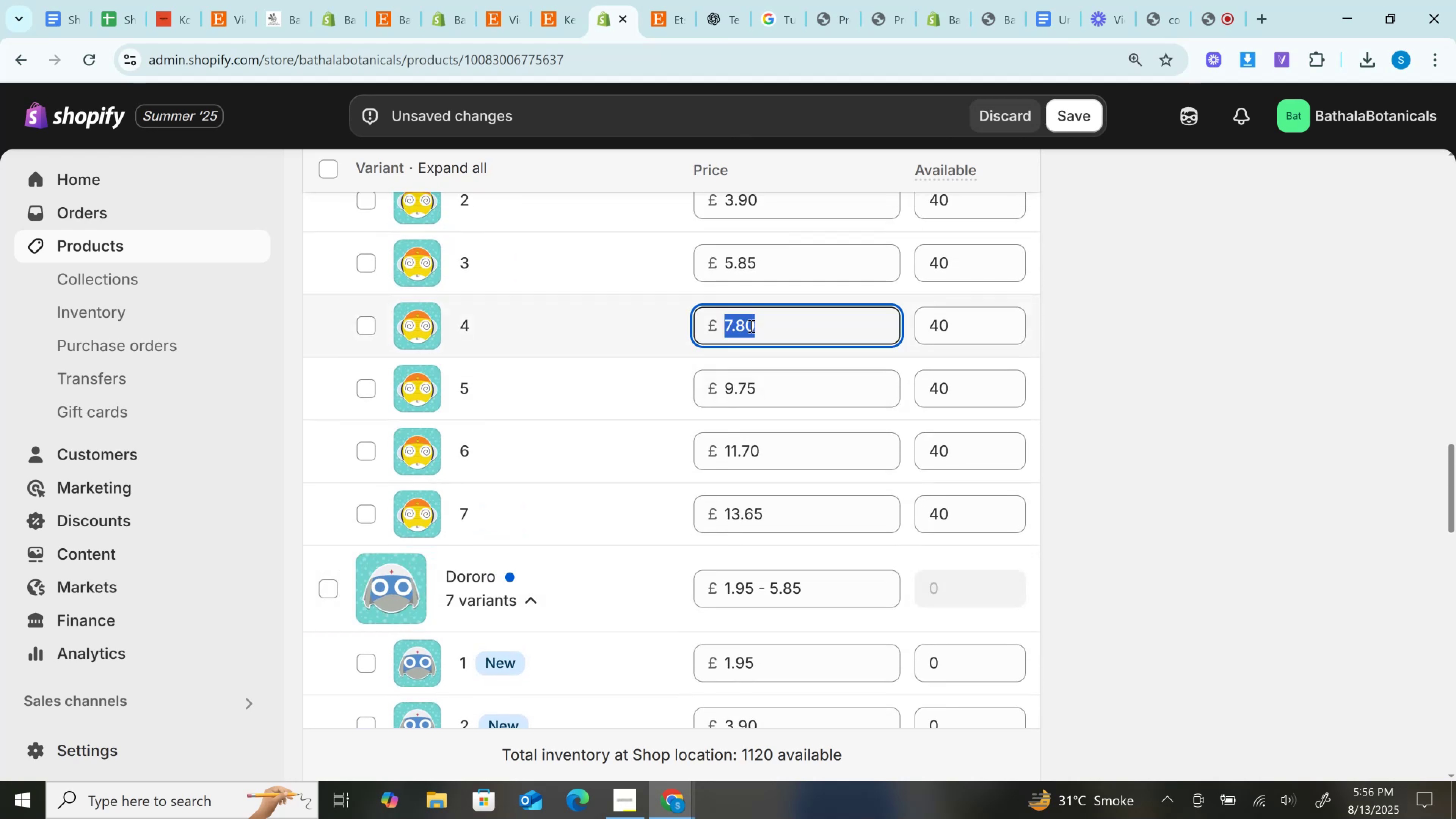 
key(Control+C)
 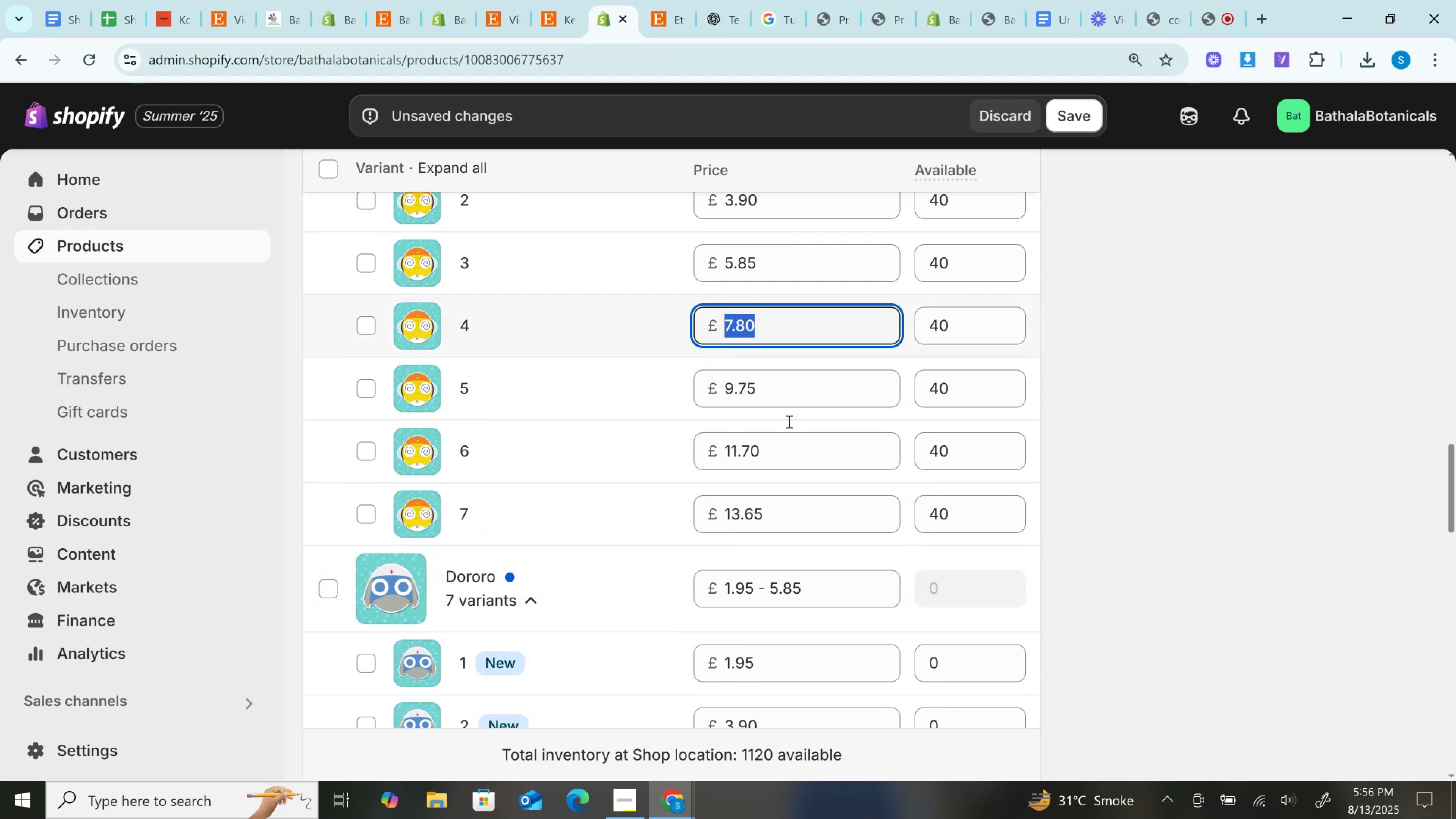 
scroll: coordinate [803, 449], scroll_direction: down, amount: 6.0
 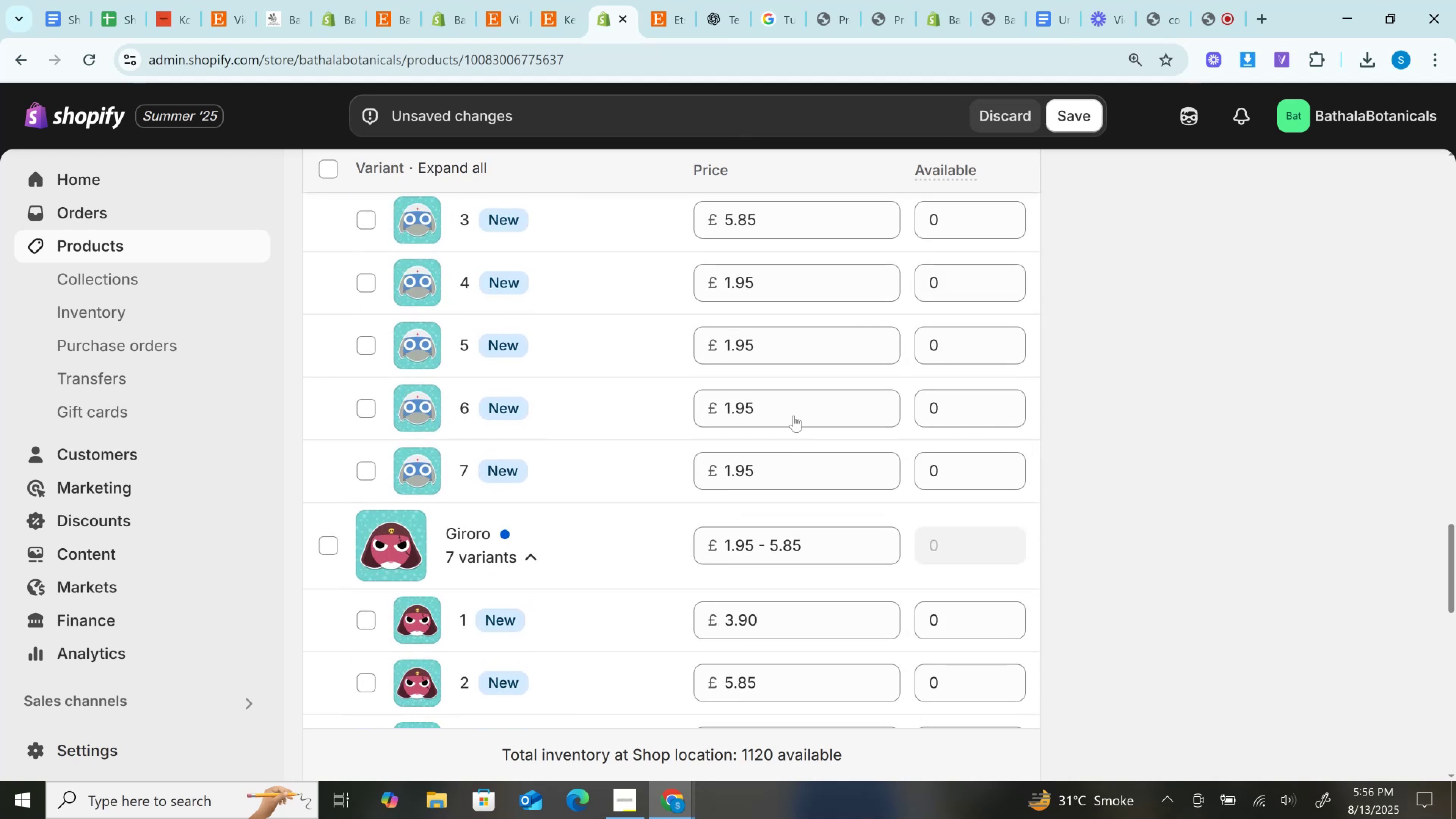 
scroll: coordinate [789, 397], scroll_direction: up, amount: 2.0
 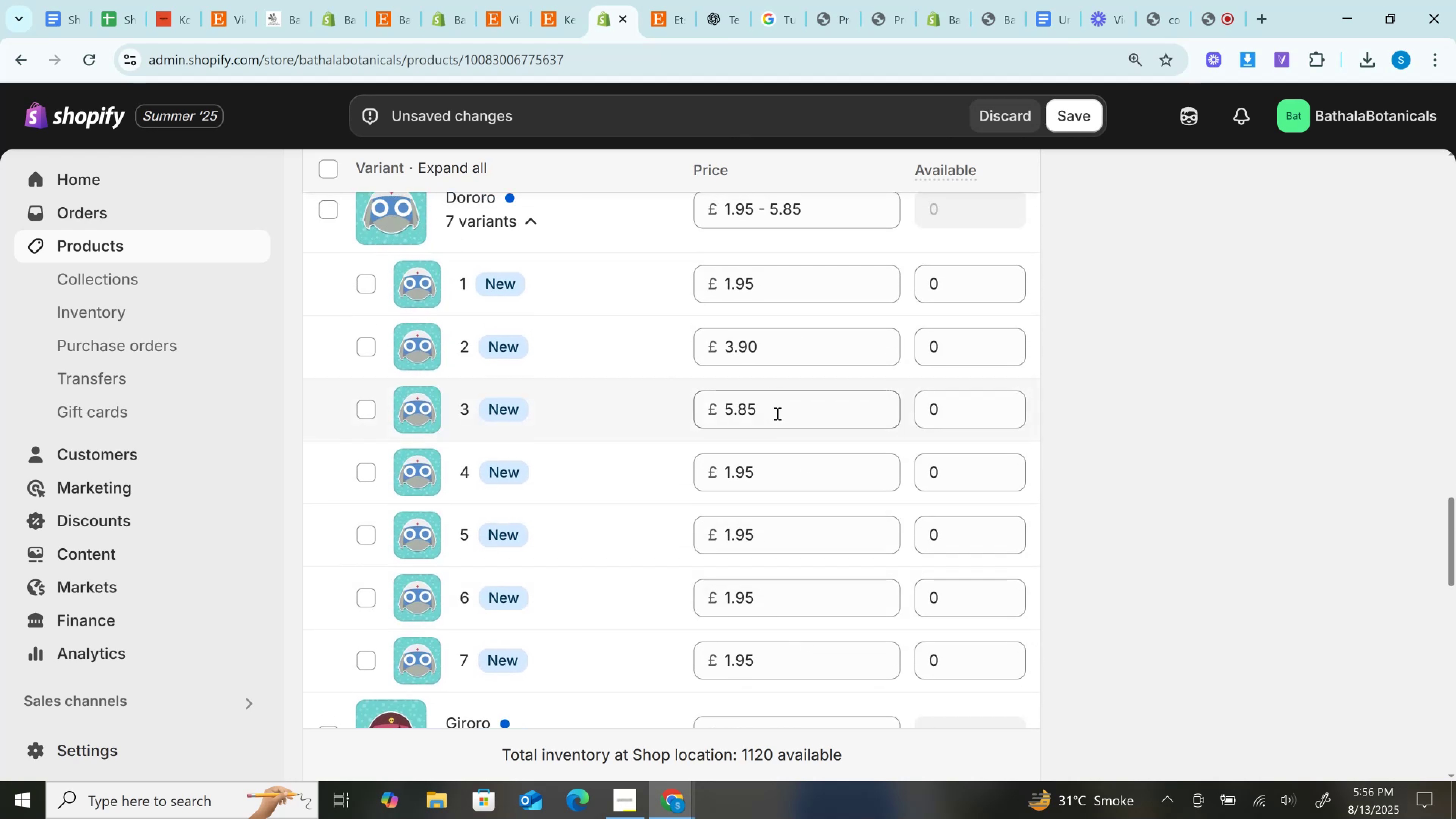 
left_click([751, 472])
 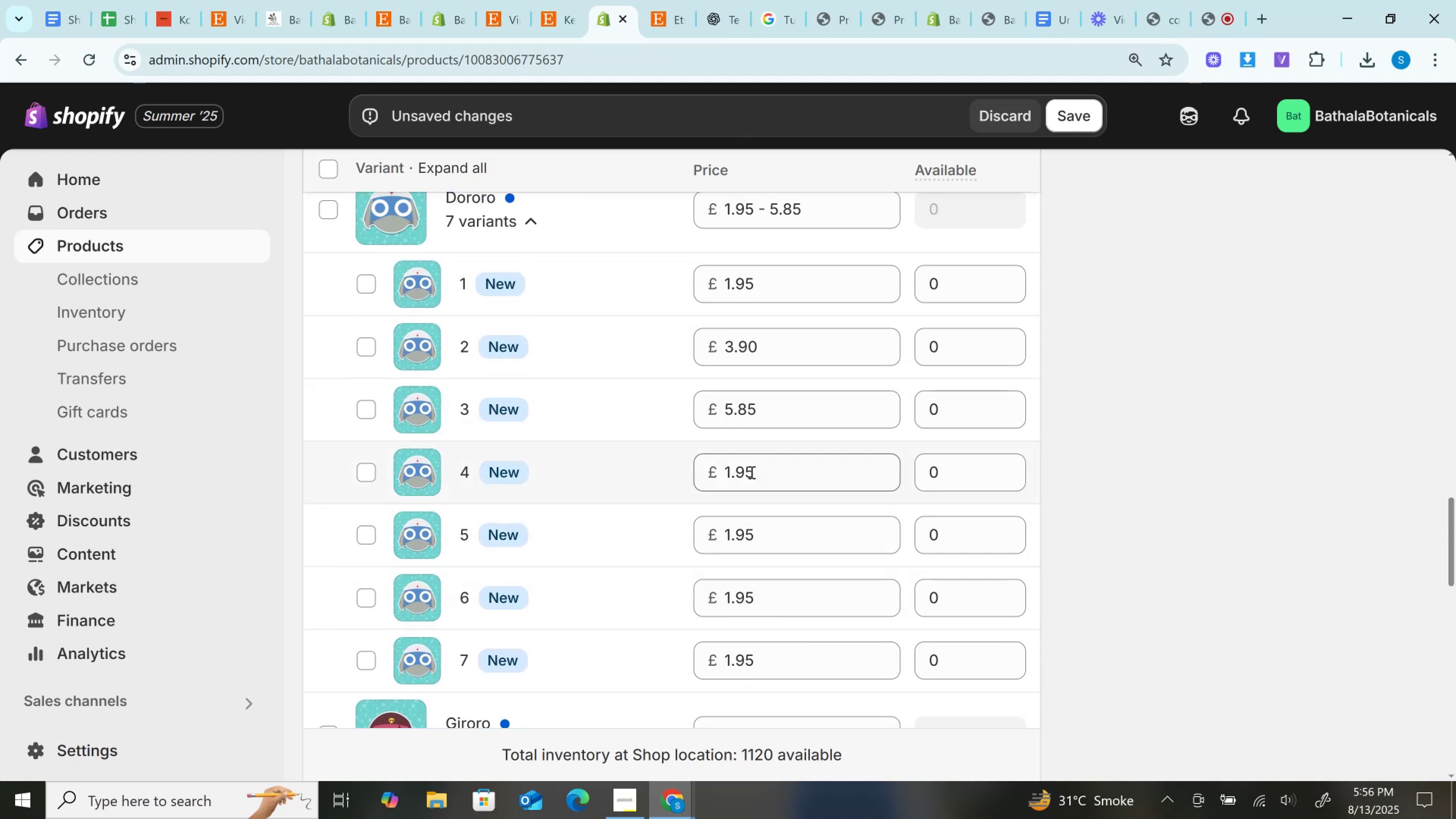 
key(Control+A)
 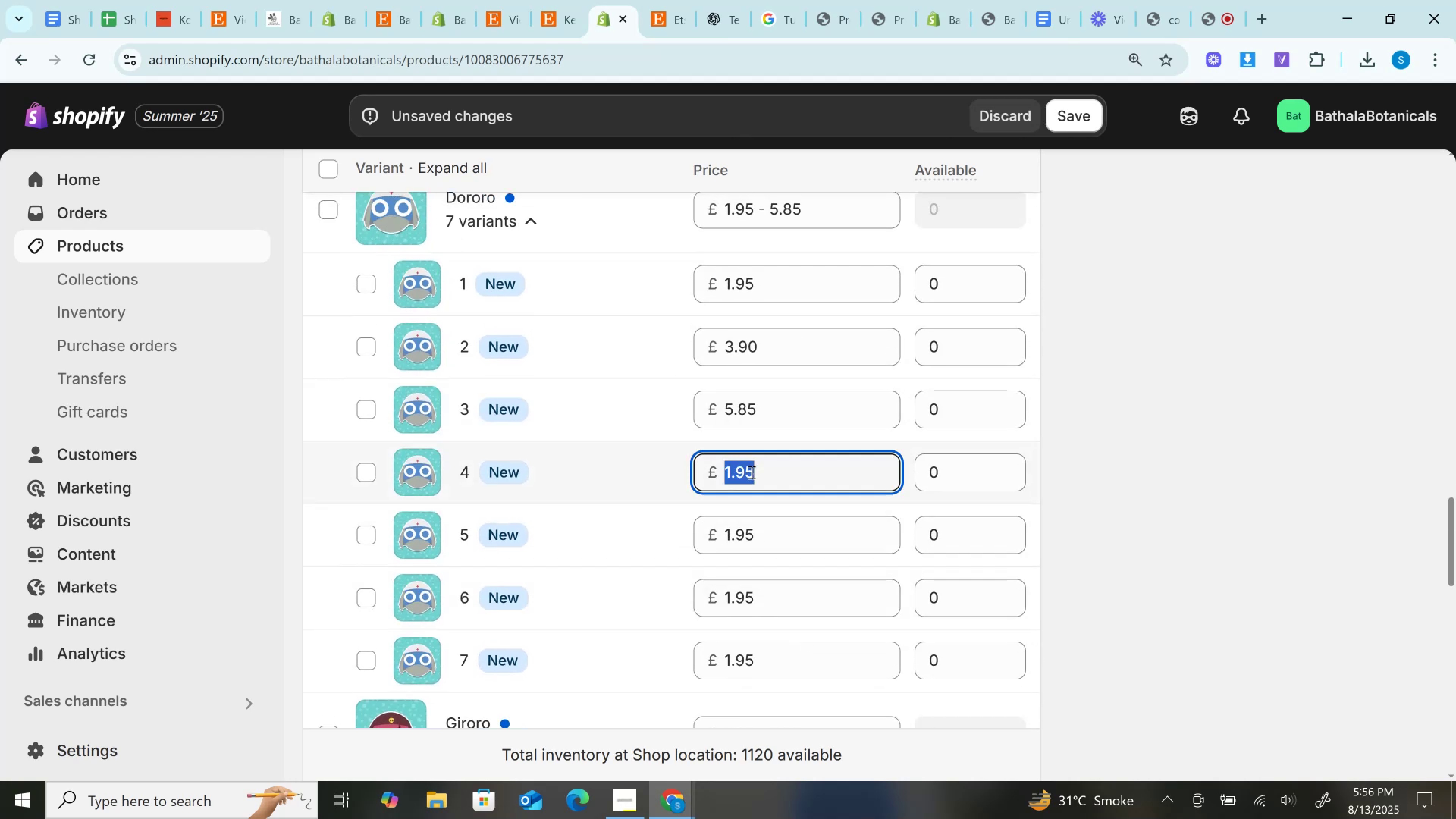 
key(Control+V)
 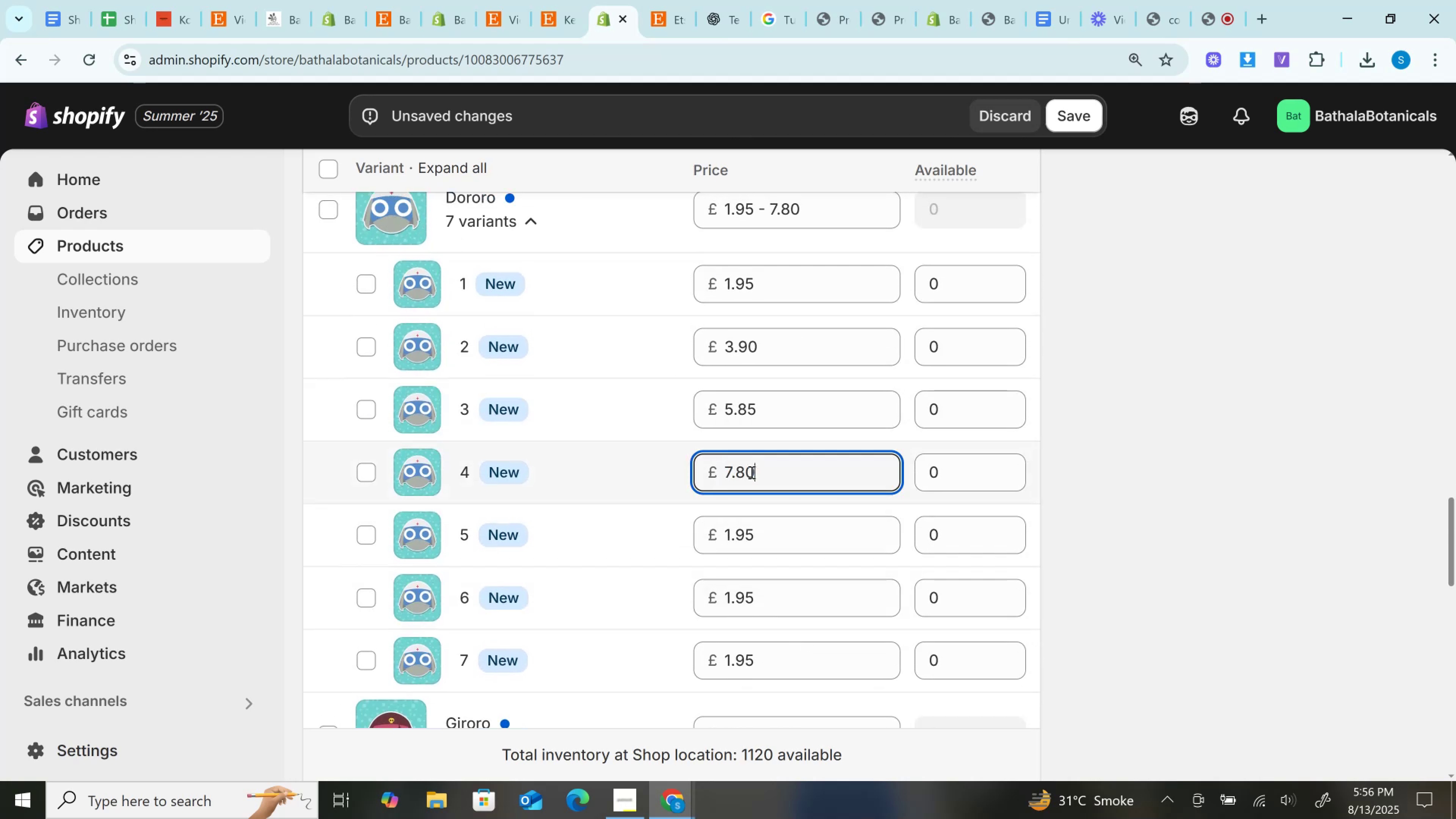 
scroll: coordinate [765, 580], scroll_direction: down, amount: 5.0
 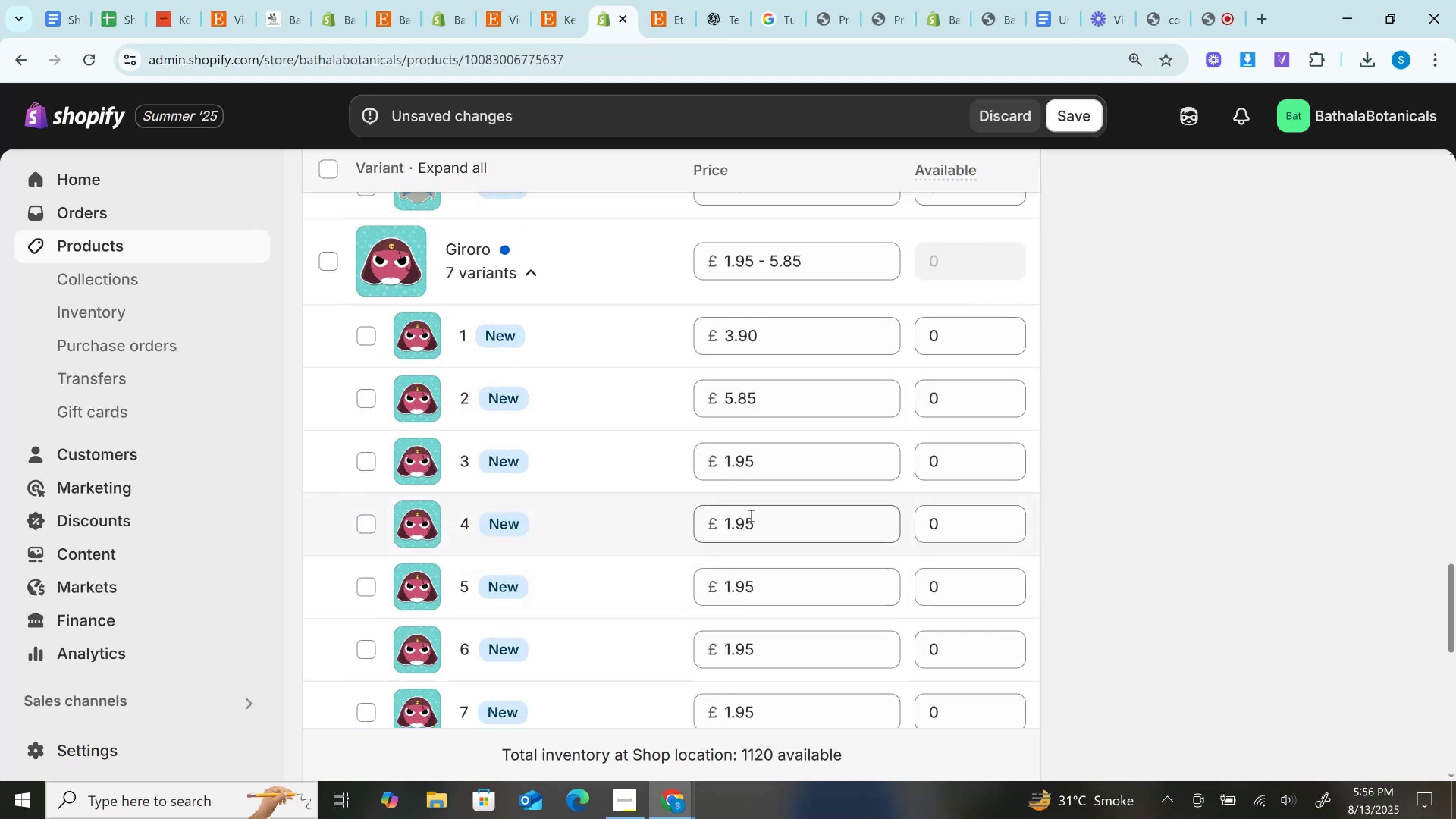 
left_click([742, 464])
 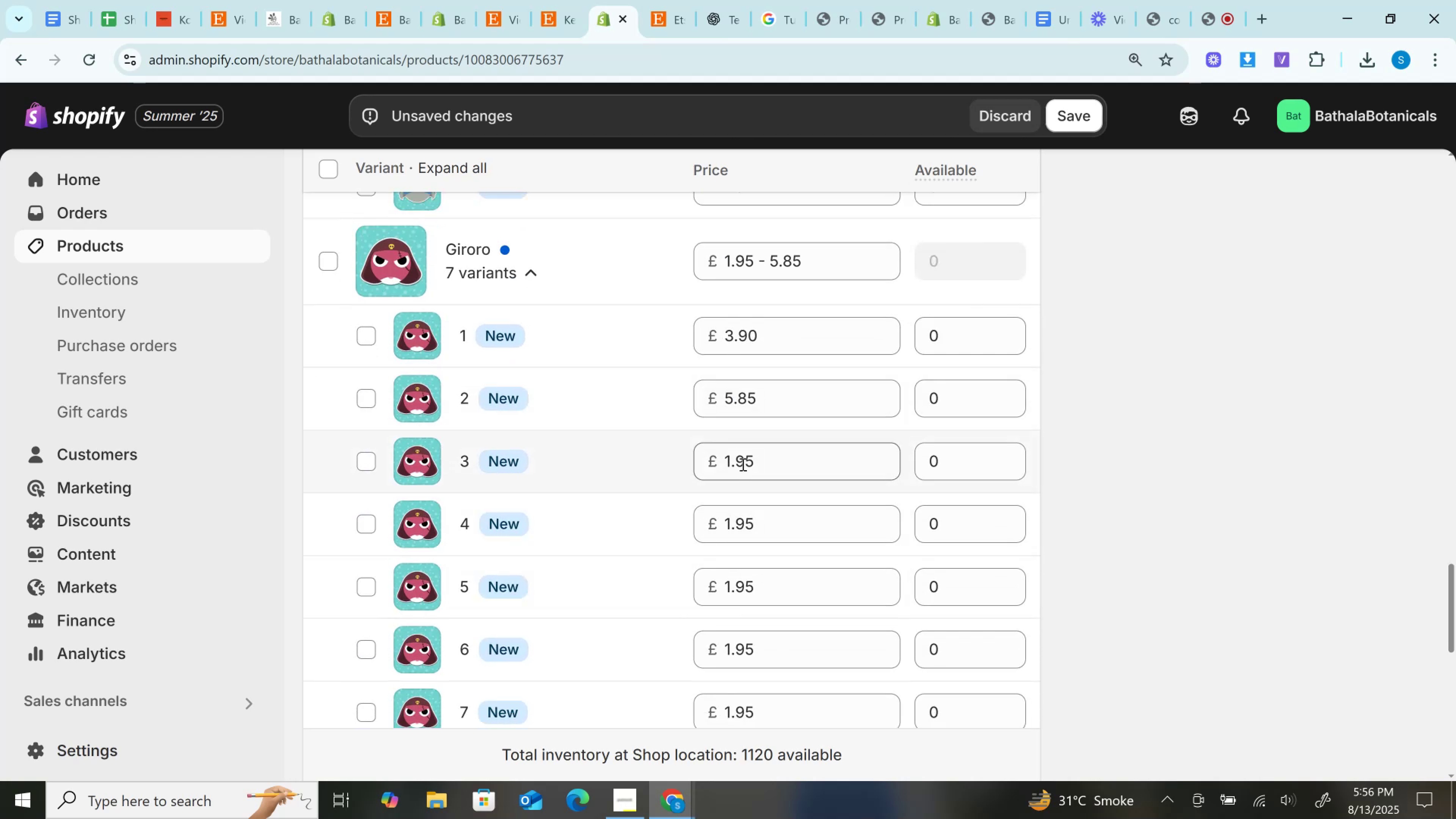 
key(Control+A)
 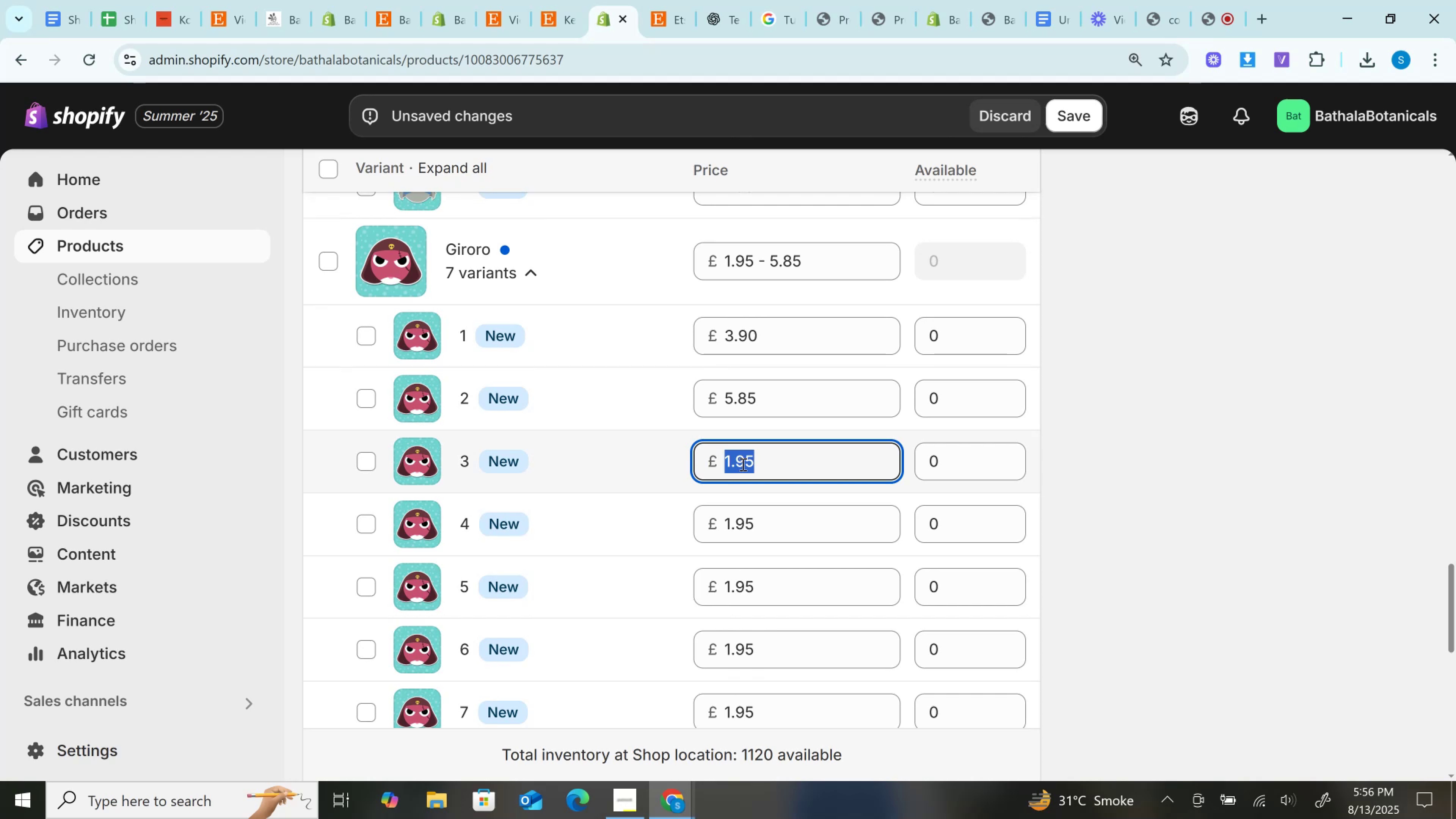 
key(Control+V)
 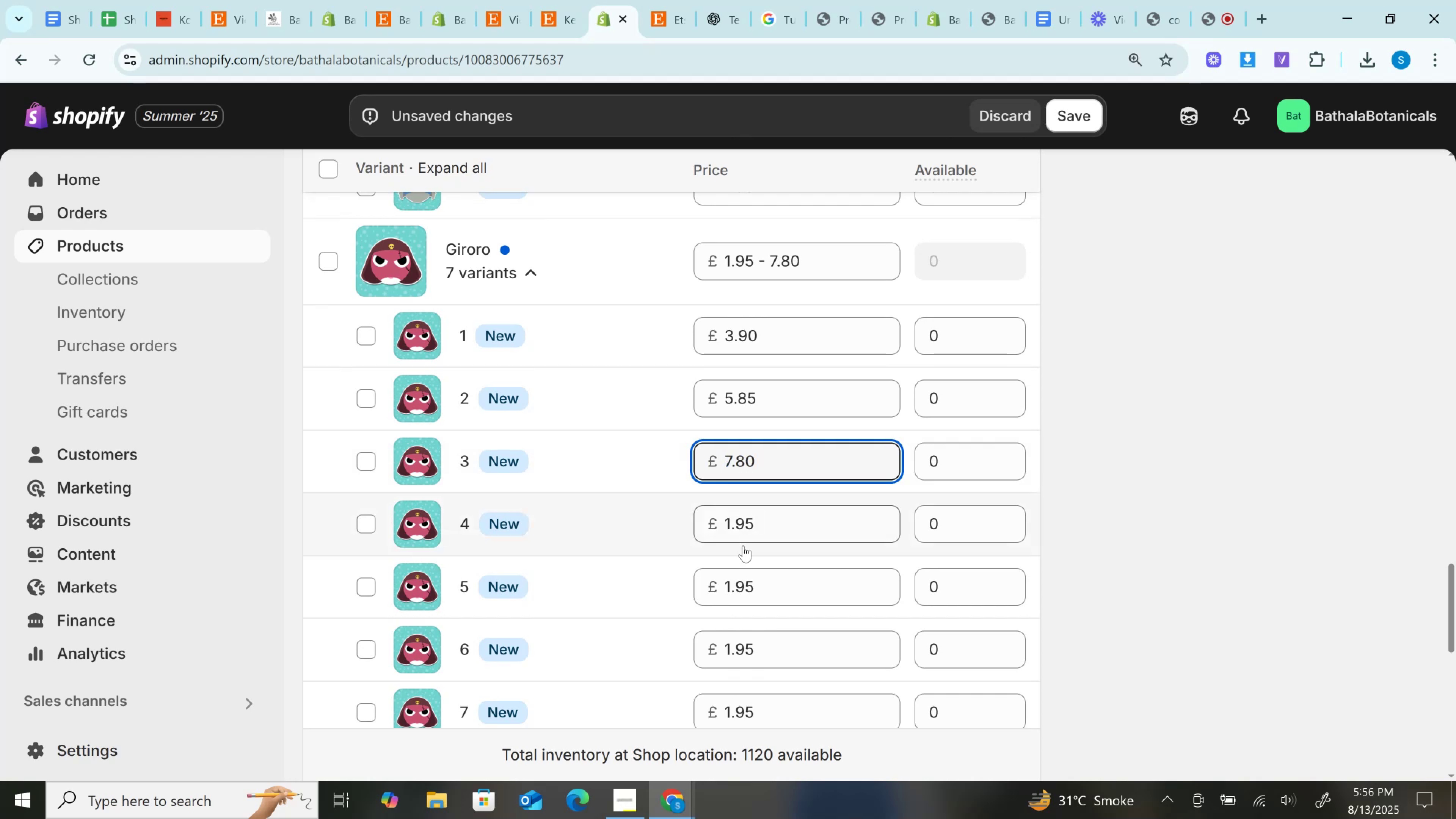 
left_click([740, 525])
 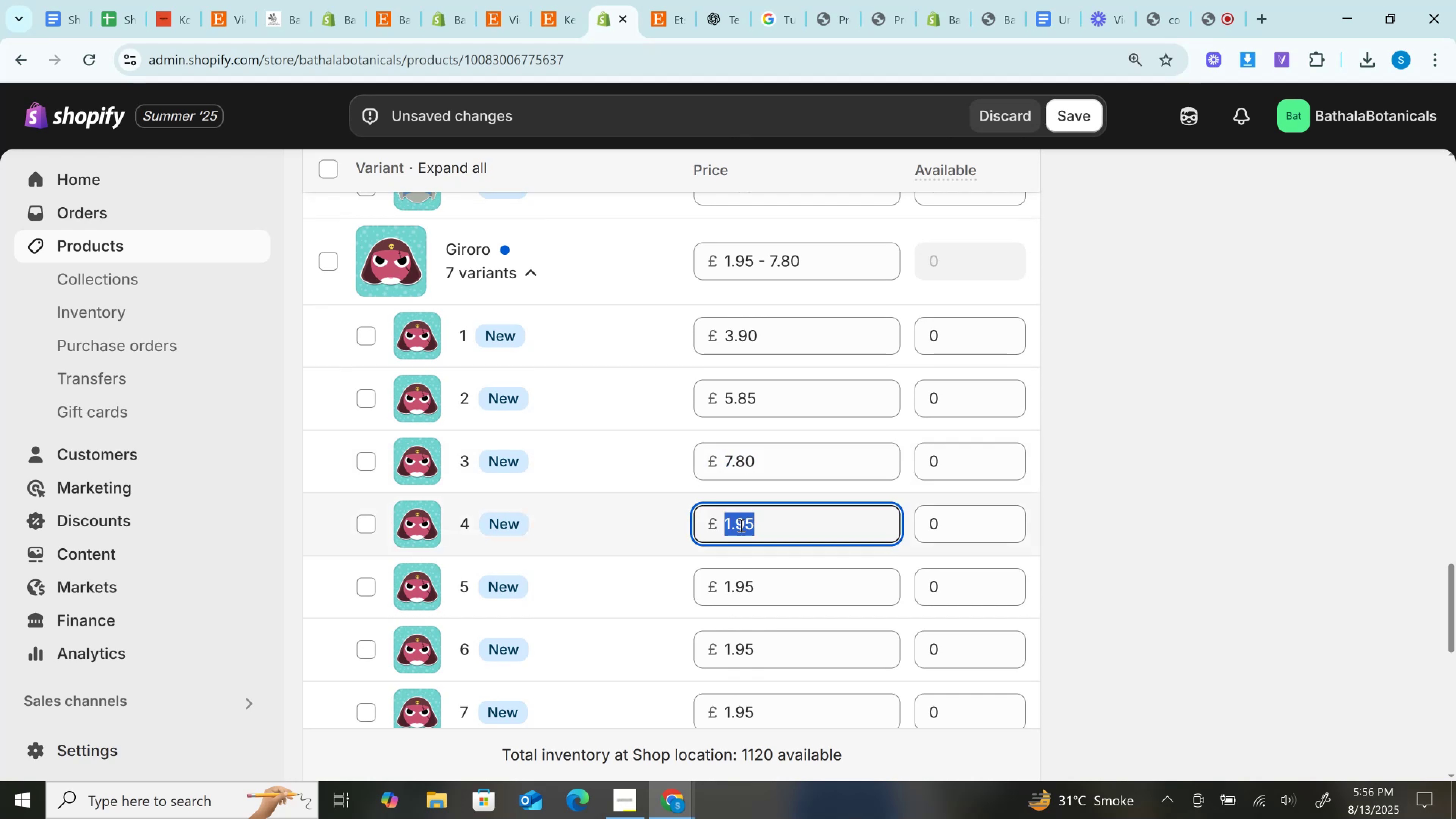 
key(Control+A)
 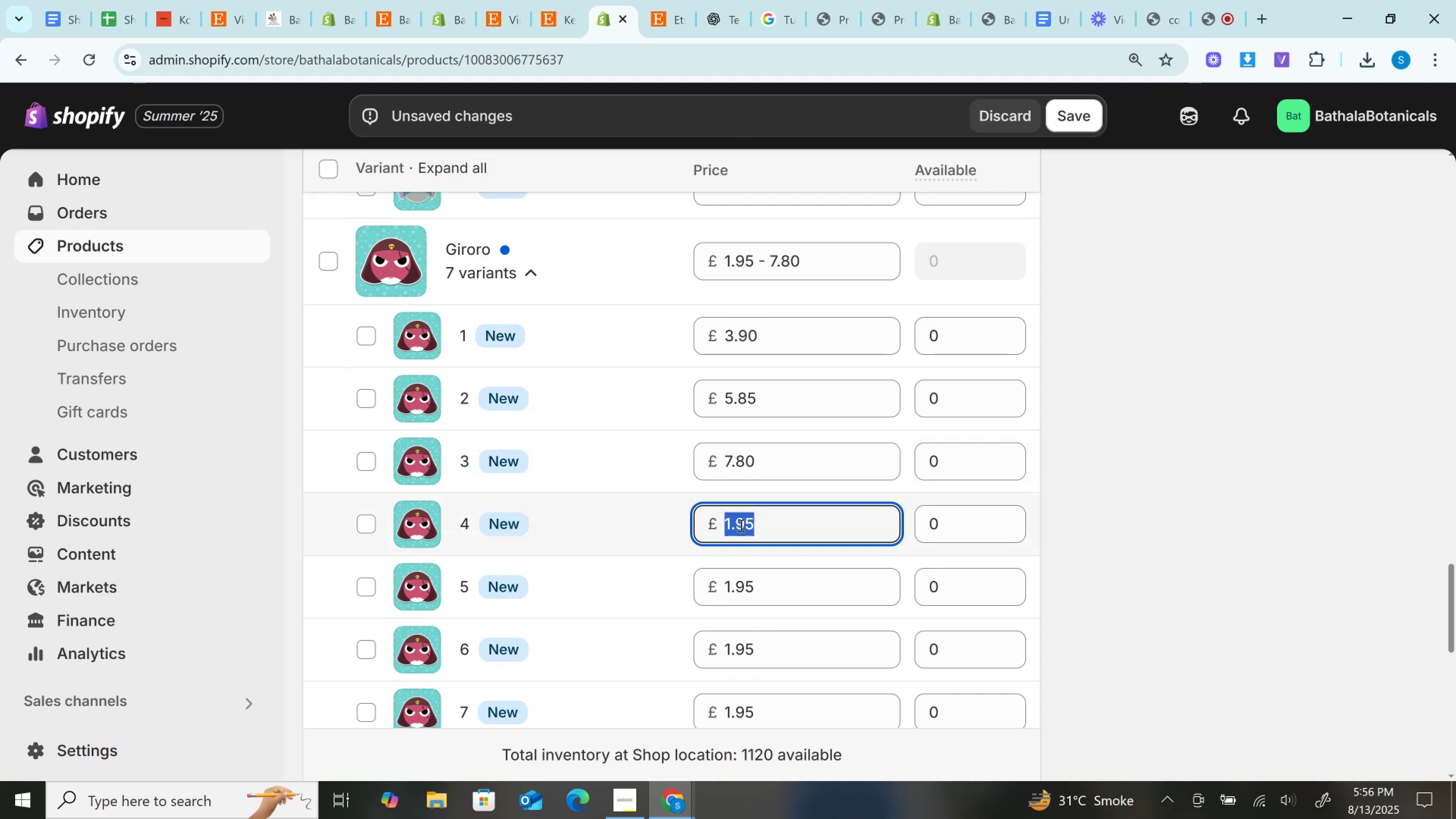 
key(Control+V)
 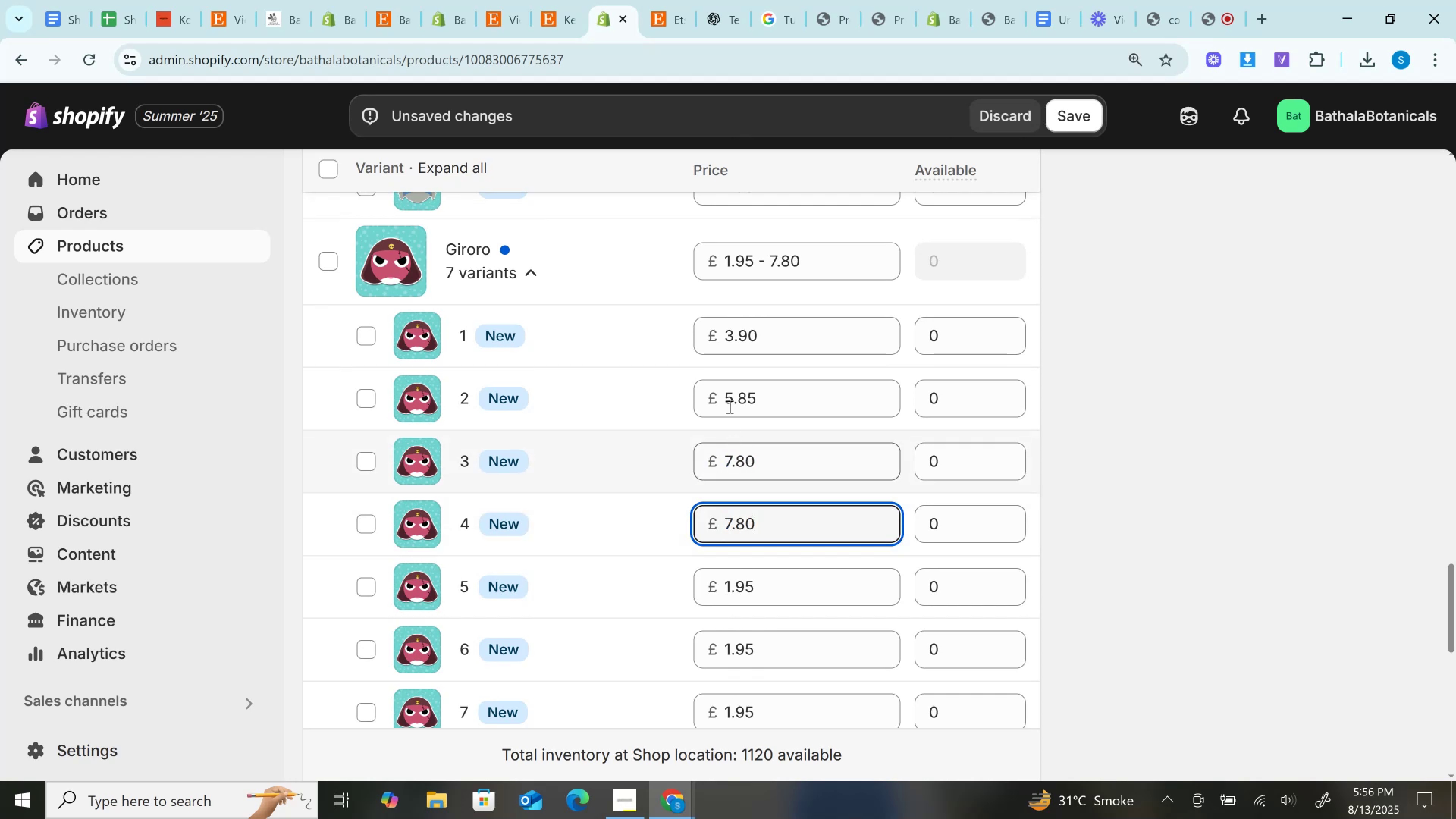 
left_click([729, 399])
 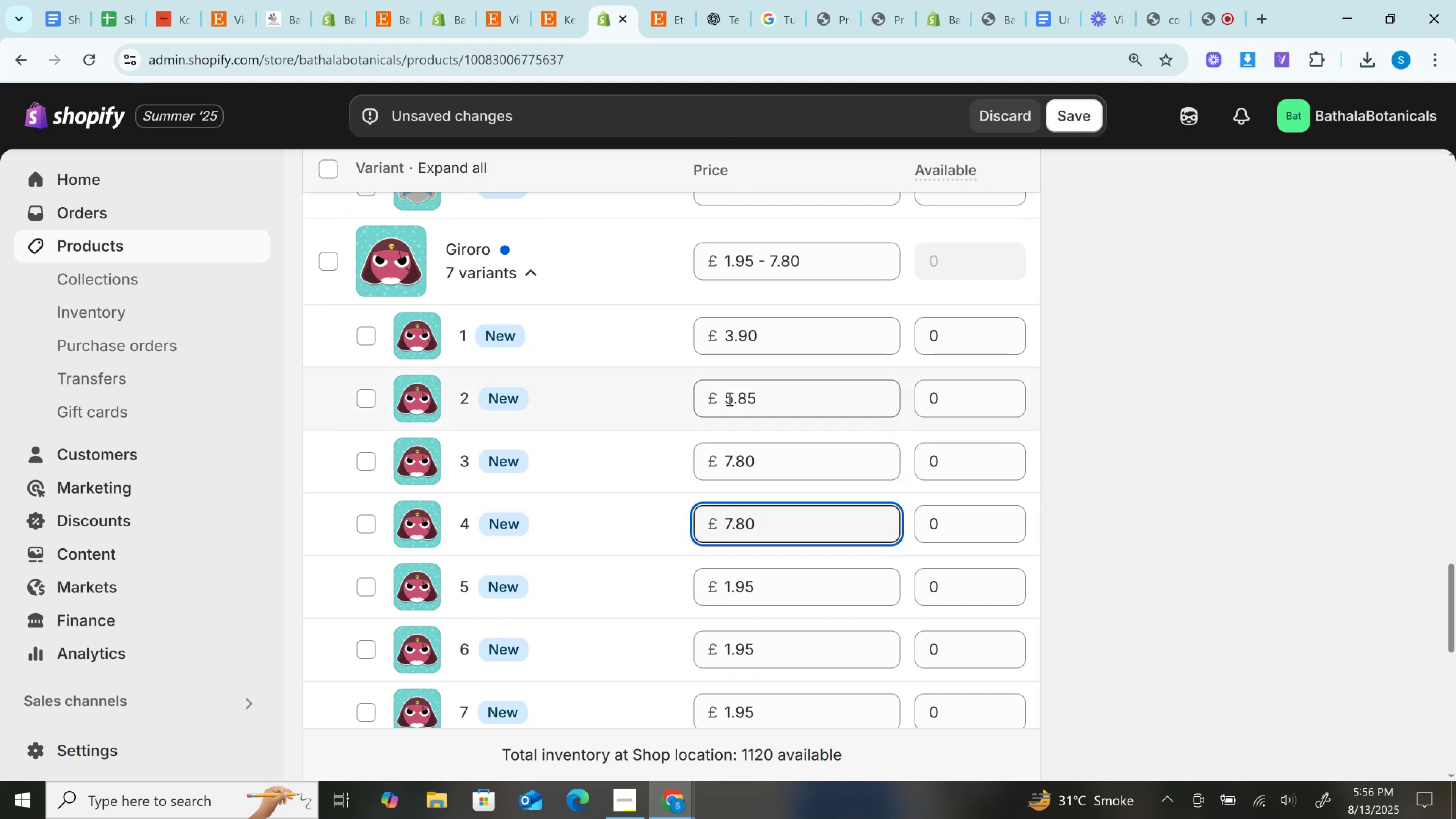 
double_click([729, 399])
 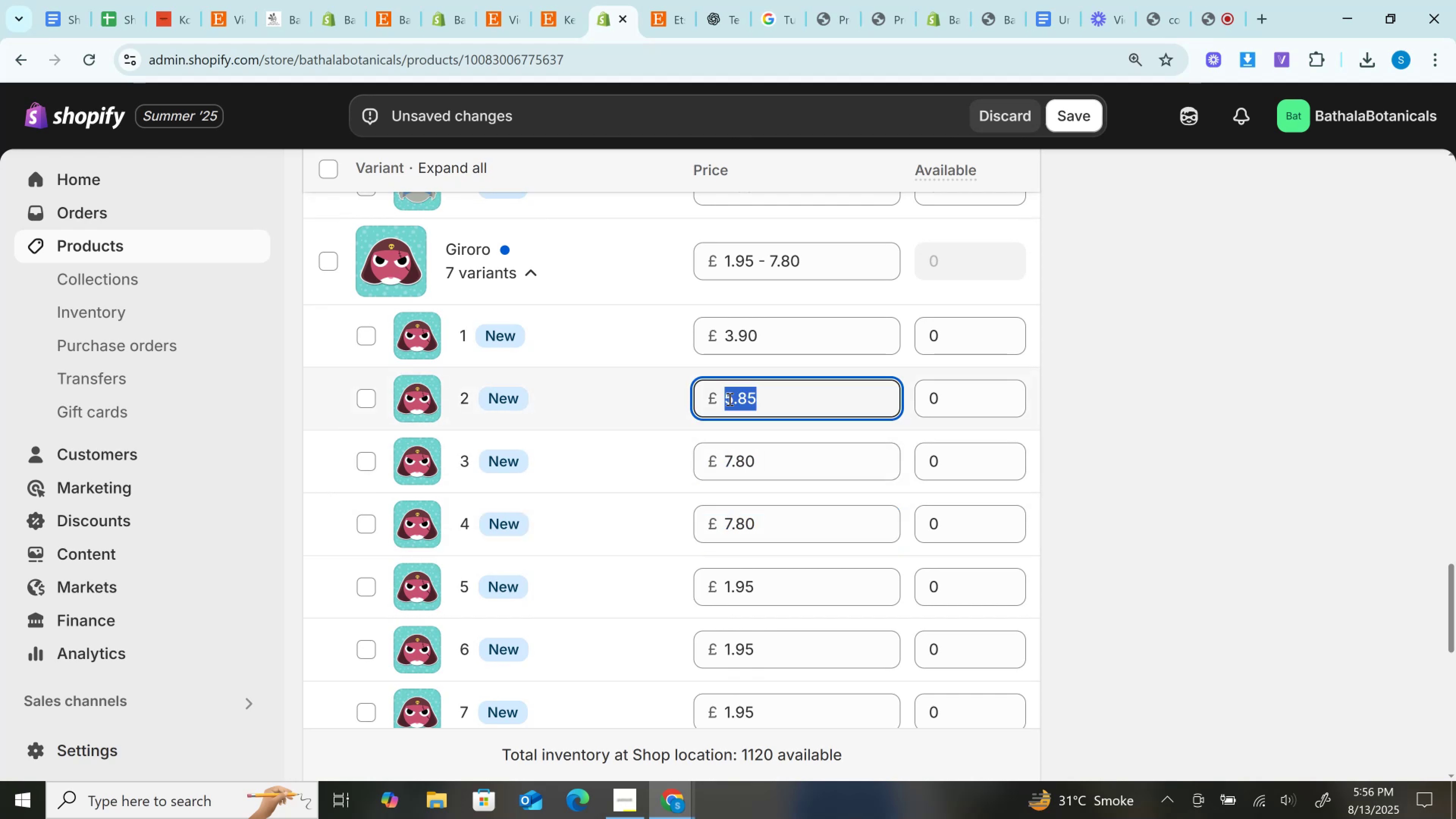 
key(Control+C)
 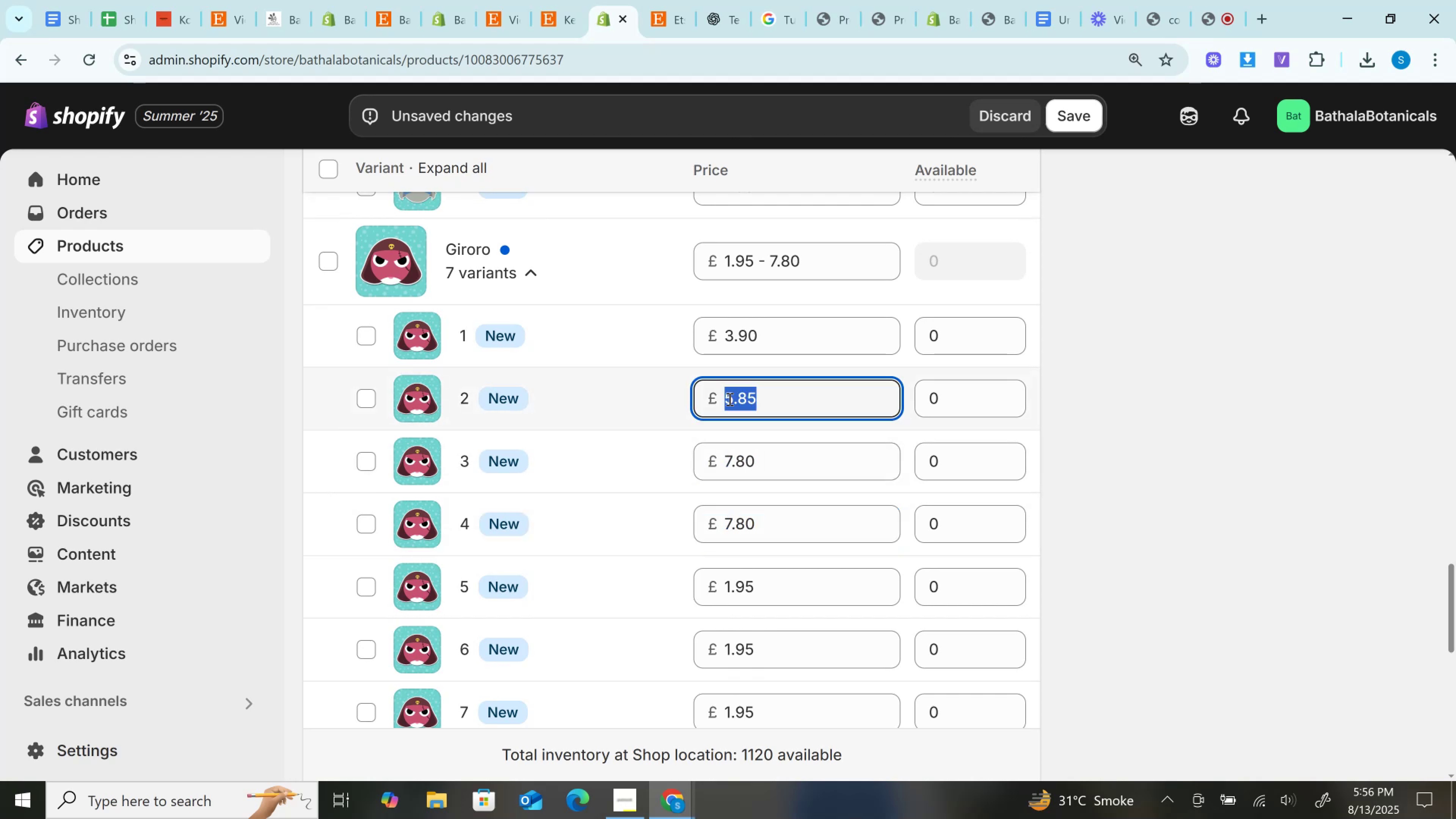 
key(Control+X)
 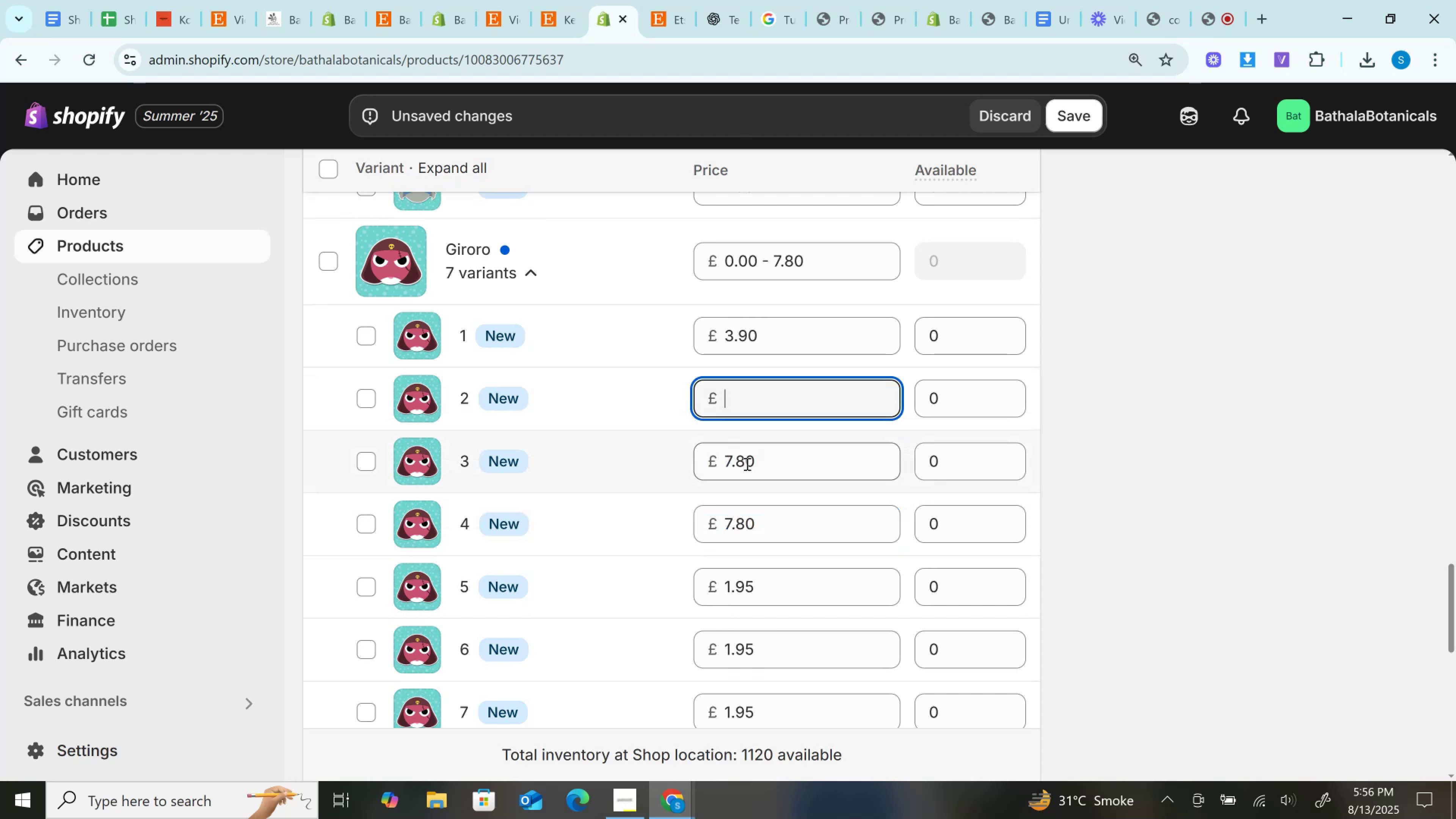 
left_click([746, 464])
 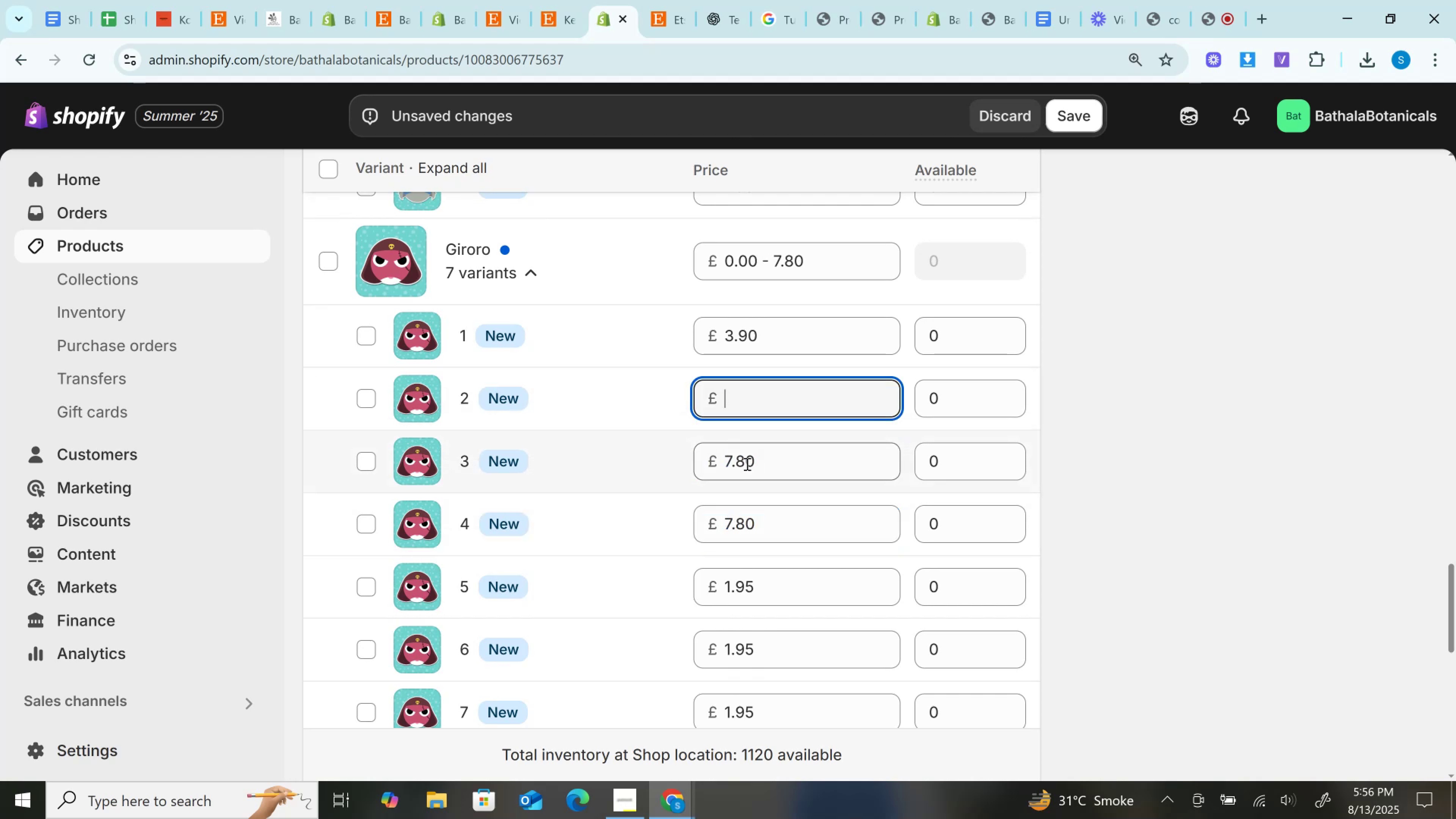 
key(Control+A)
 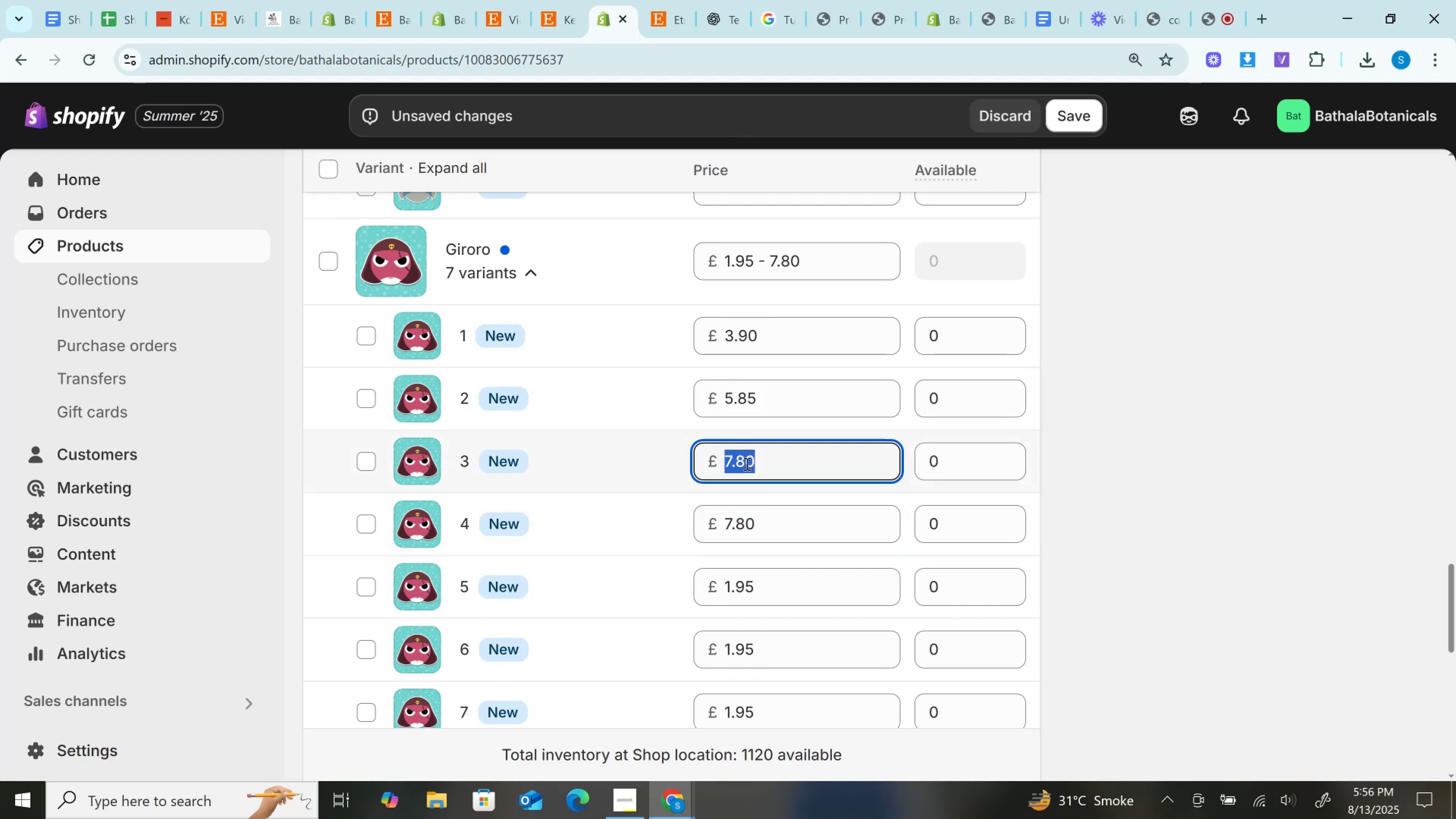 
key(Control+V)
 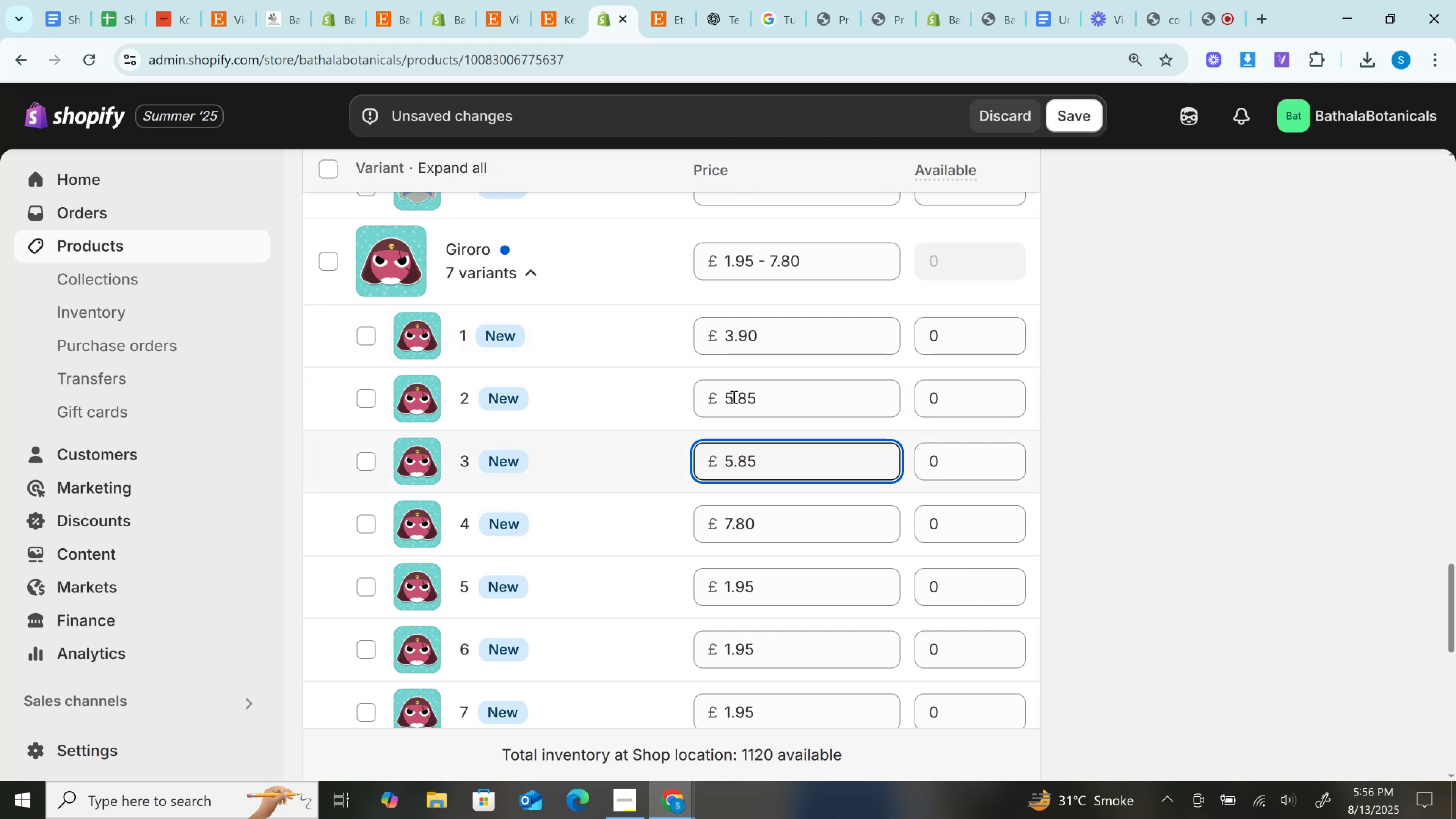 
left_click([736, 347])
 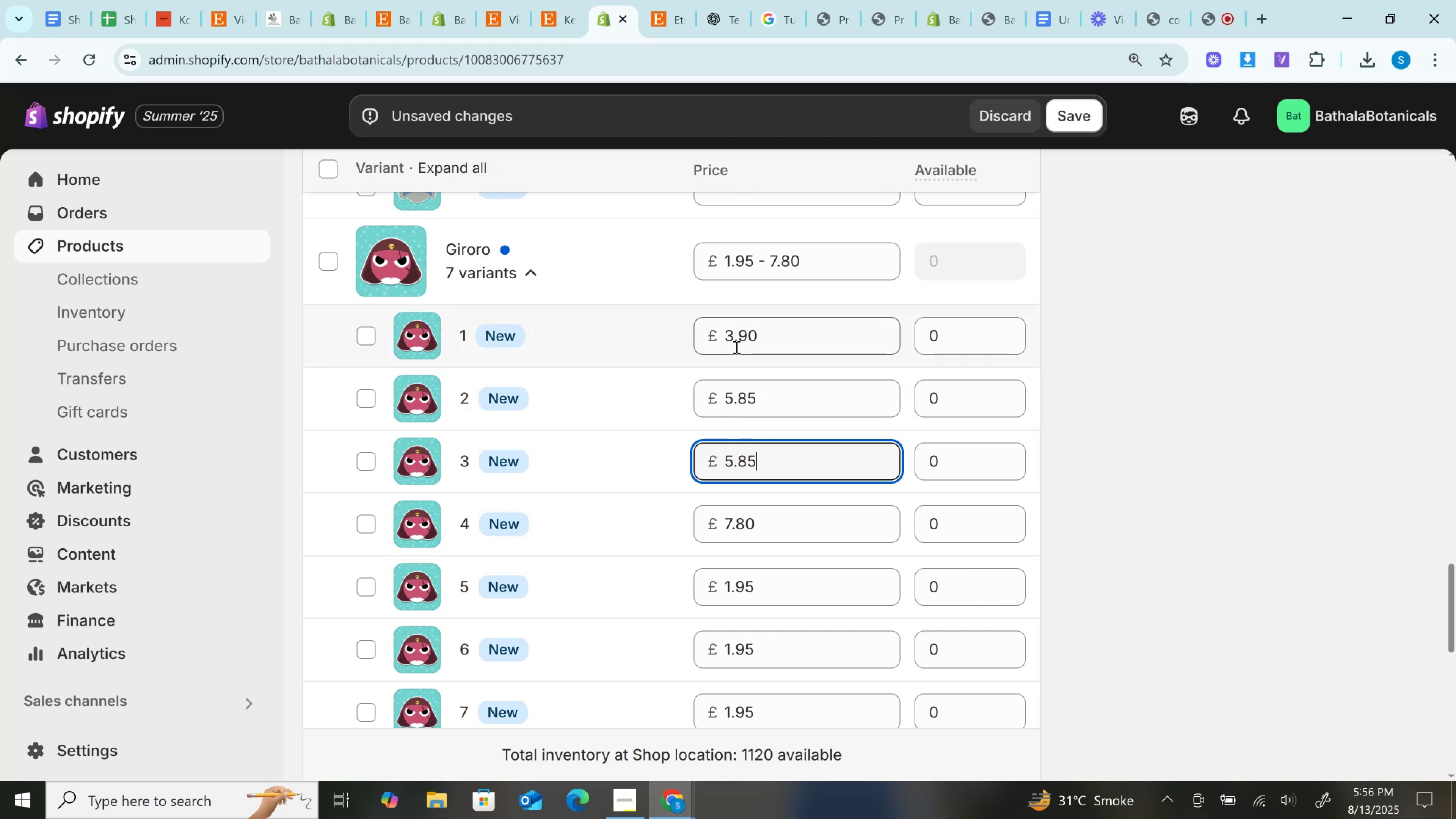 
double_click([736, 347])
 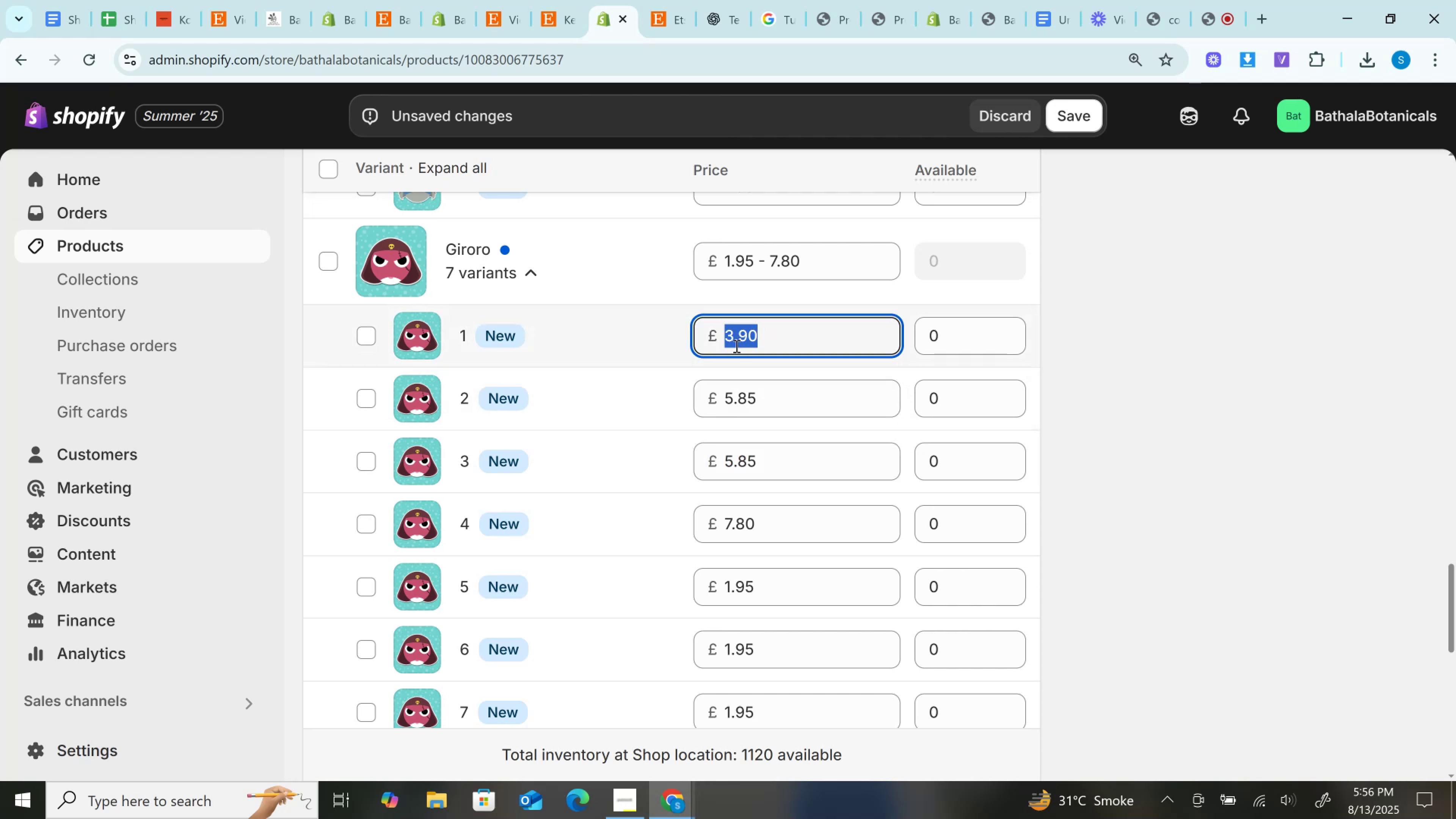 
key(Control+X)
 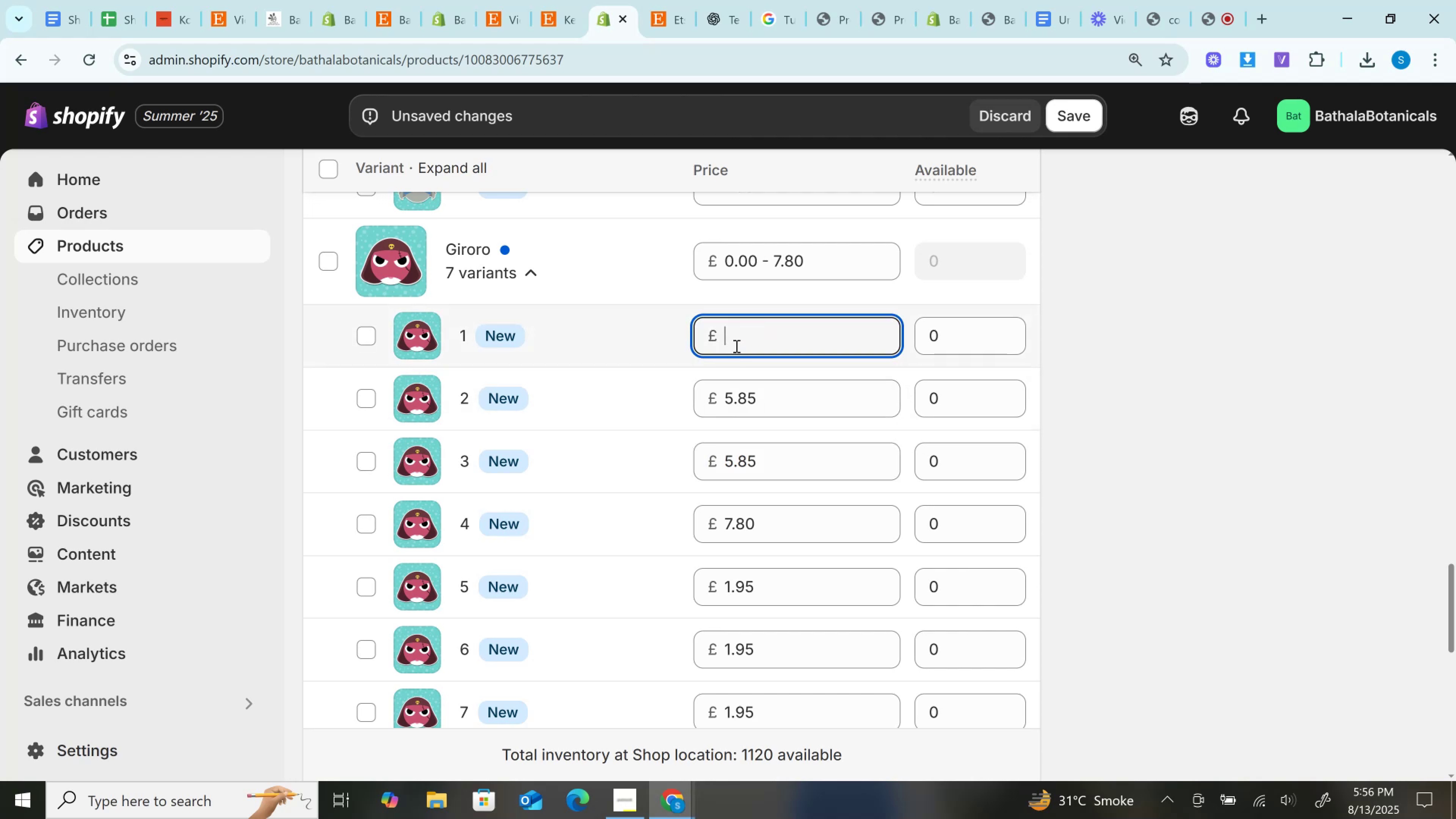 
key(Control+C)
 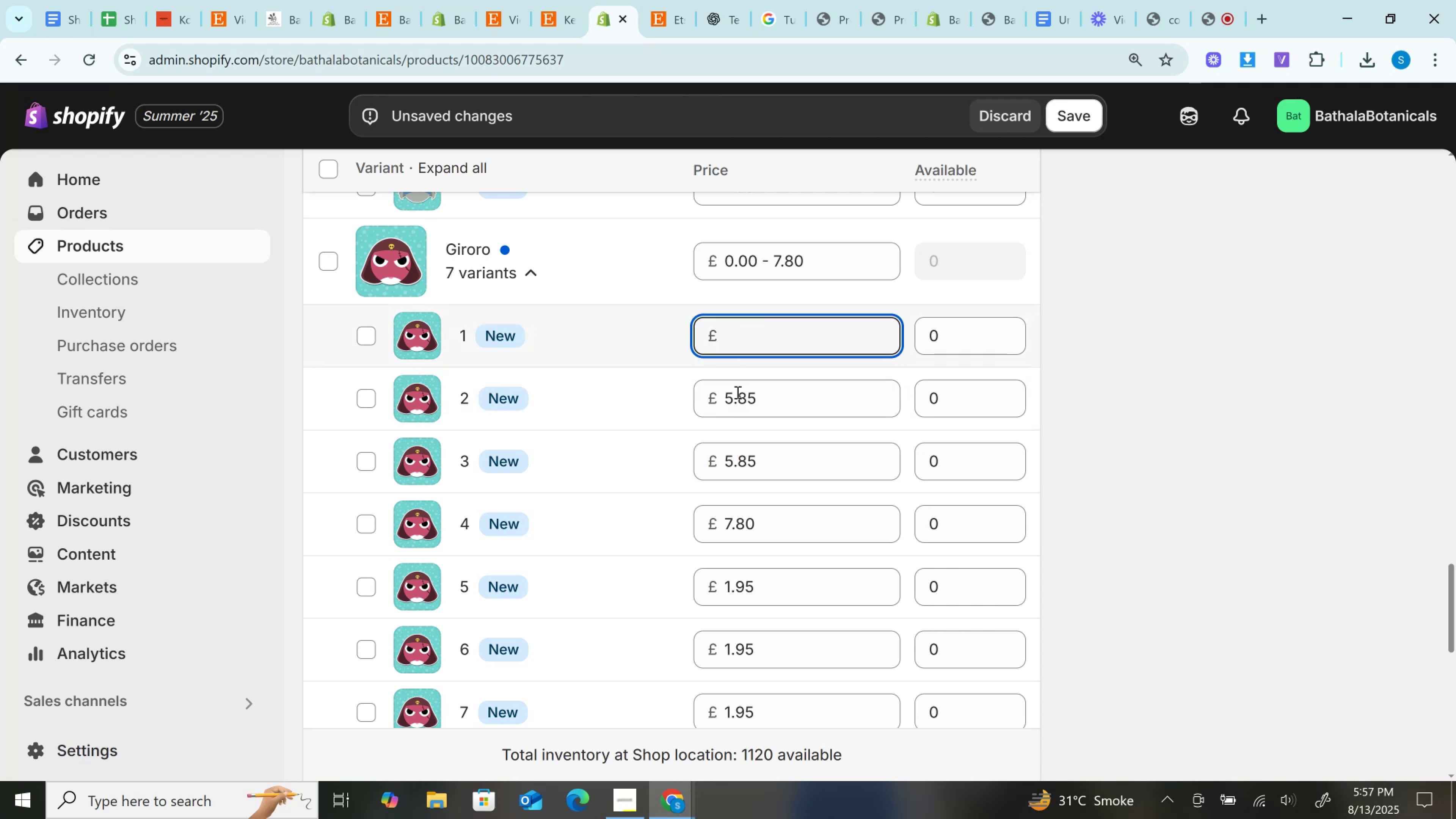 
left_click([737, 392])
 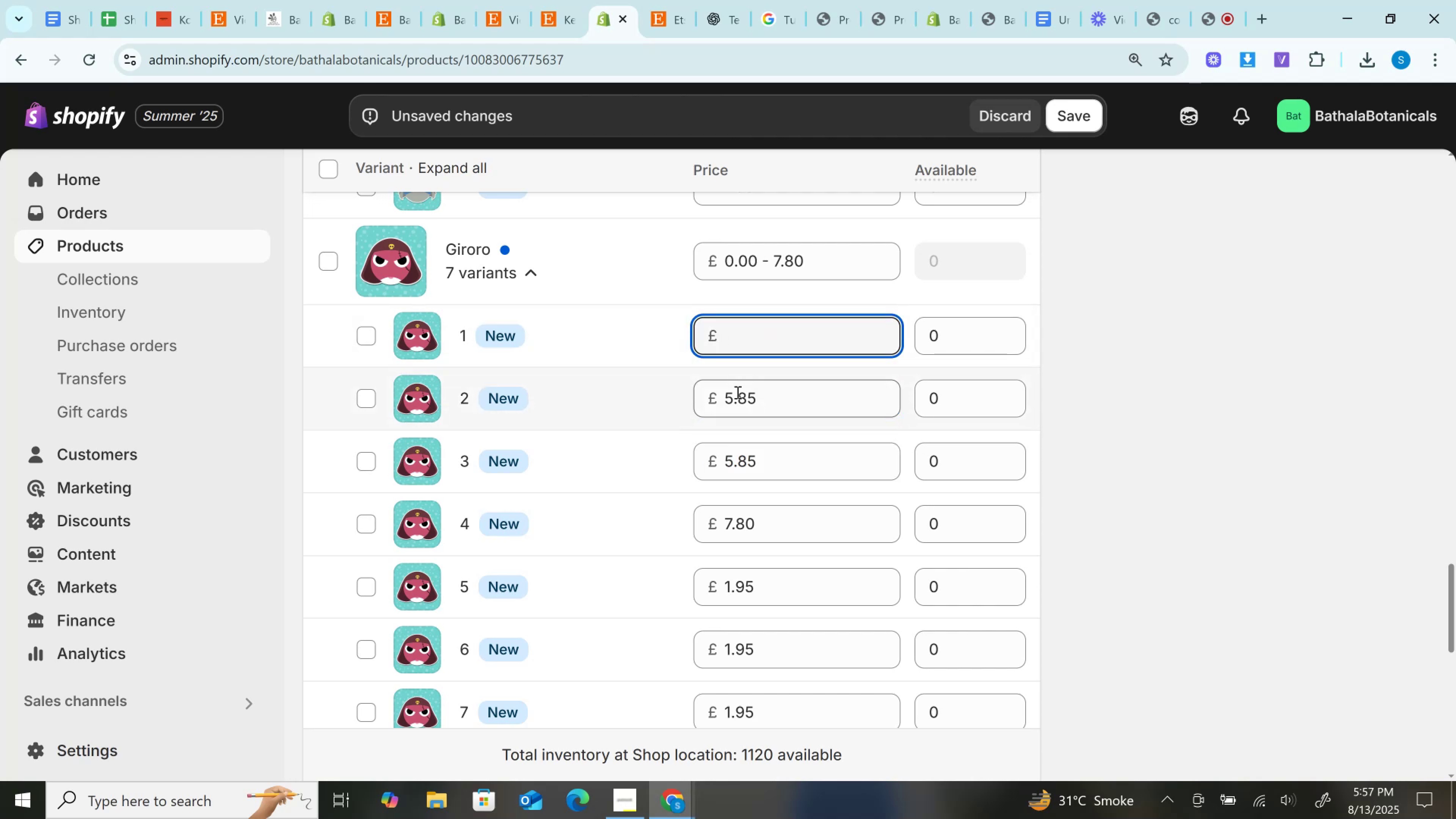 
key(Control+A)
 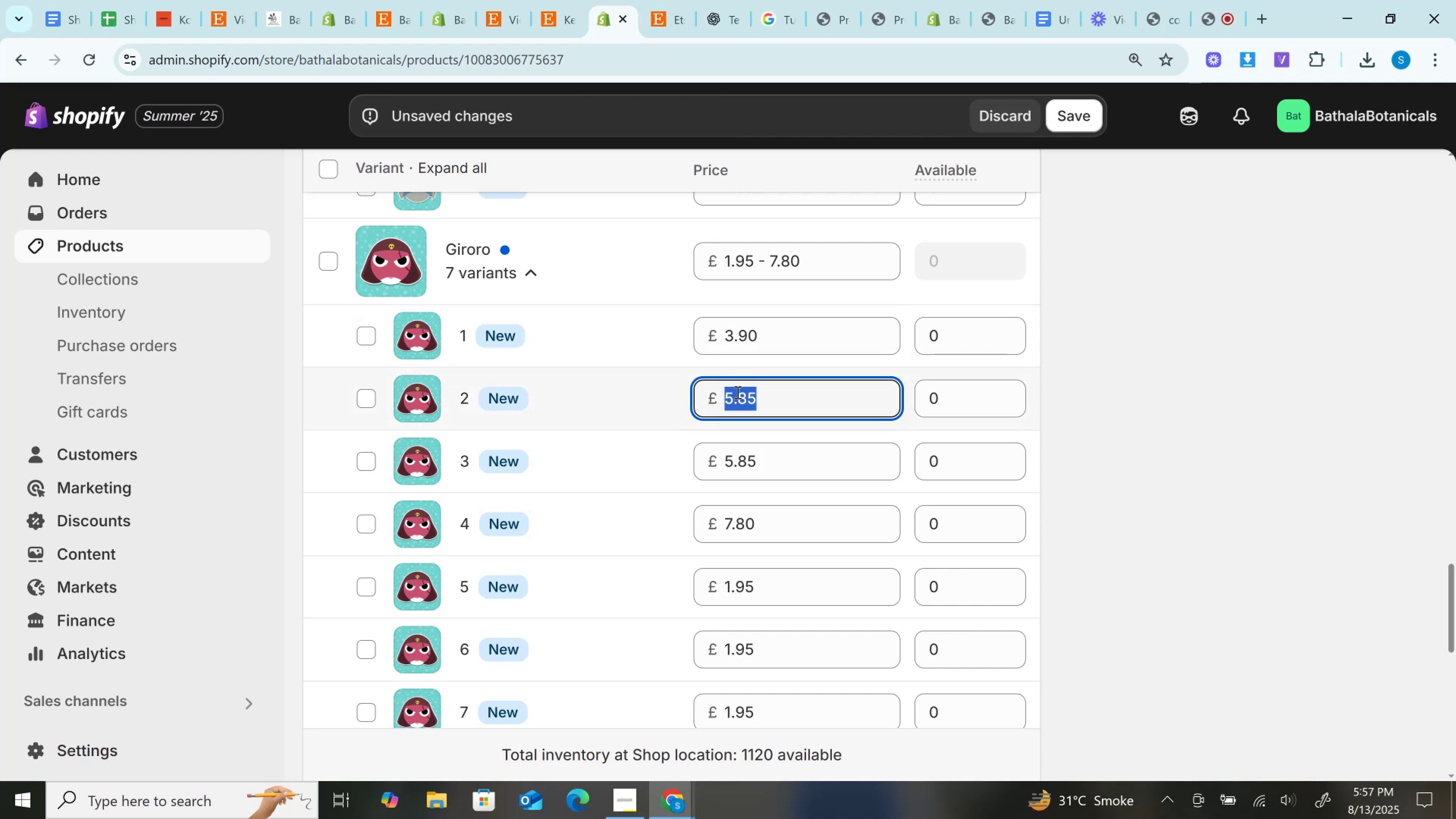 
key(Control+V)
 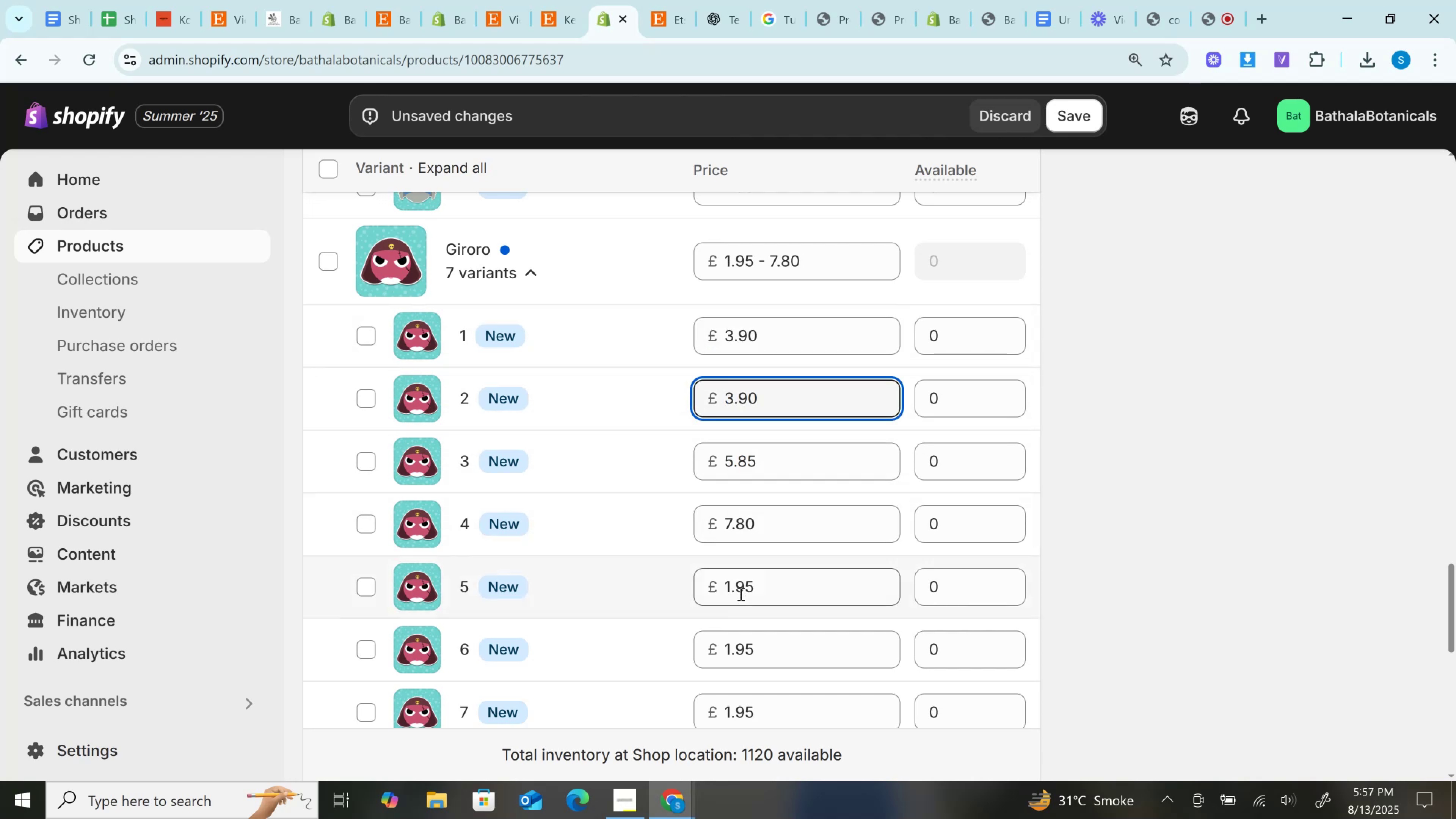 
left_click([734, 587])
 